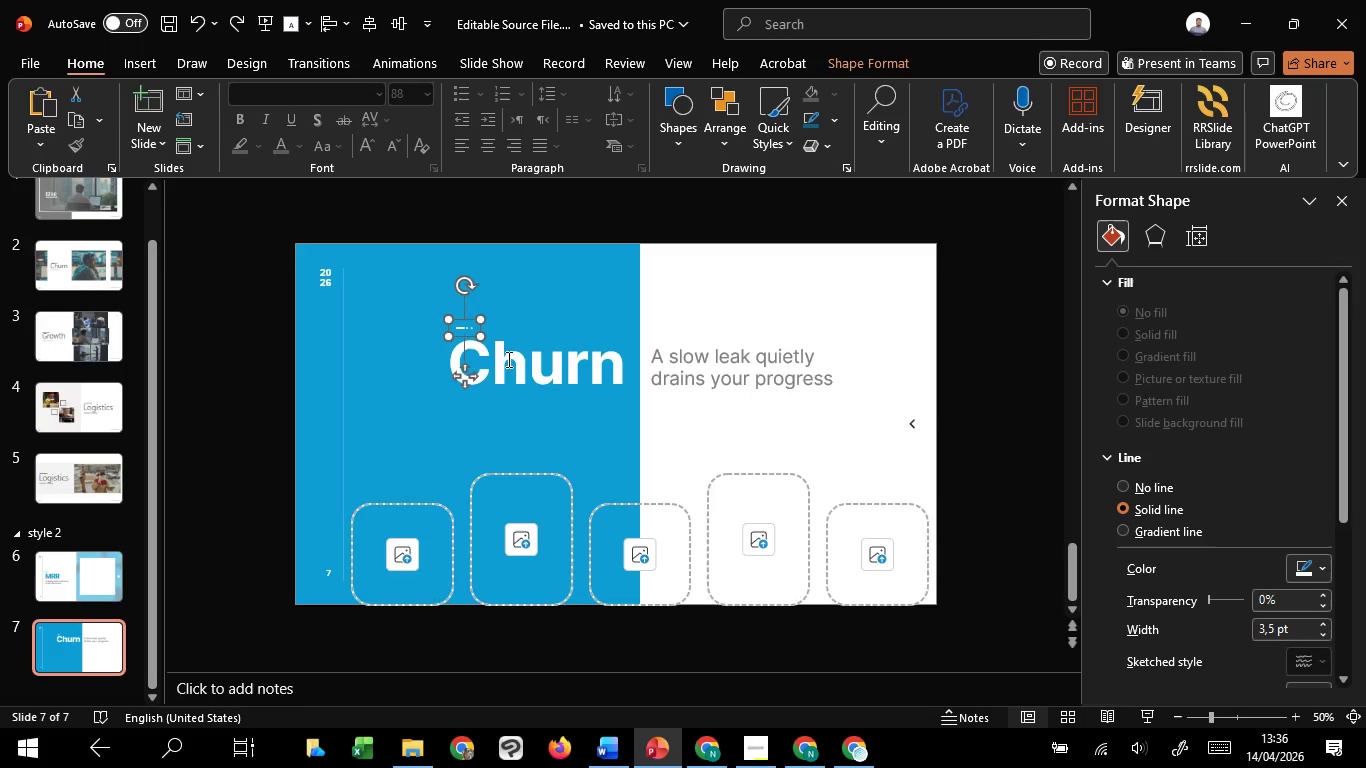 
scroll: coordinate [507, 358], scroll_direction: up, amount: 6.0
 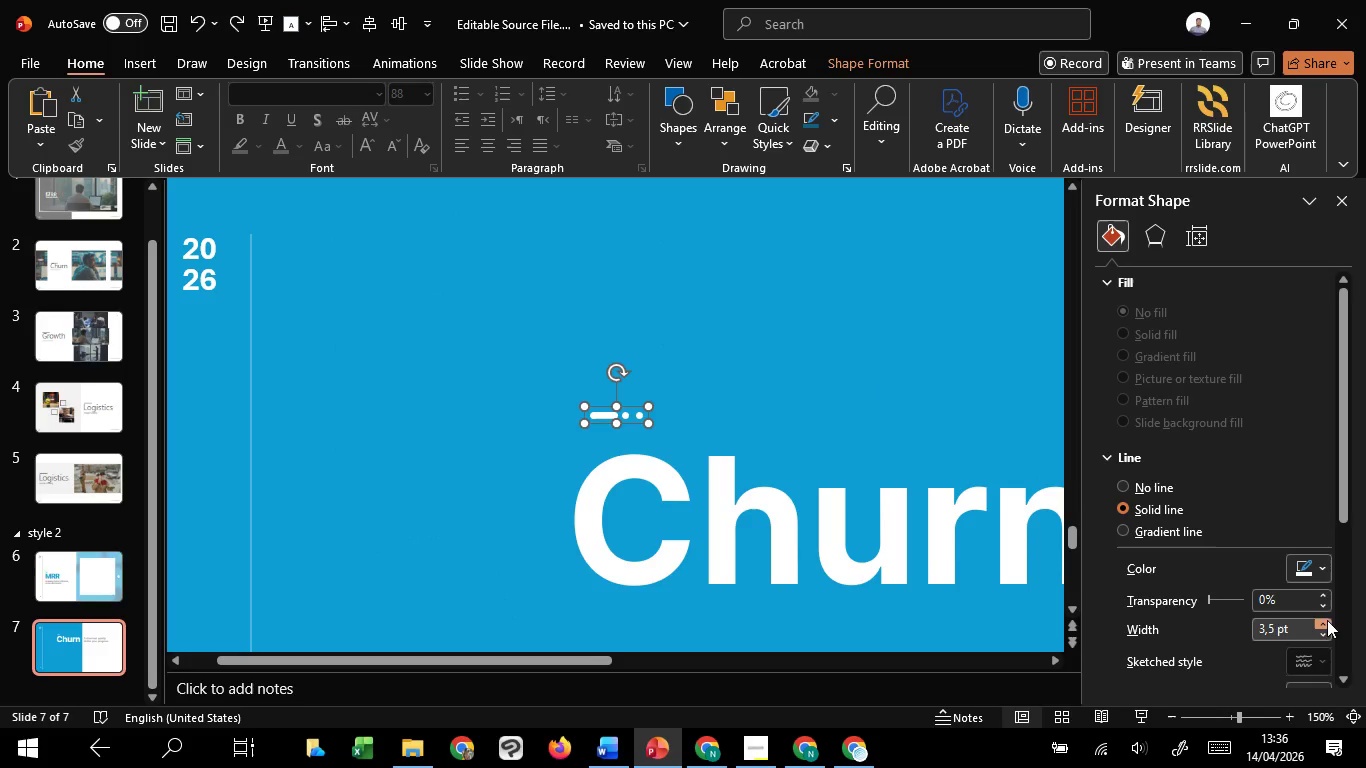 
double_click([1327, 620])
 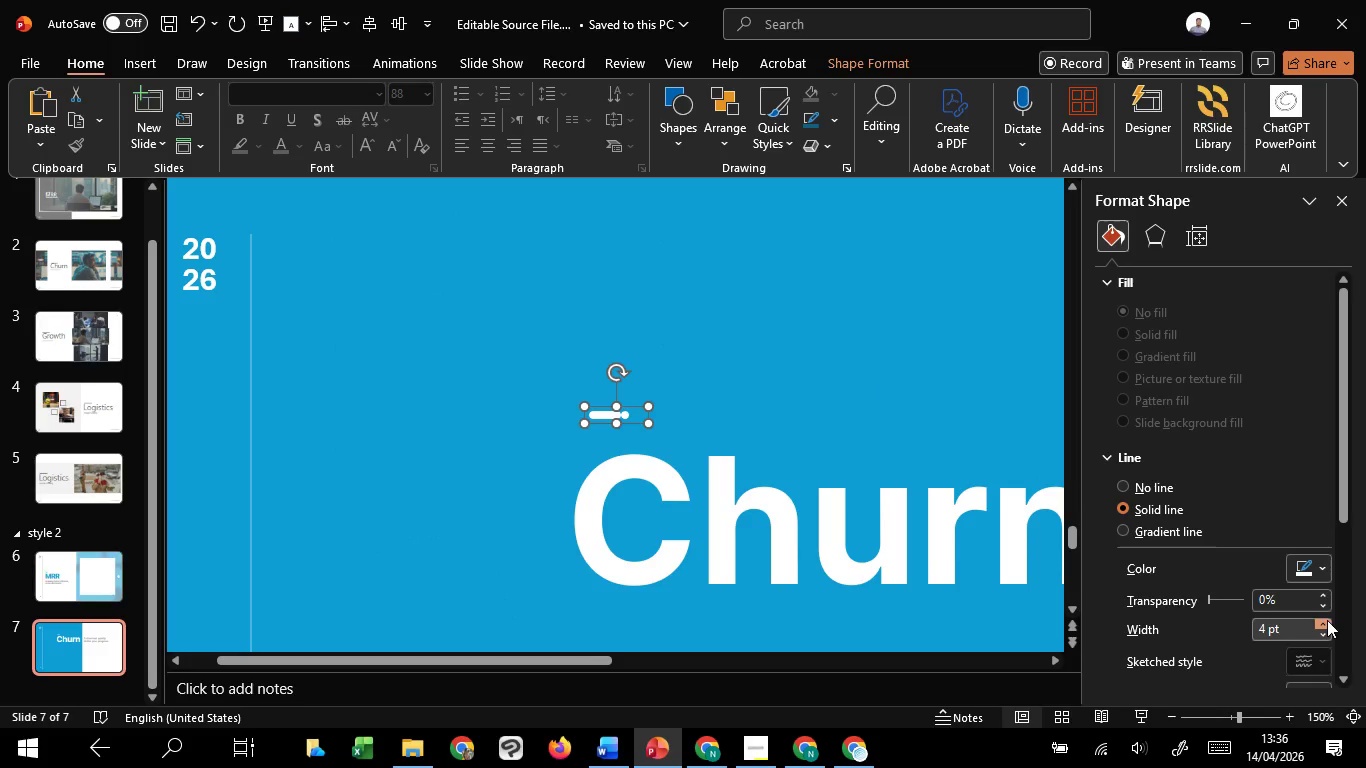 
triple_click([1327, 620])
 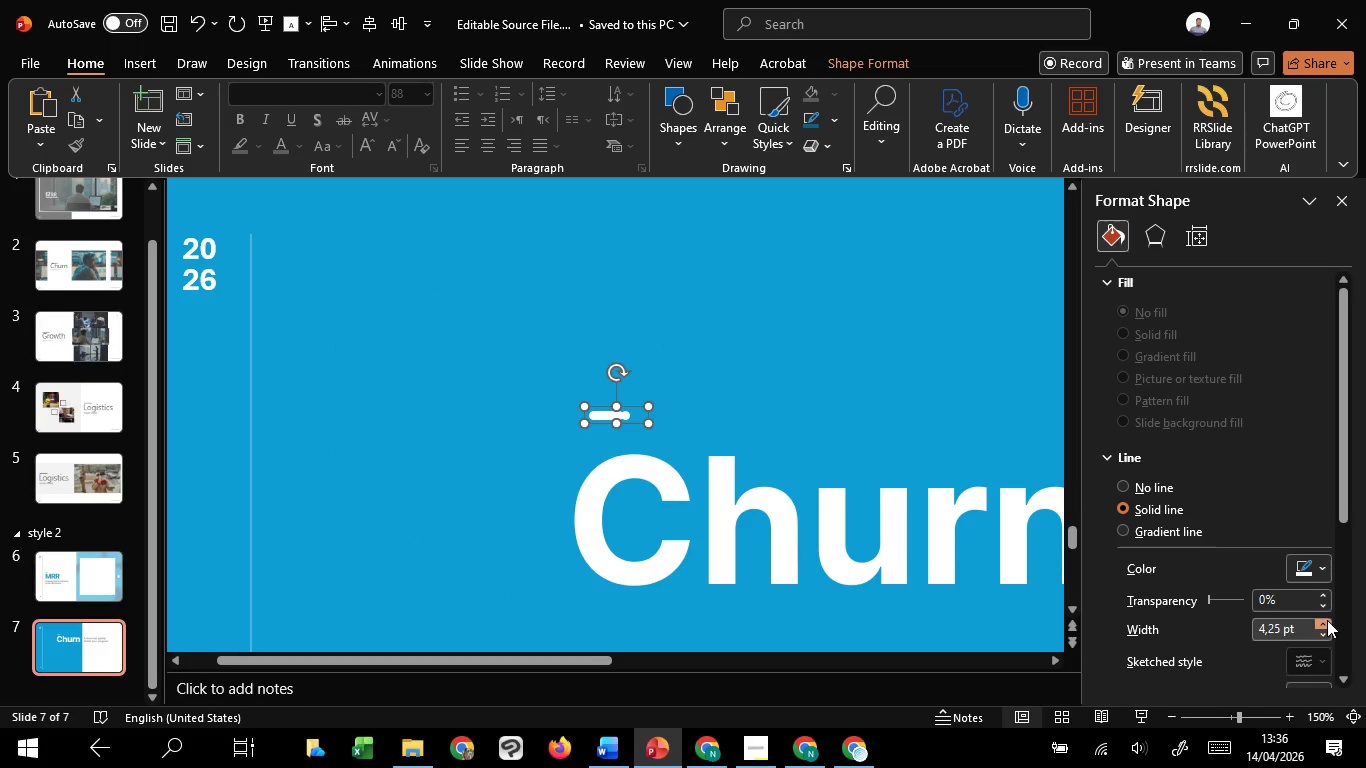 
triple_click([1327, 620])
 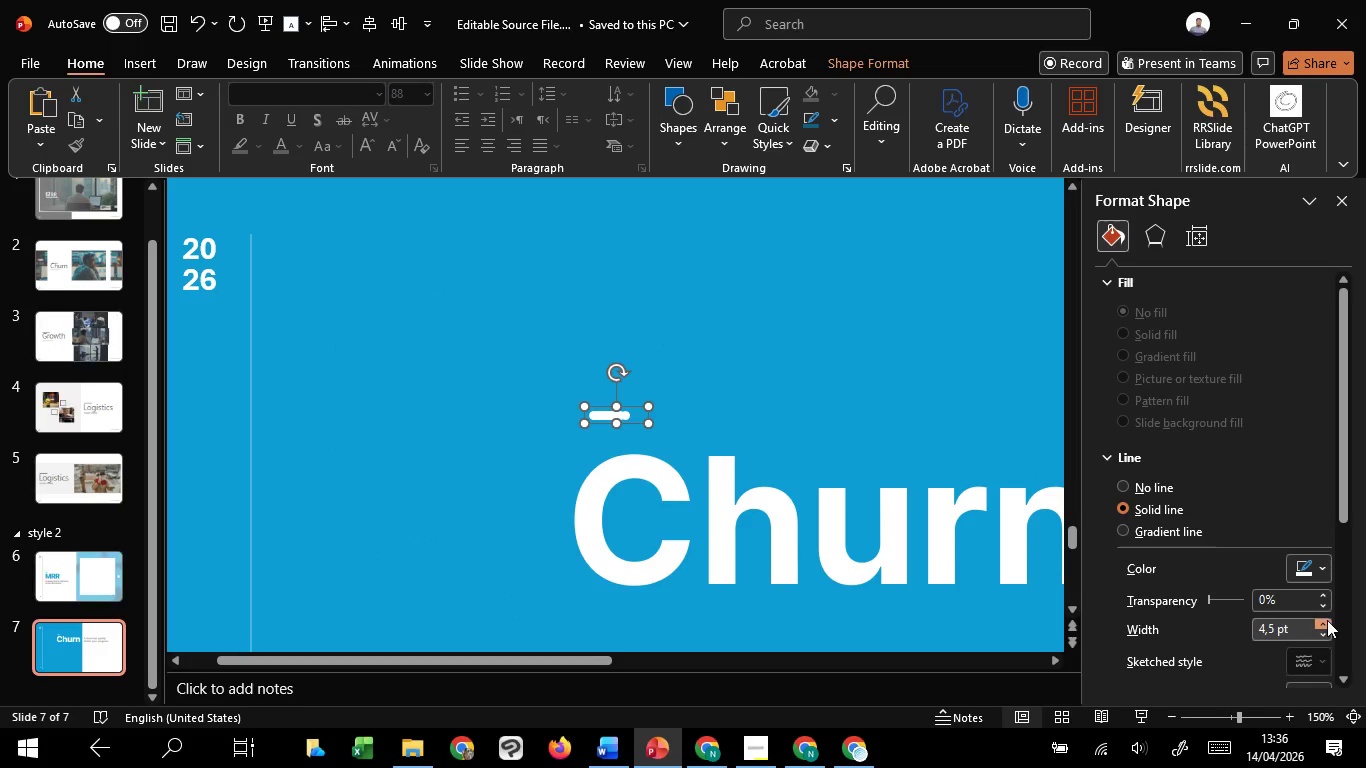 
triple_click([1327, 620])
 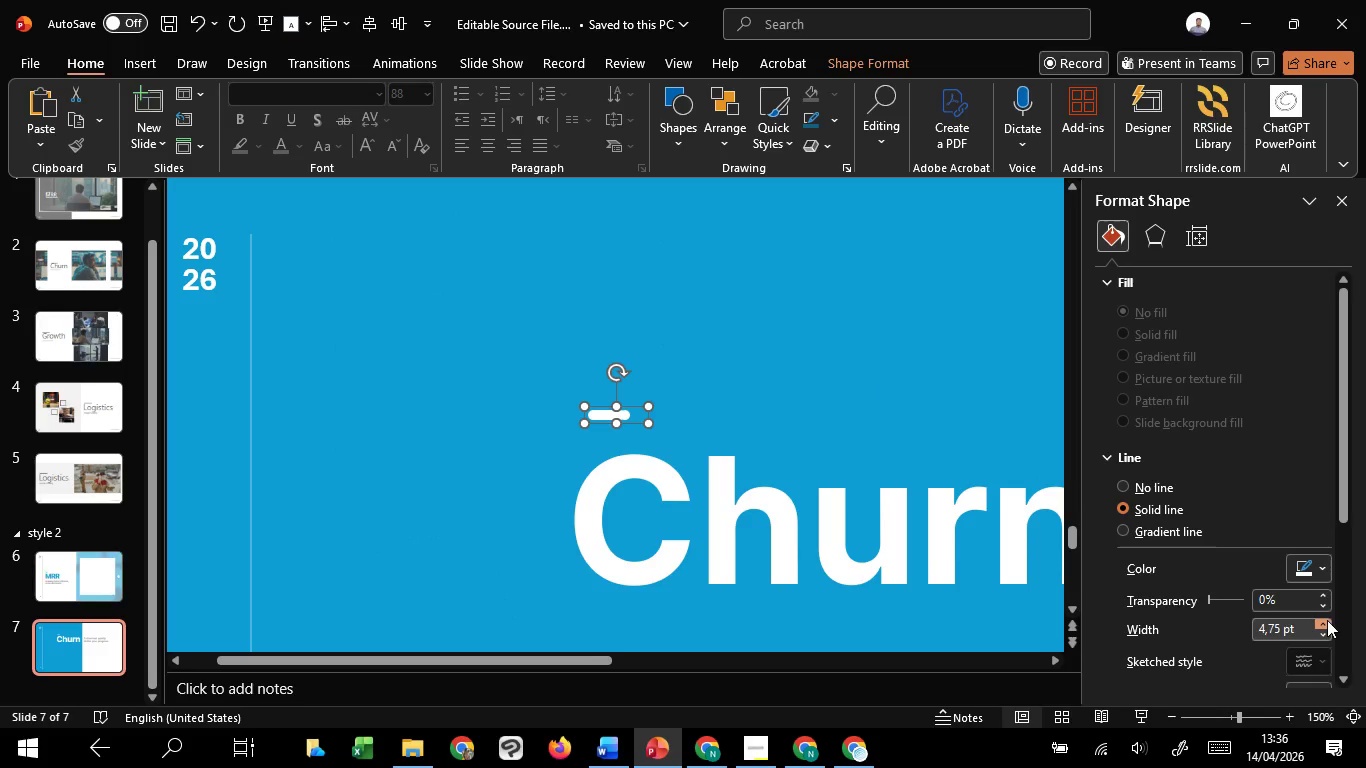 
triple_click([1327, 620])
 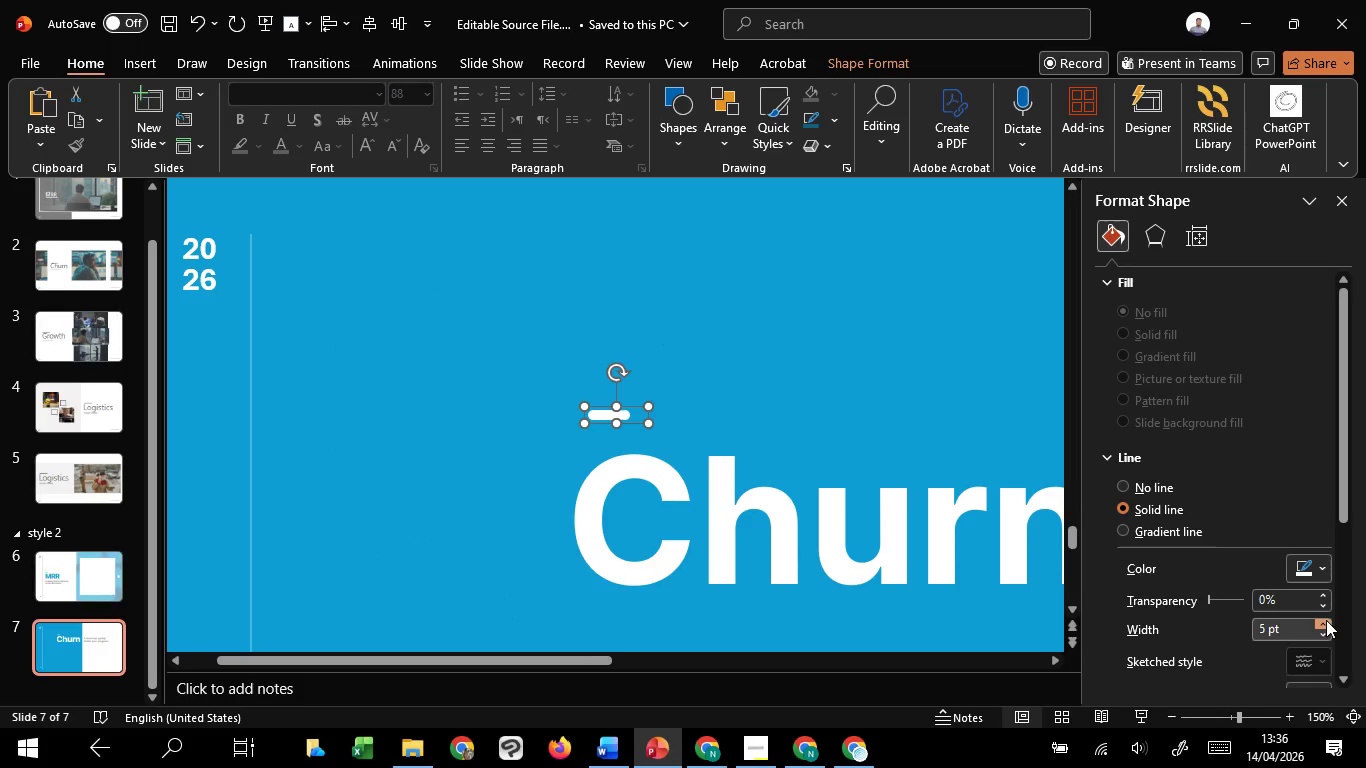 
triple_click([1326, 620])
 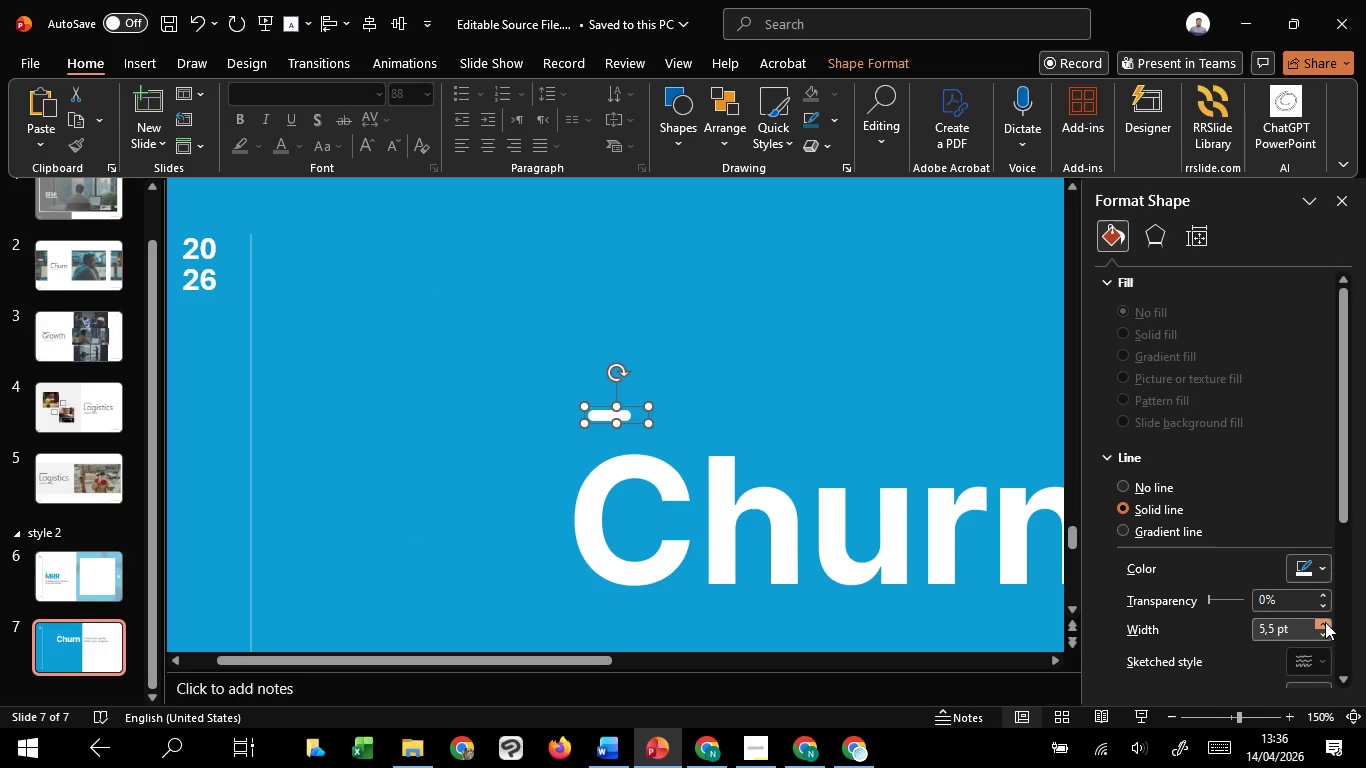 
triple_click([1325, 622])
 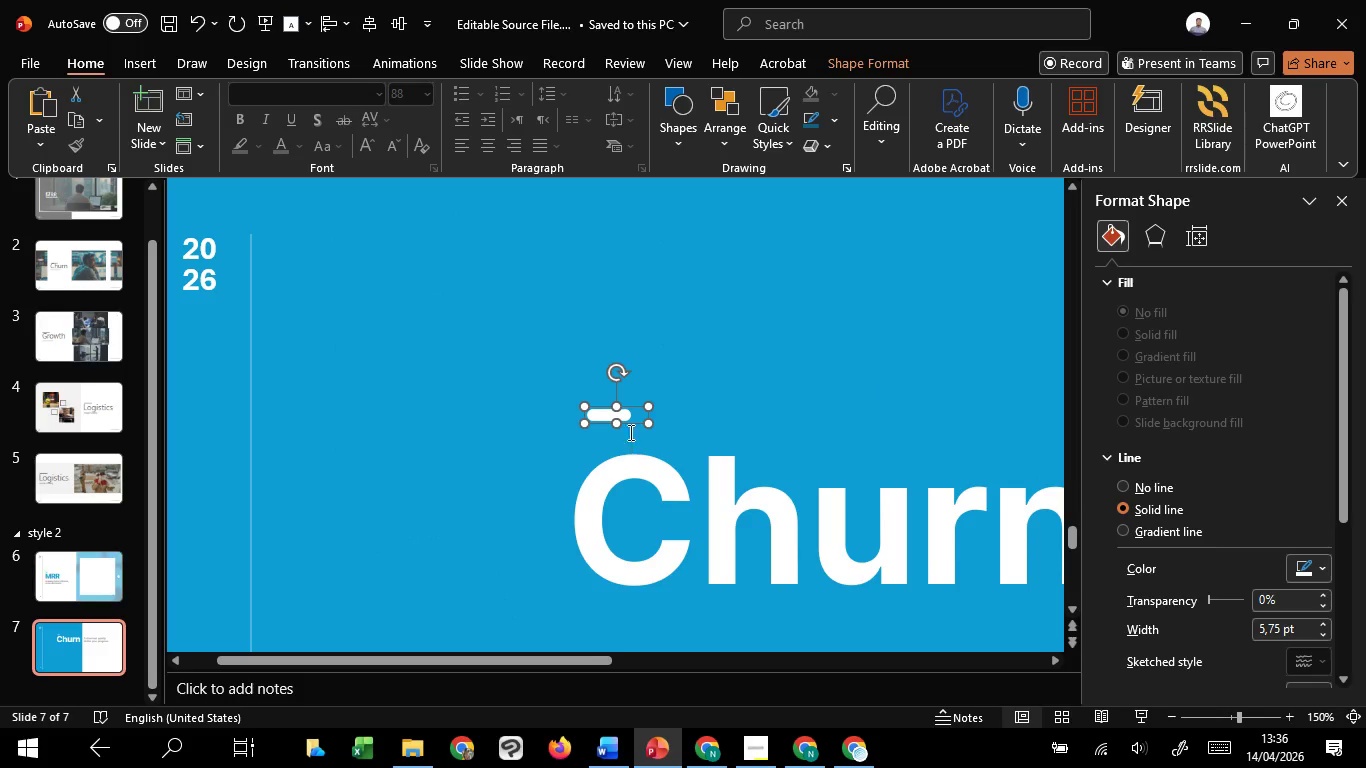 
key(Control+Shift+G)
 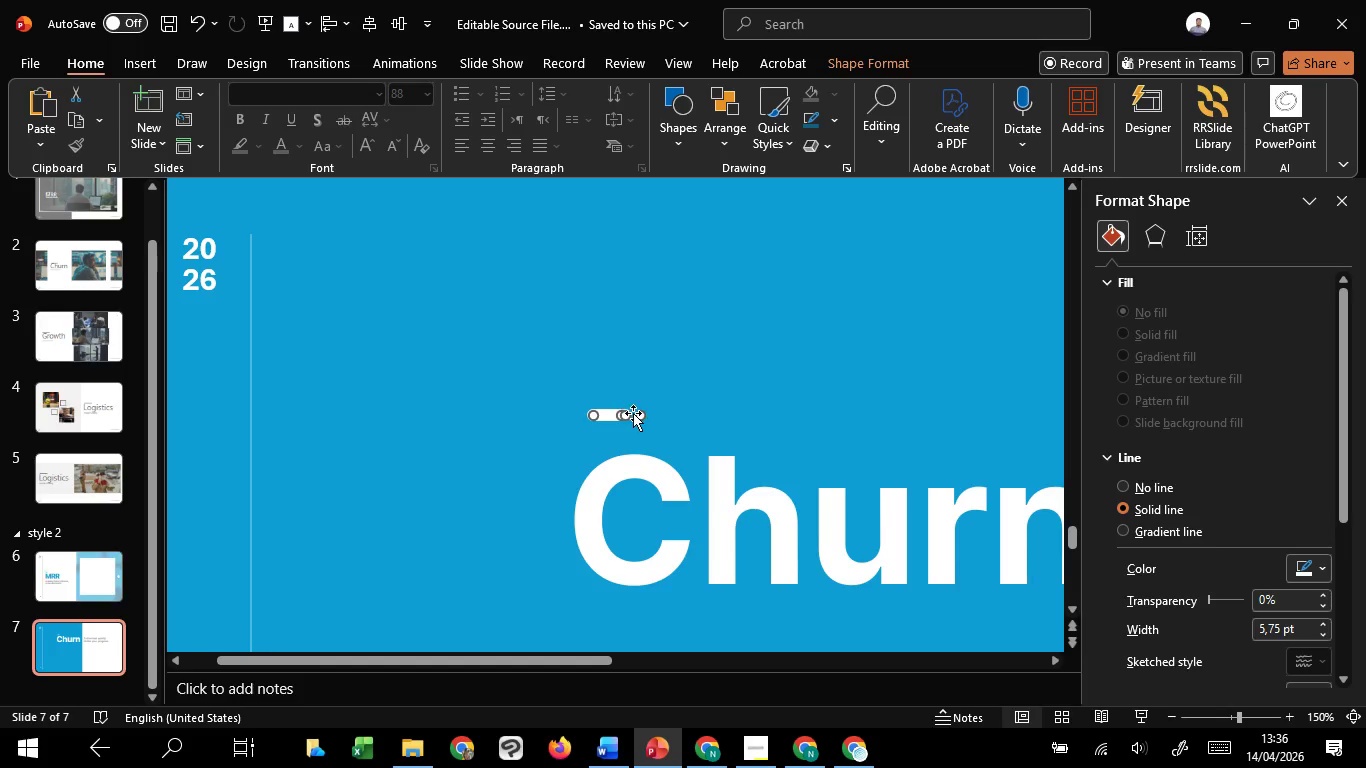 
left_click_drag(start_coordinate=[633, 413], to_coordinate=[596, 426])
 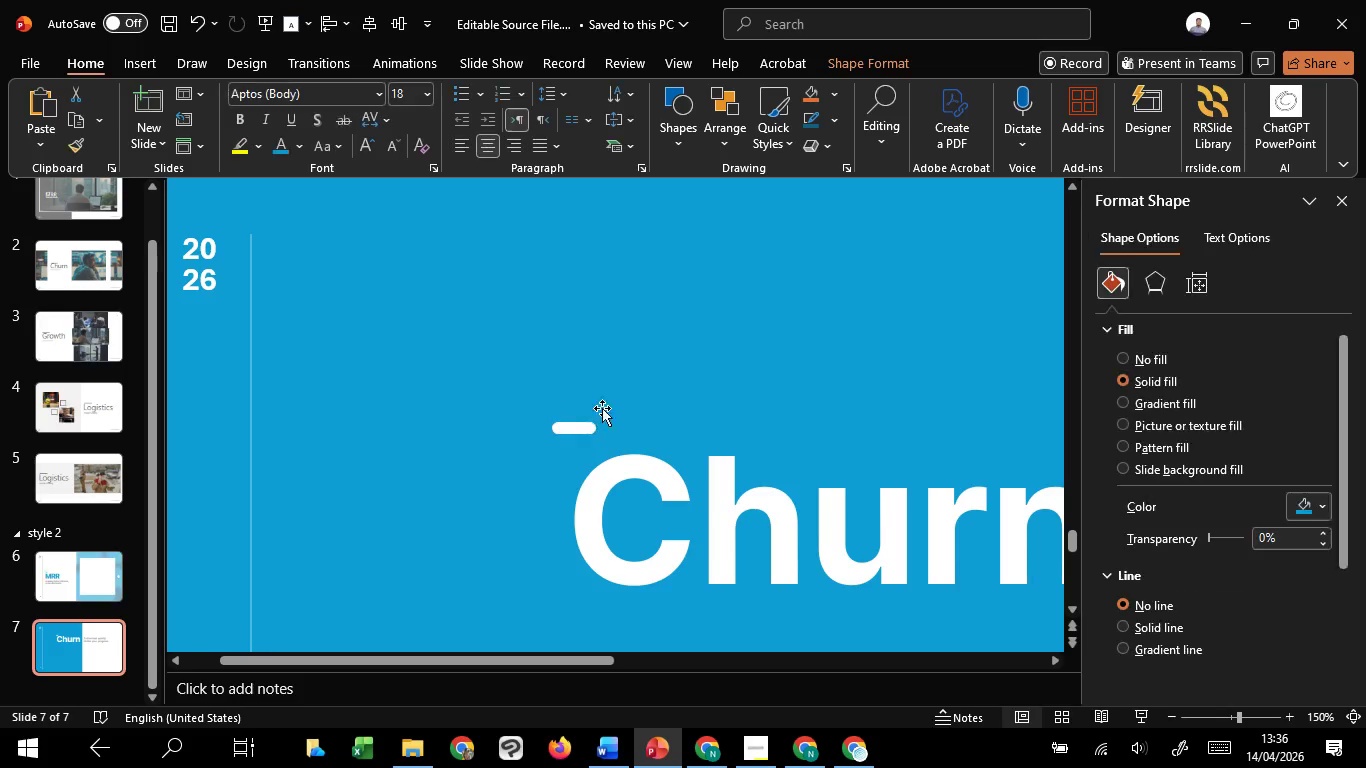 
hold_key(key=CapsLock, duration=1.42)
 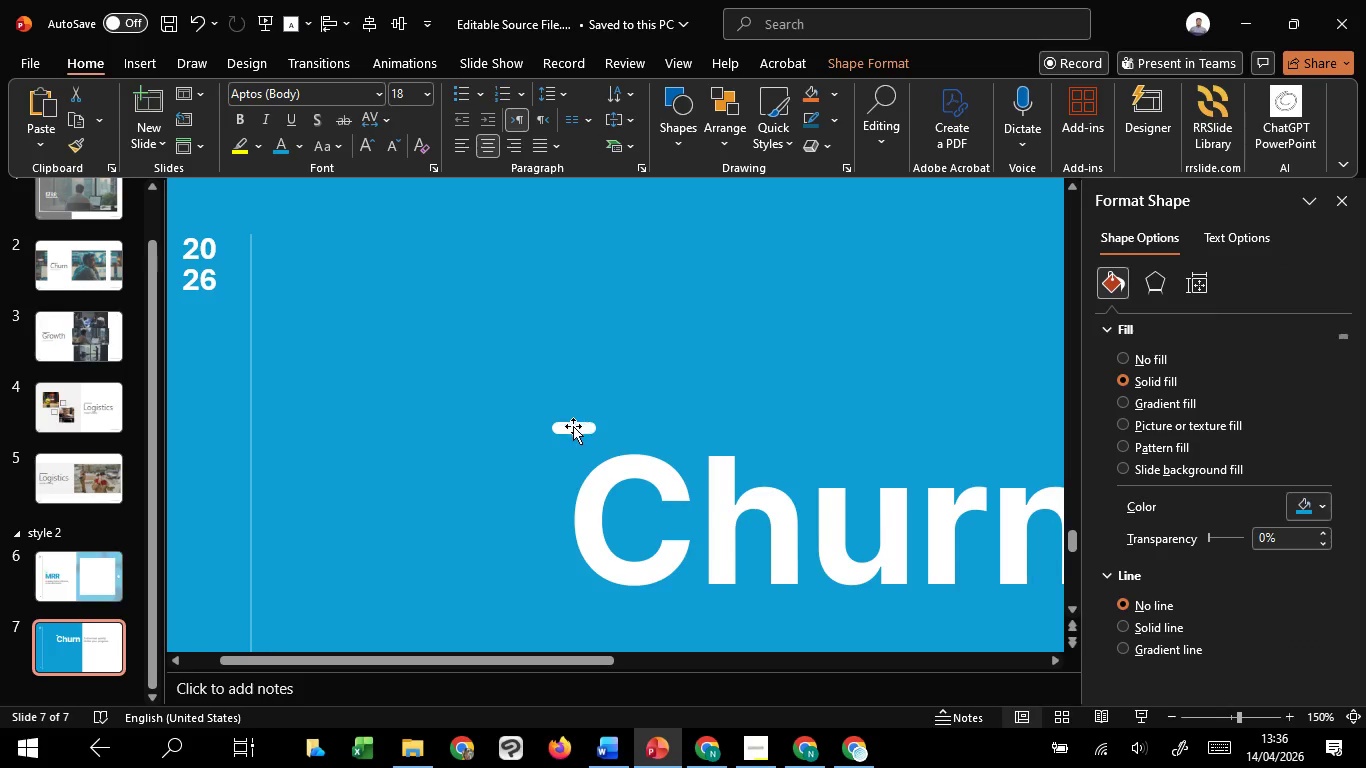 
double_click([572, 427])
 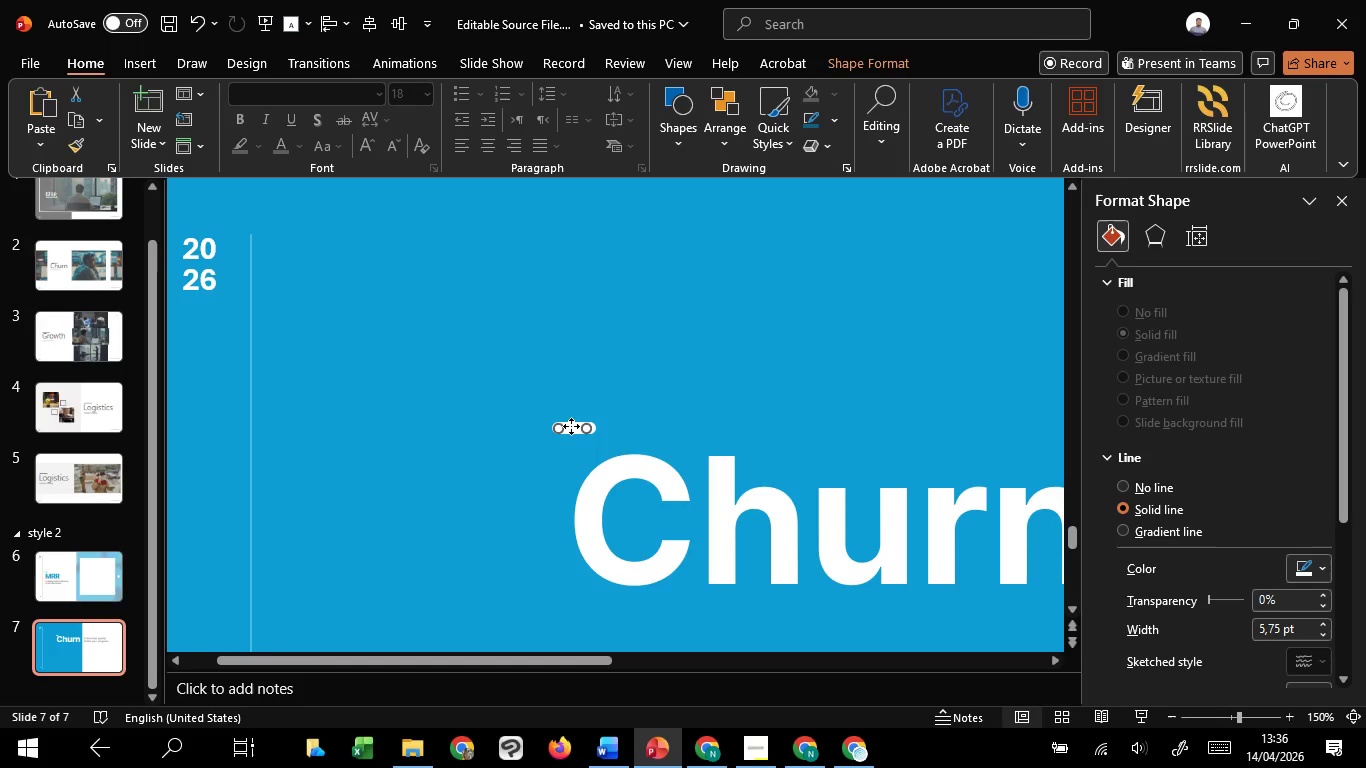 
left_click_drag(start_coordinate=[571, 426], to_coordinate=[457, 421])
 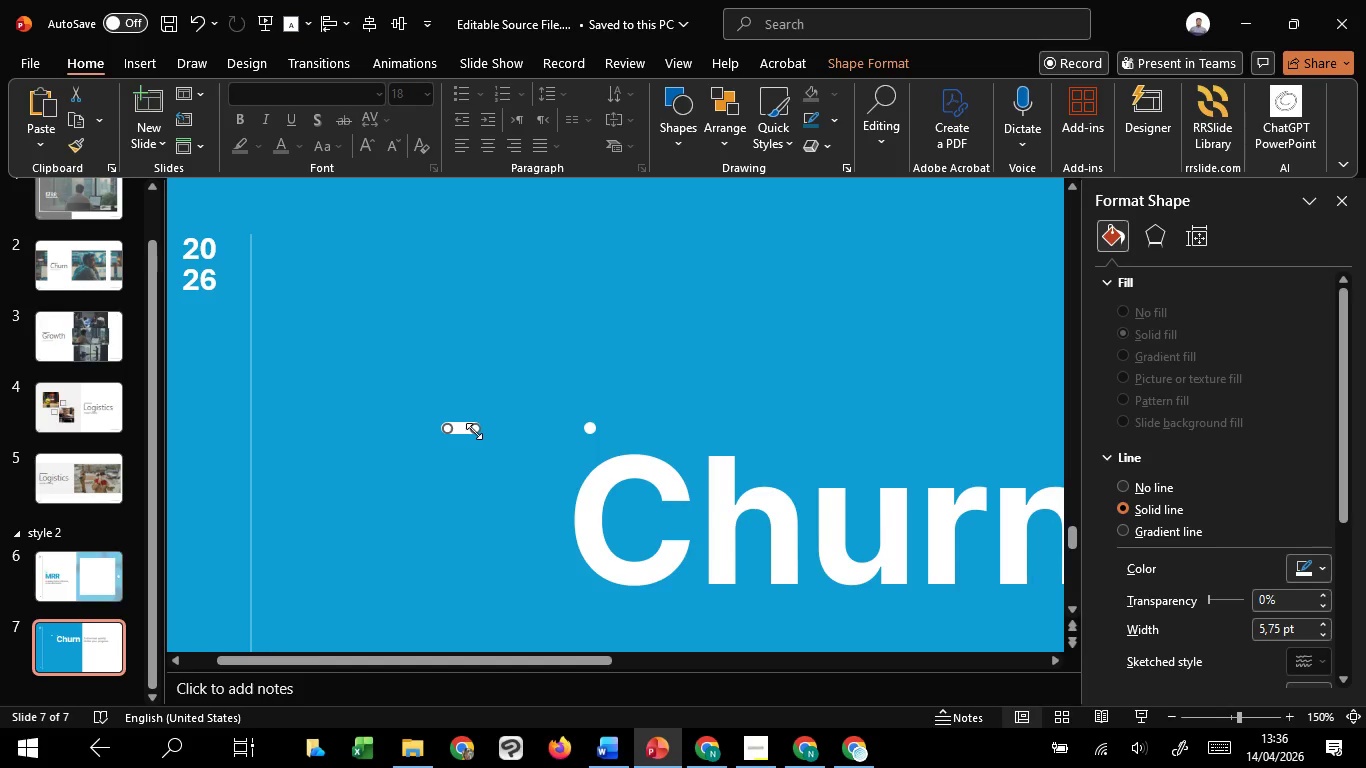 
hold_key(key=CapsLock, duration=1.51)
 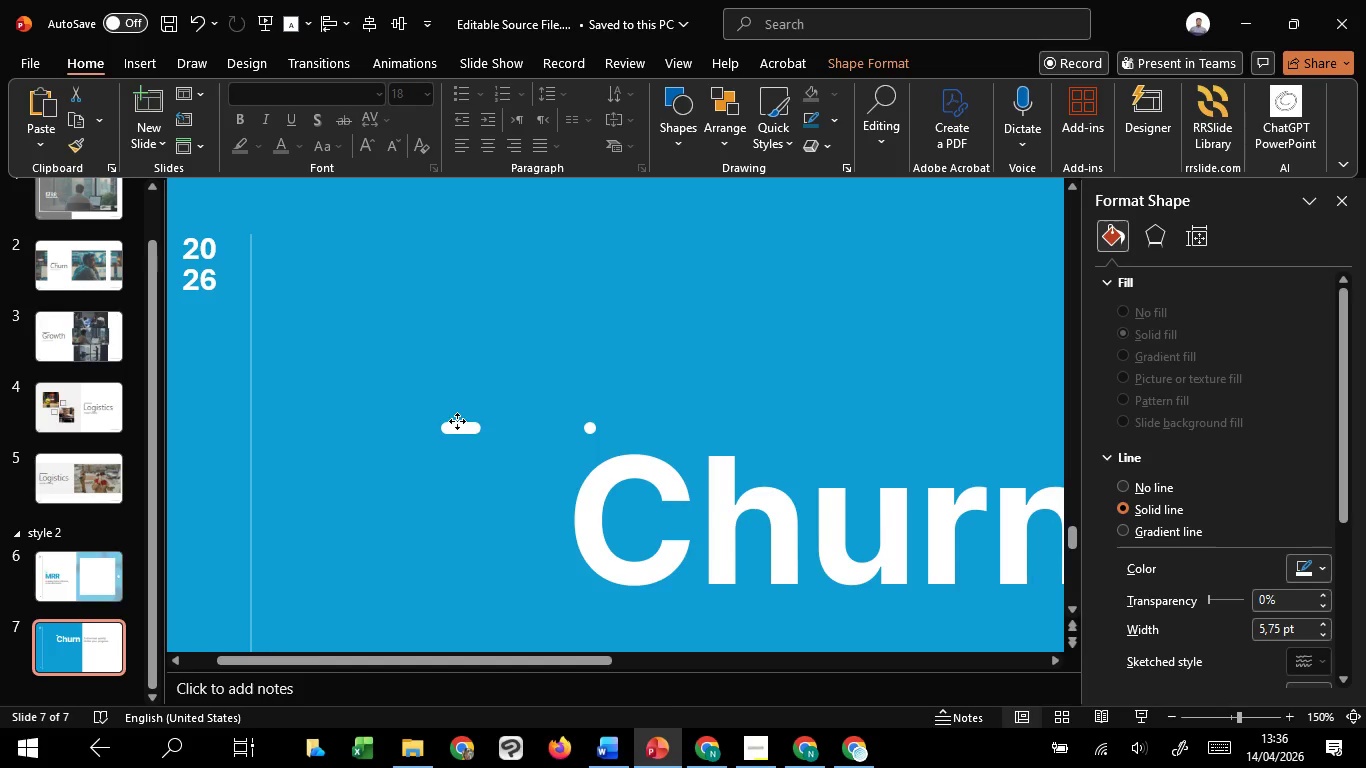 
hold_key(key=CapsLock, duration=0.83)
 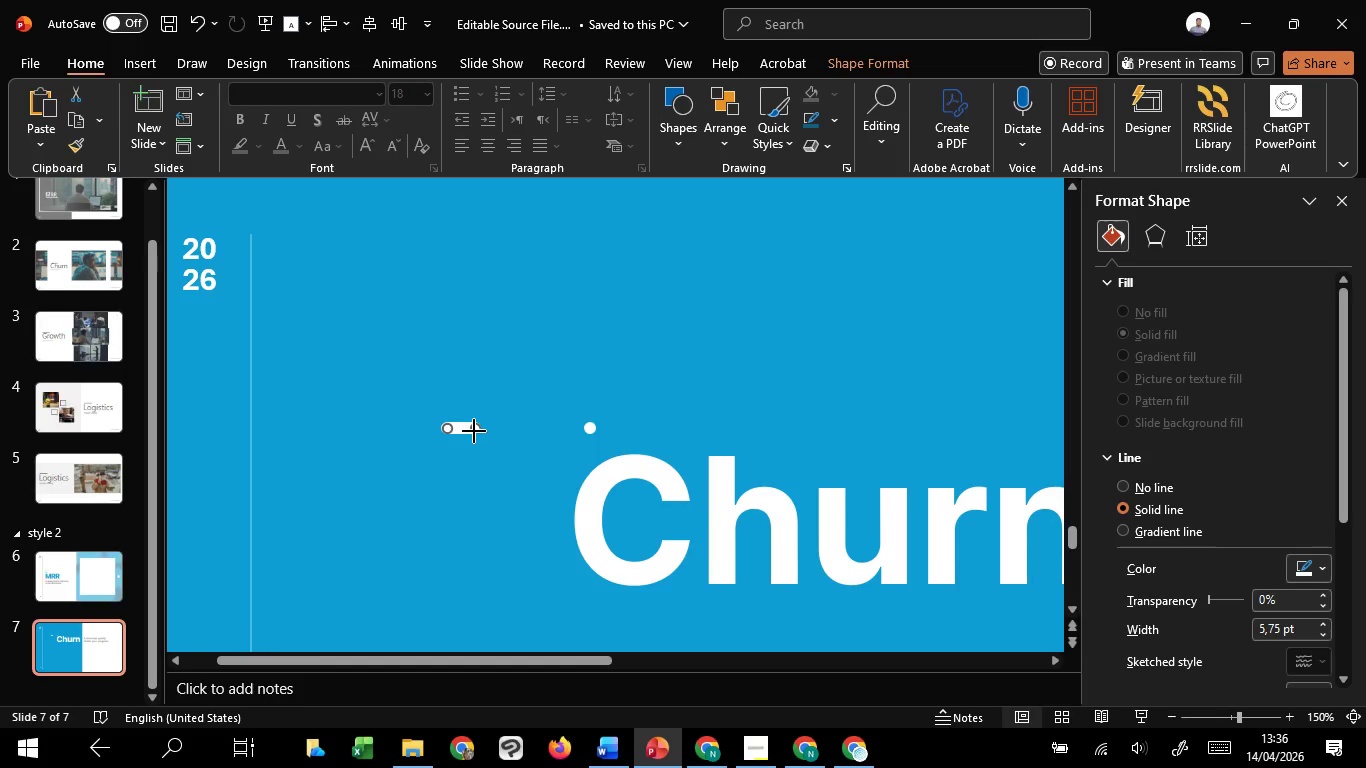 
left_click_drag(start_coordinate=[474, 431], to_coordinate=[496, 428])
 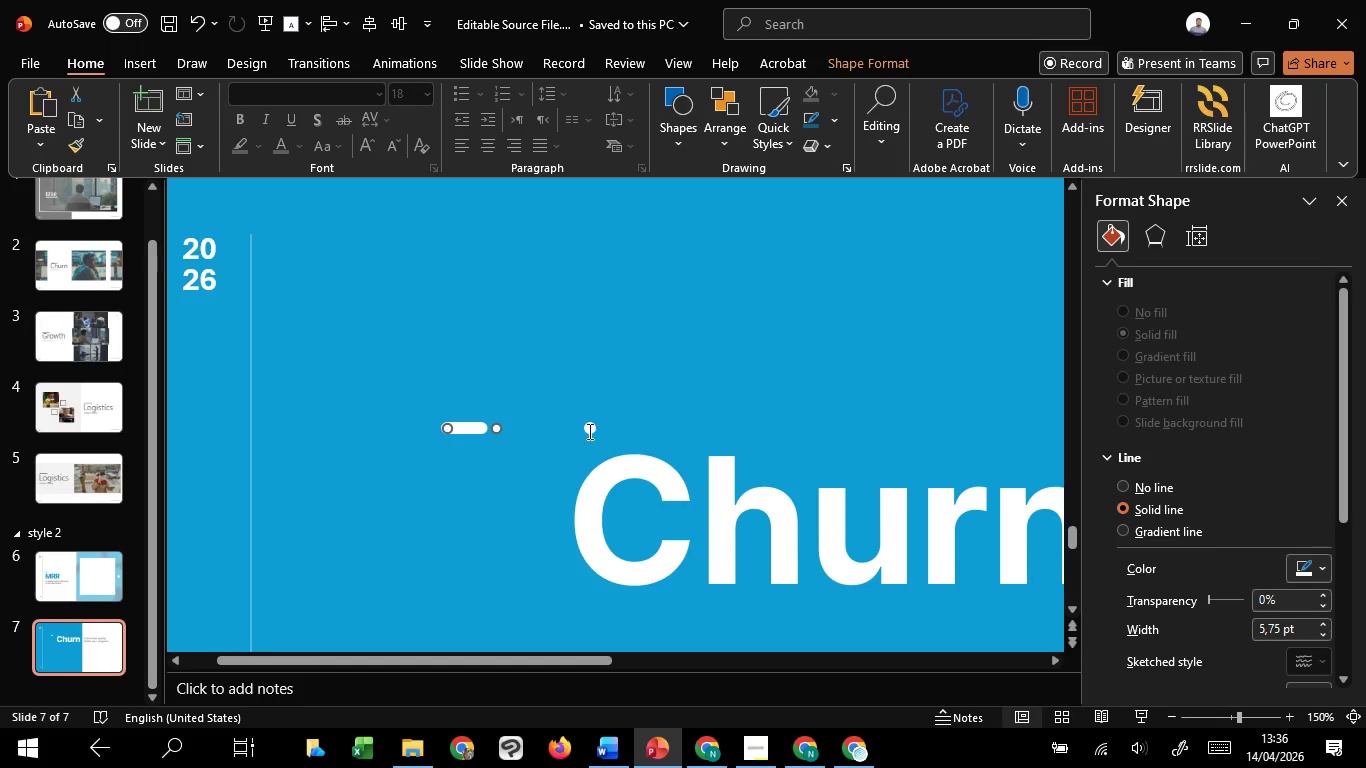 
hold_key(key=CapsLock, duration=1.08)
 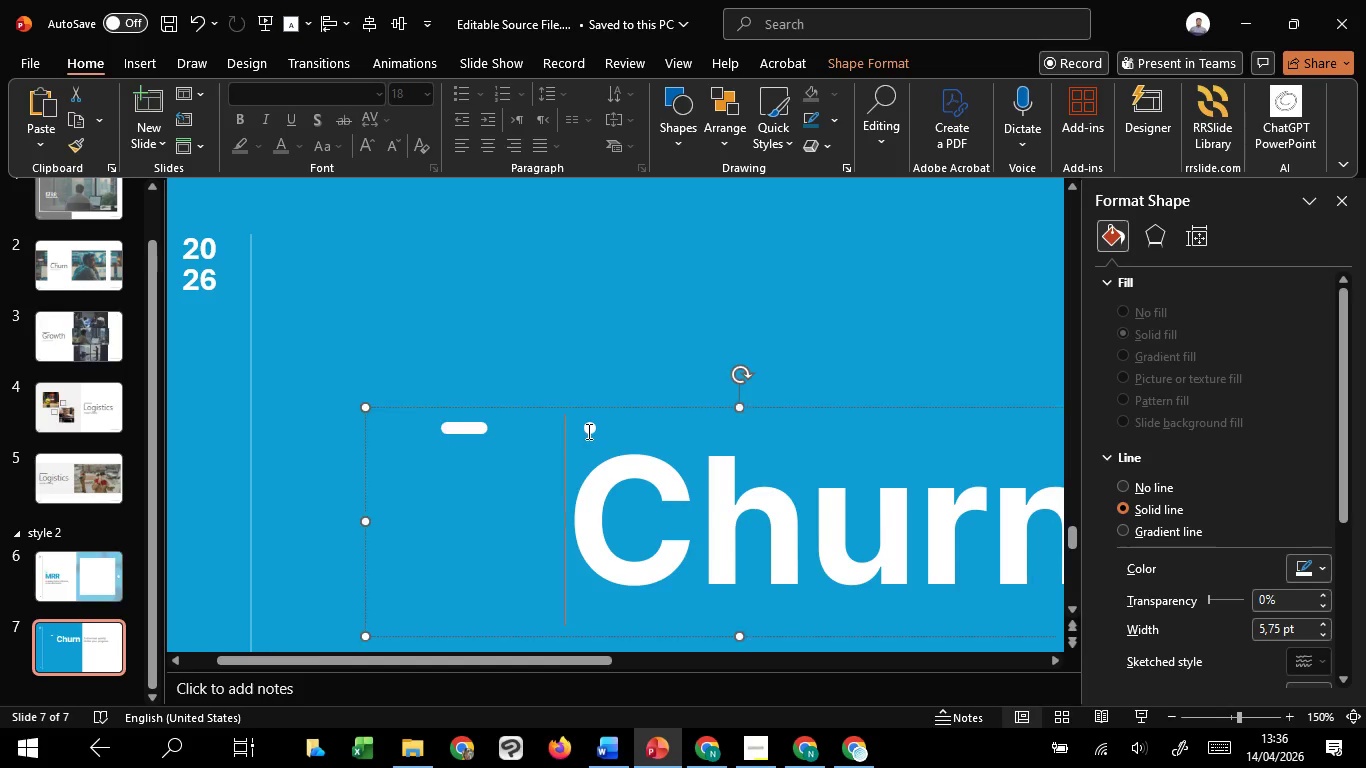 
left_click([587, 431])
 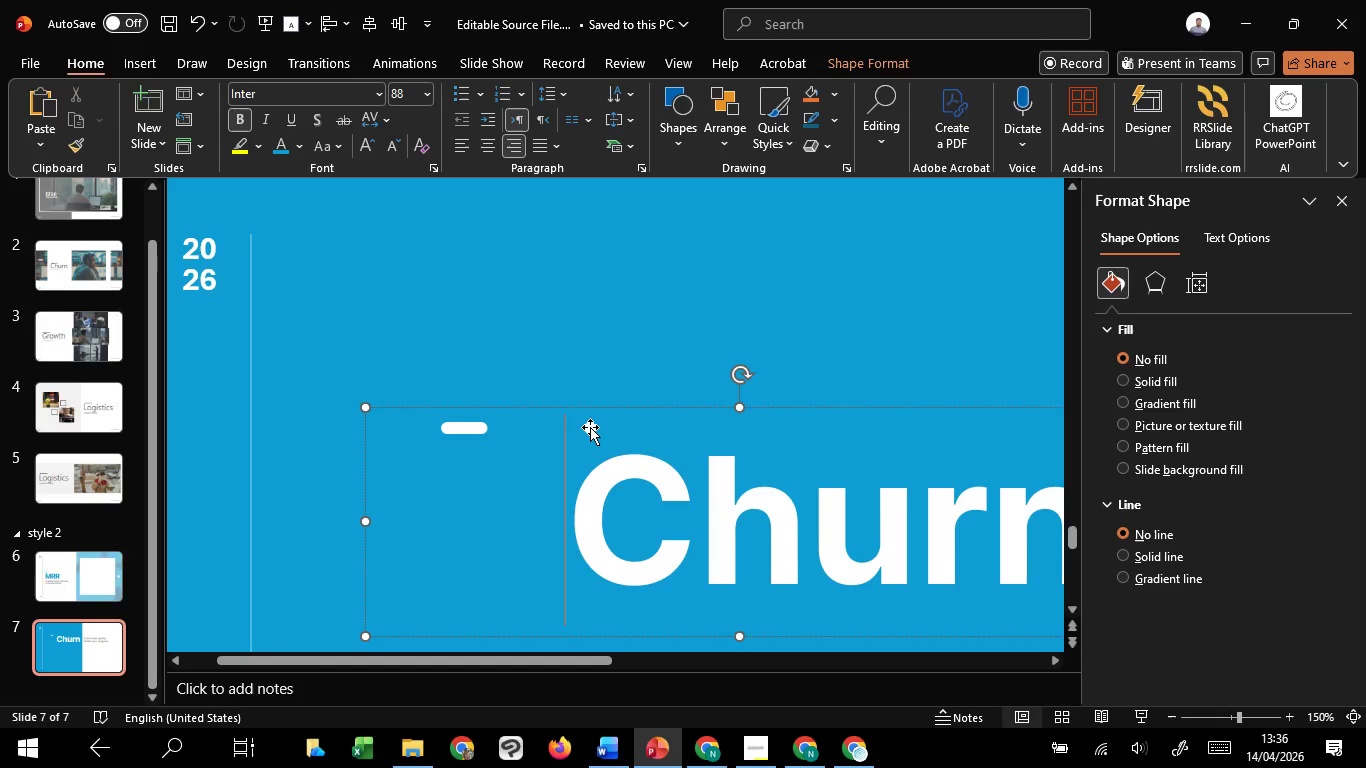 
left_click([591, 428])
 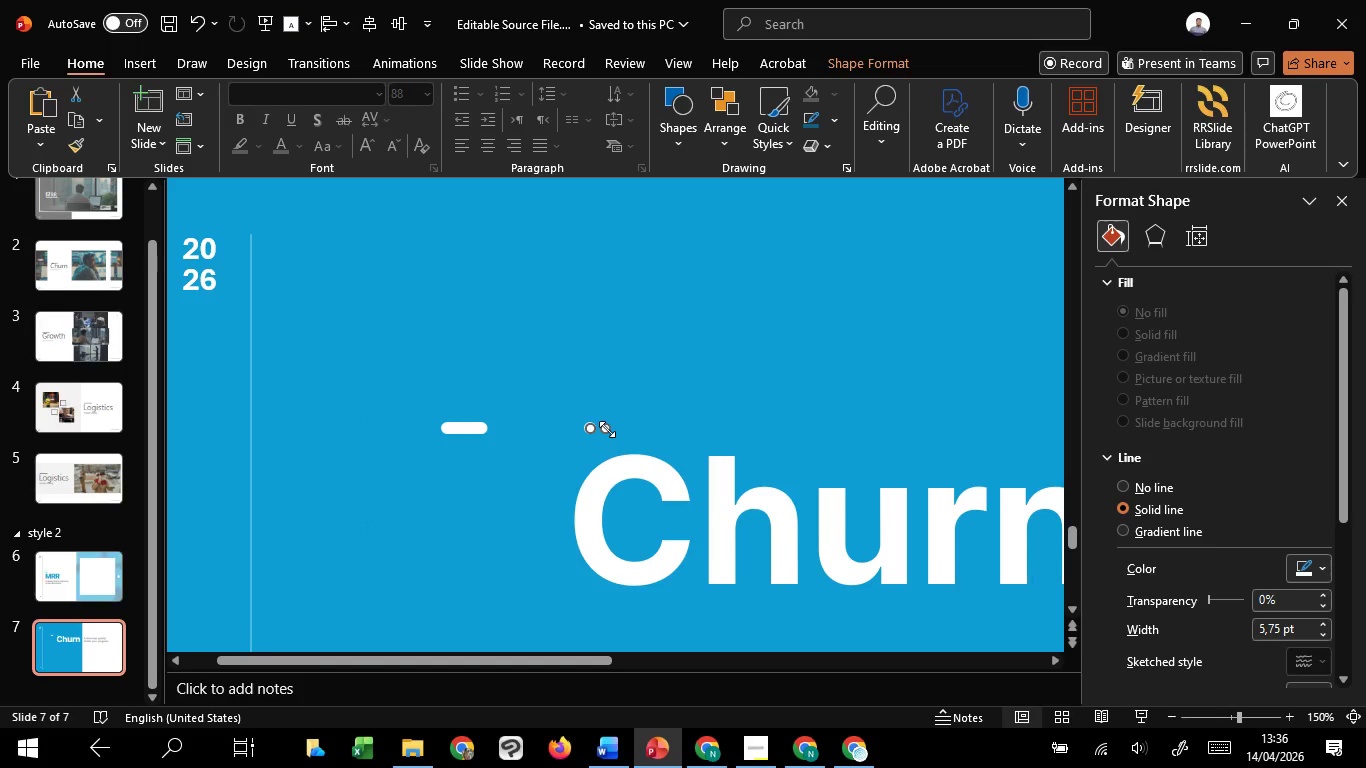 
left_click_drag(start_coordinate=[607, 429], to_coordinate=[626, 429])
 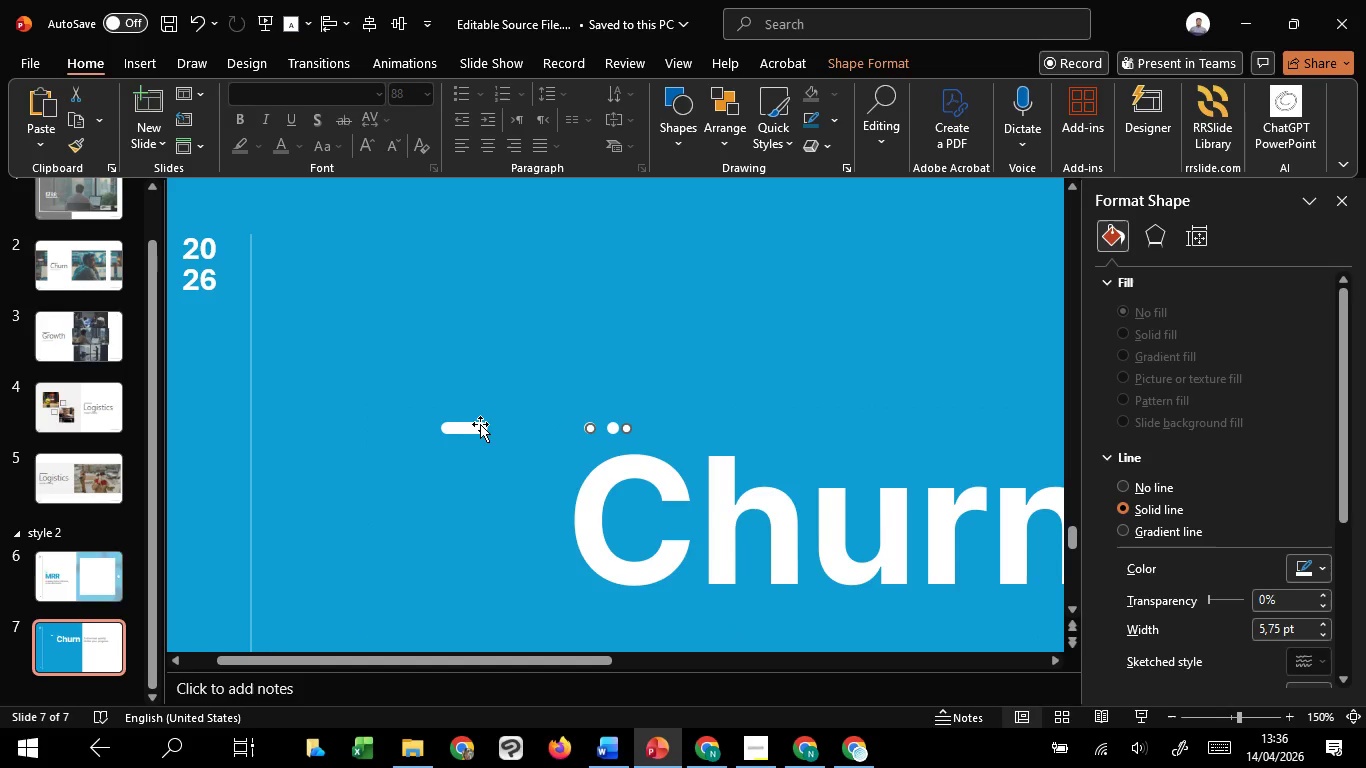 
hold_key(key=CapsLock, duration=1.52)
 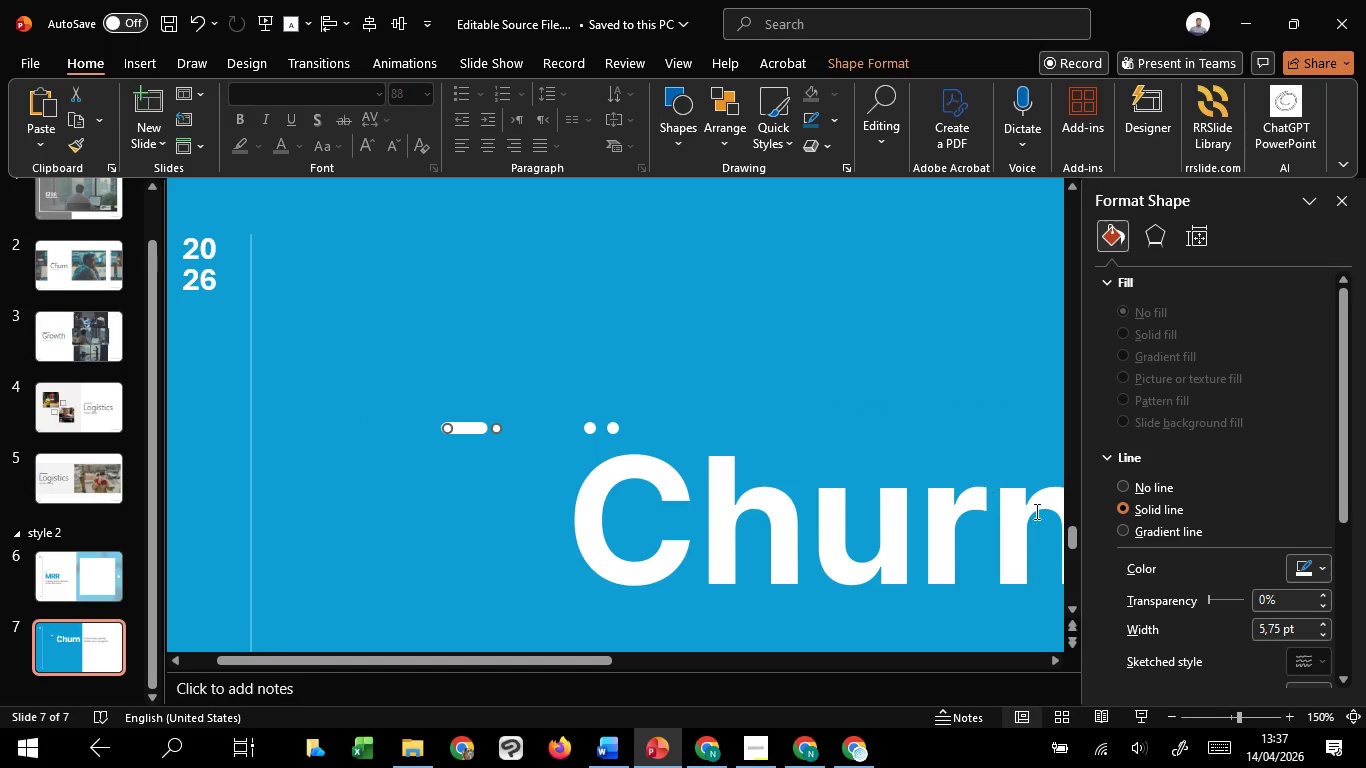 
hold_key(key=CapsLock, duration=1.31)
 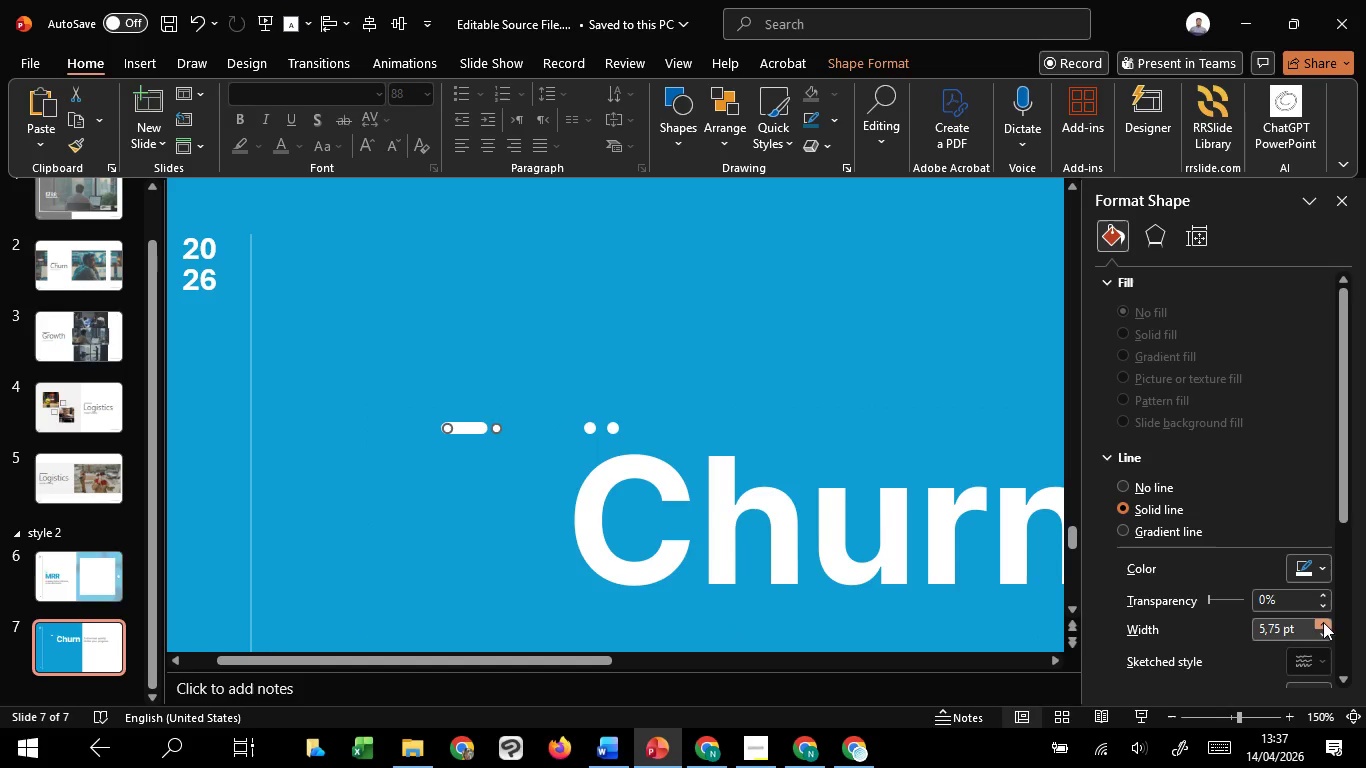 
left_click([478, 424])
 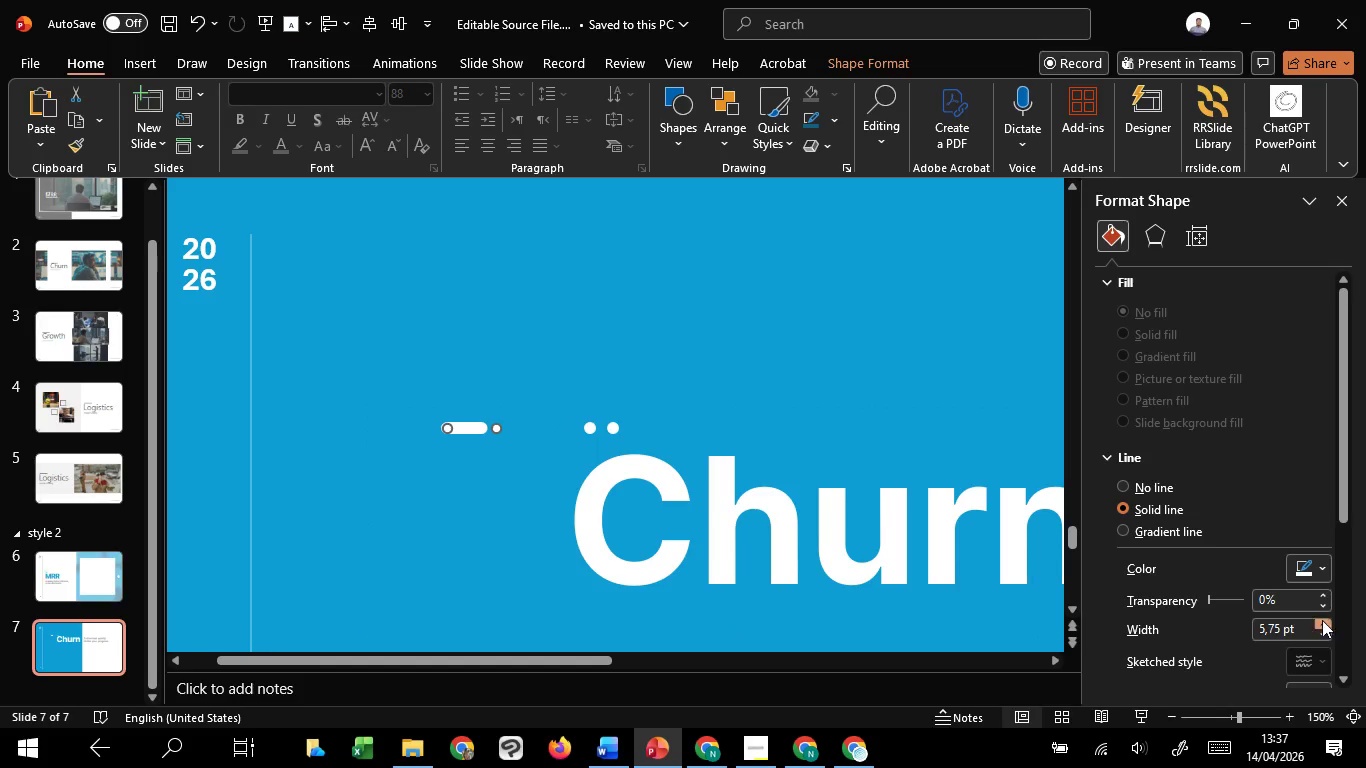 
double_click([1324, 624])
 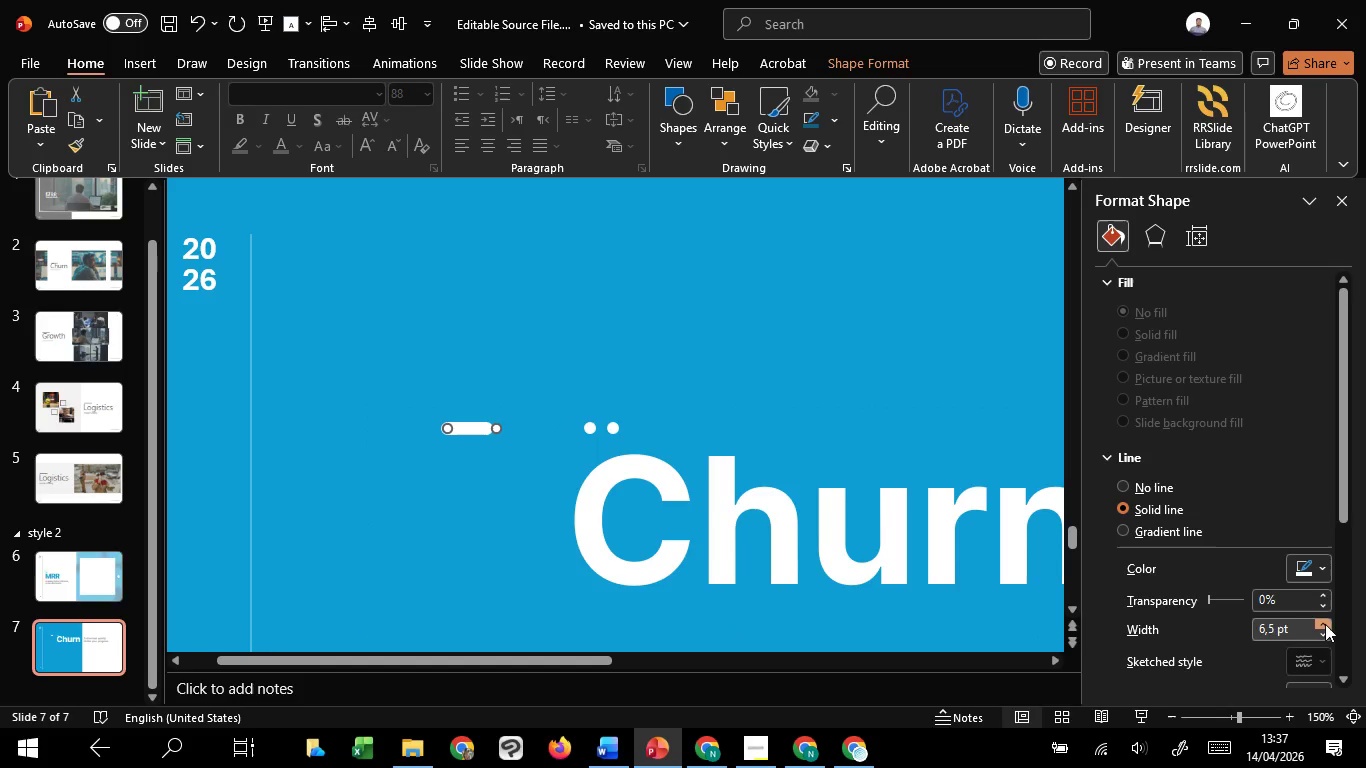 
triple_click([1325, 624])
 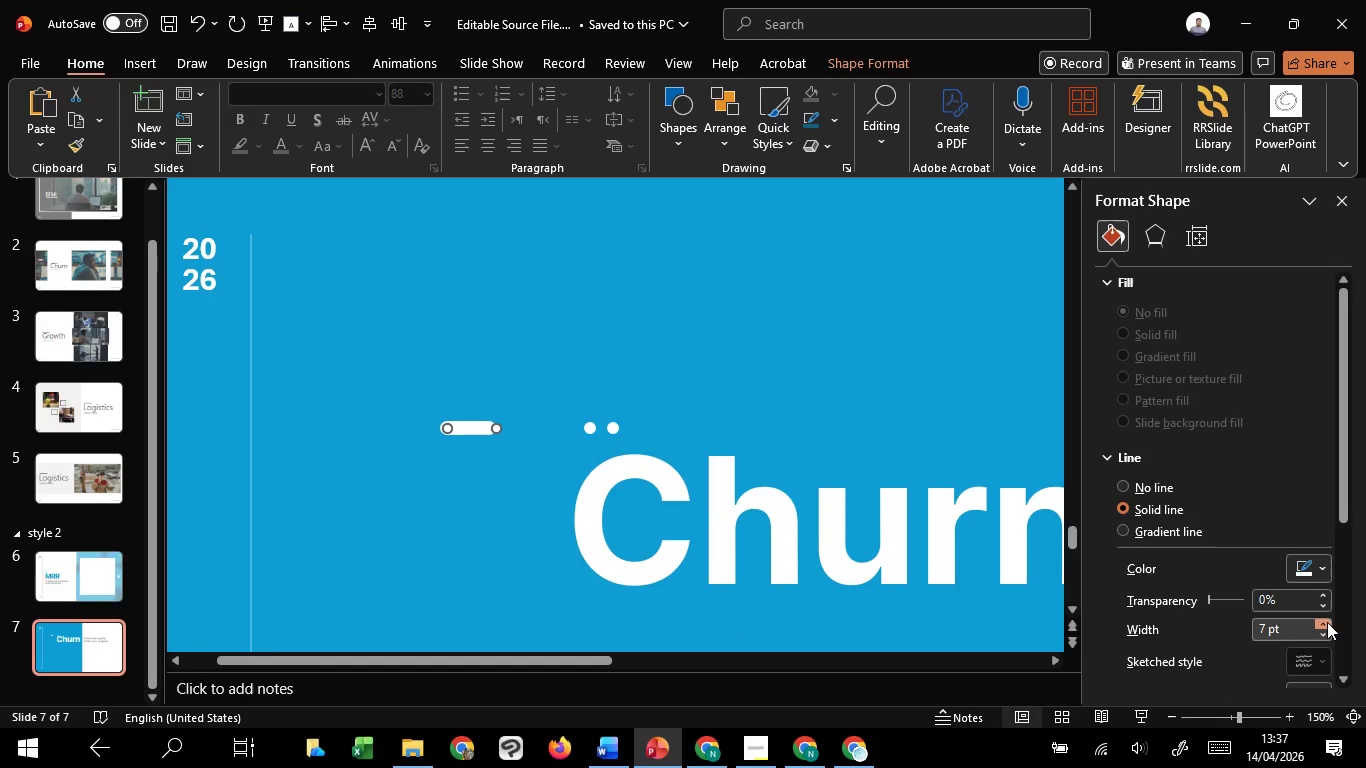 
triple_click([1327, 622])
 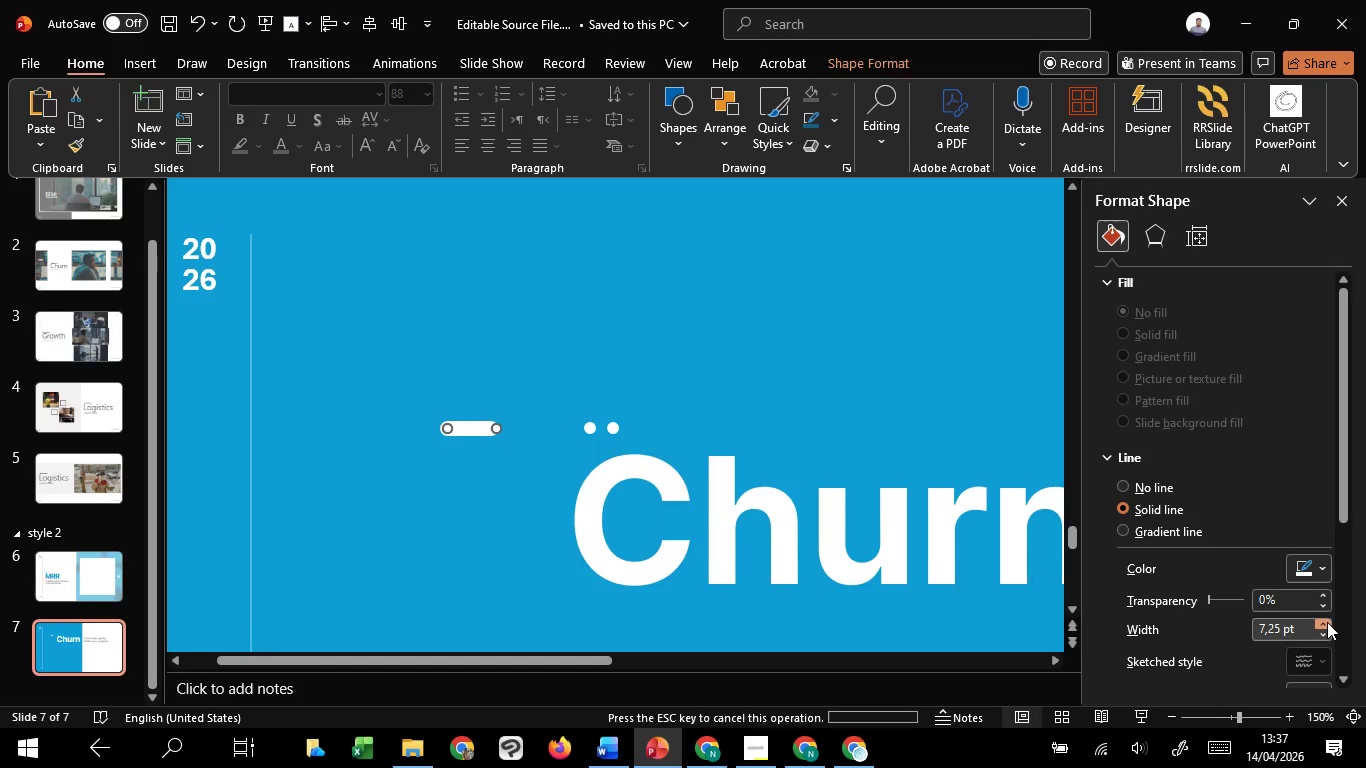 
triple_click([1327, 622])
 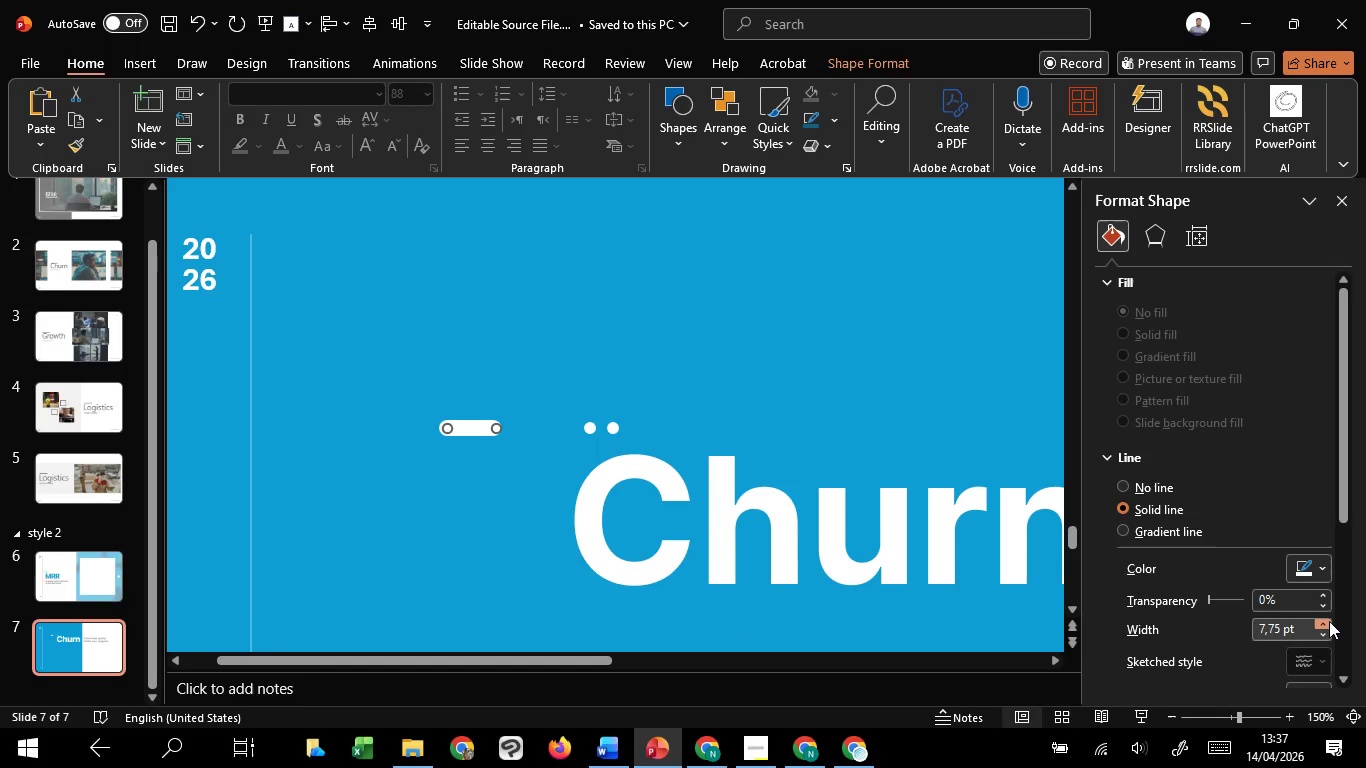 
triple_click([1329, 621])
 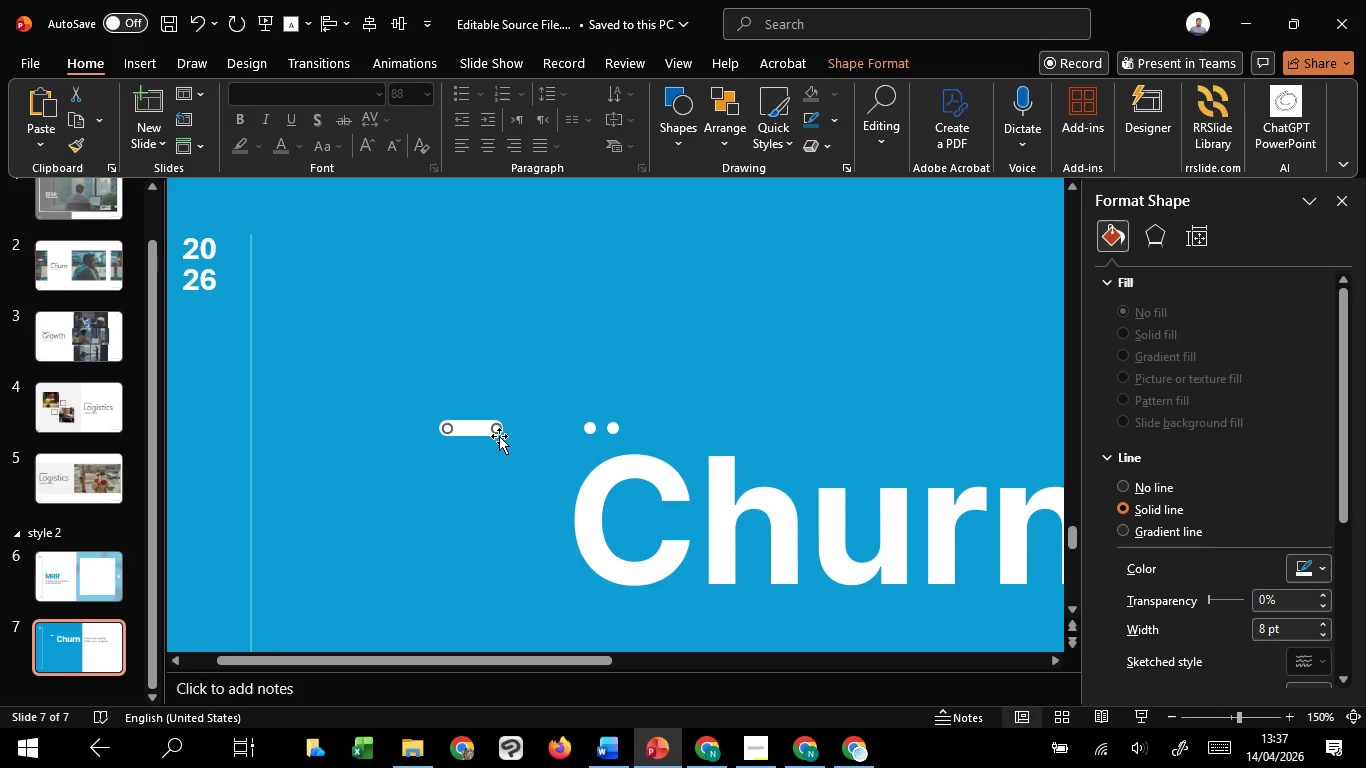 
left_click_drag(start_coordinate=[498, 432], to_coordinate=[505, 428])
 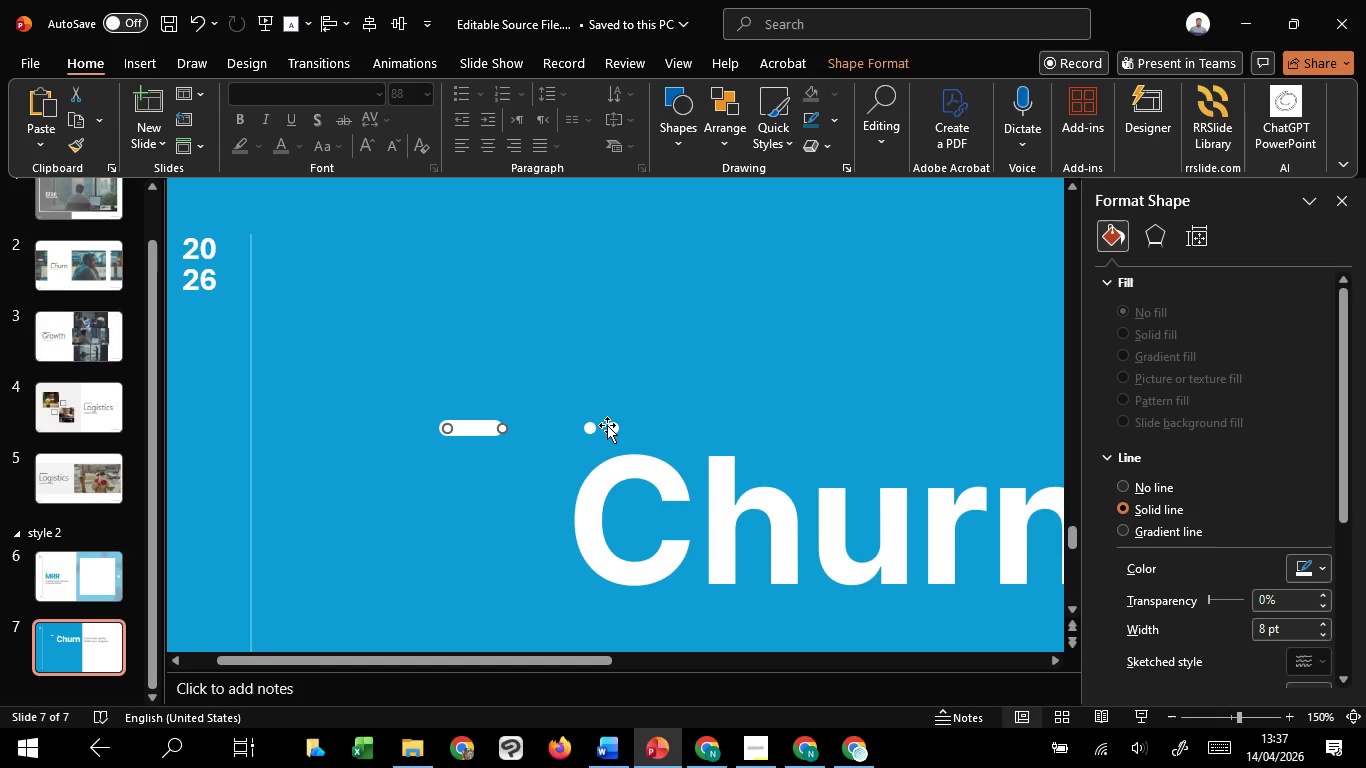 
left_click([611, 426])
 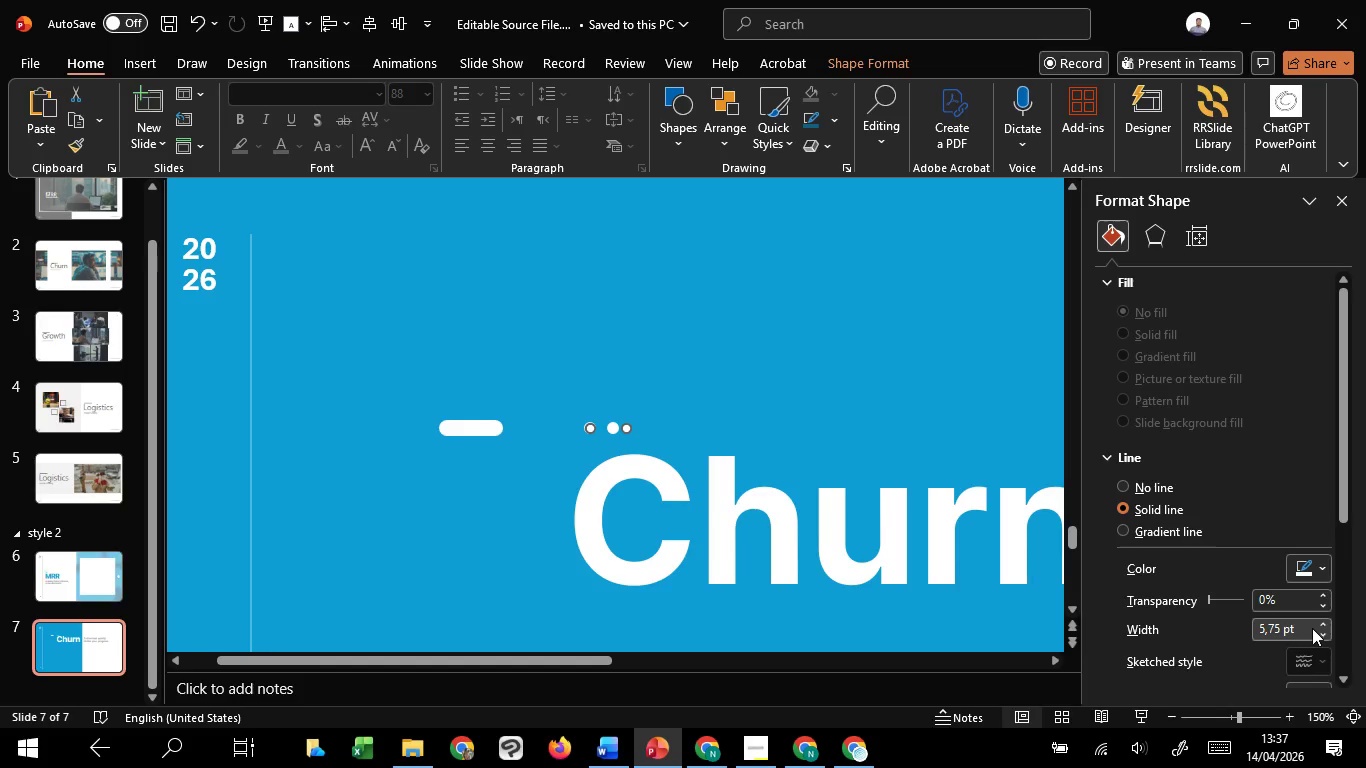 
double_click([1332, 626])
 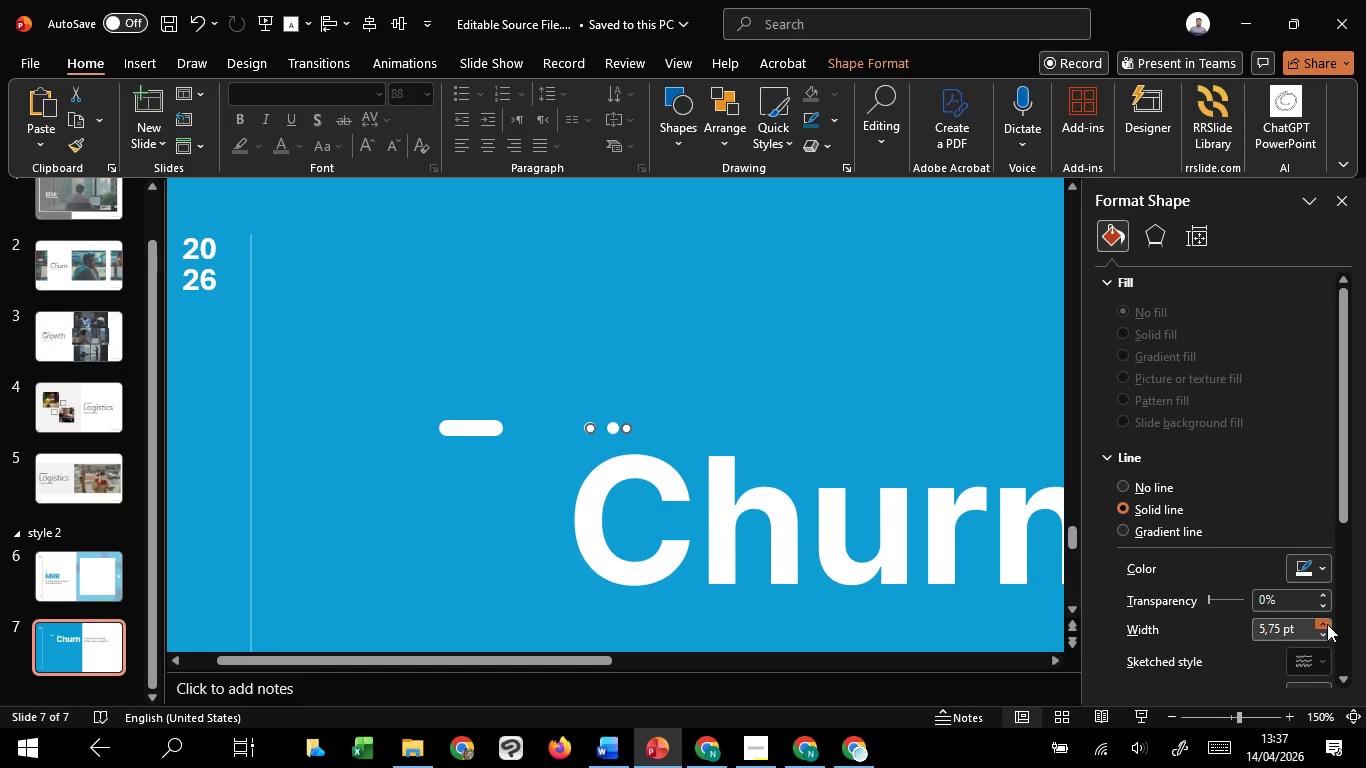 
triple_click([1327, 624])
 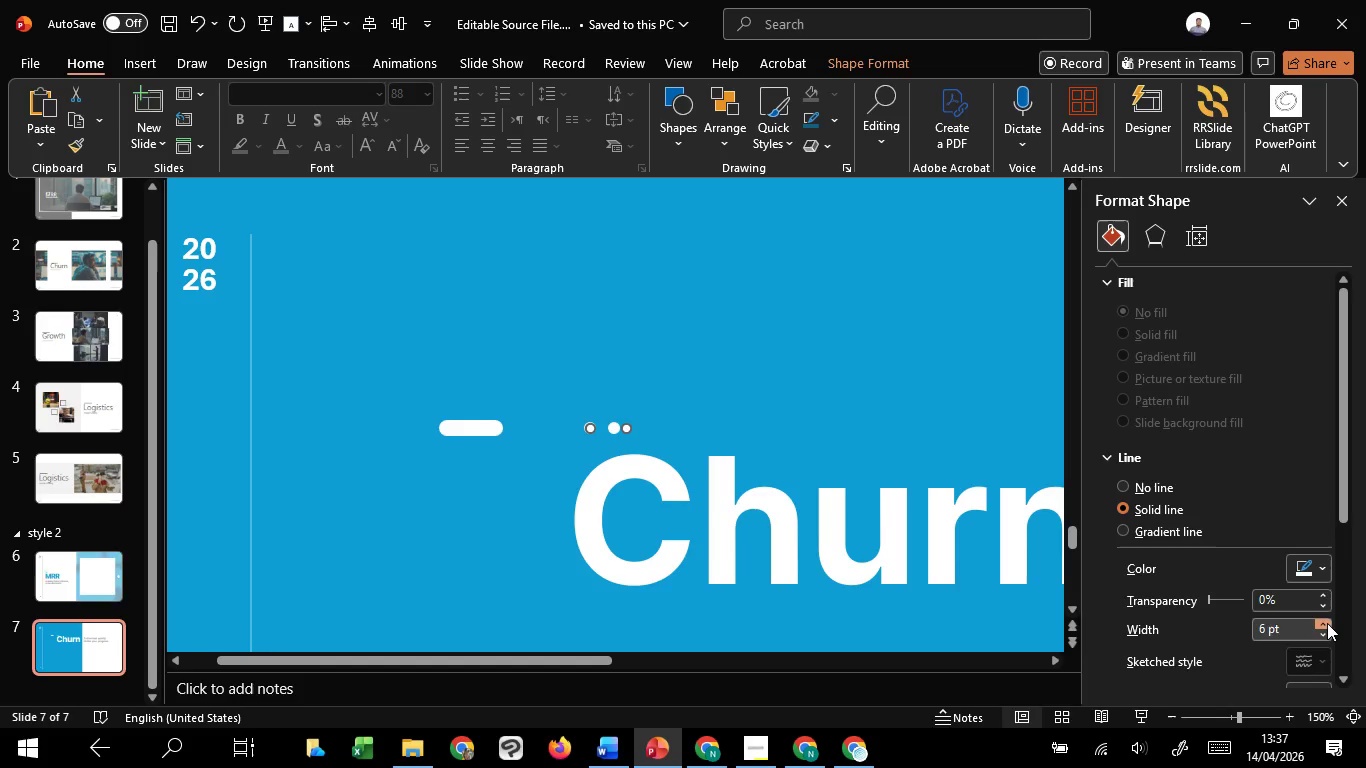 
triple_click([1327, 623])
 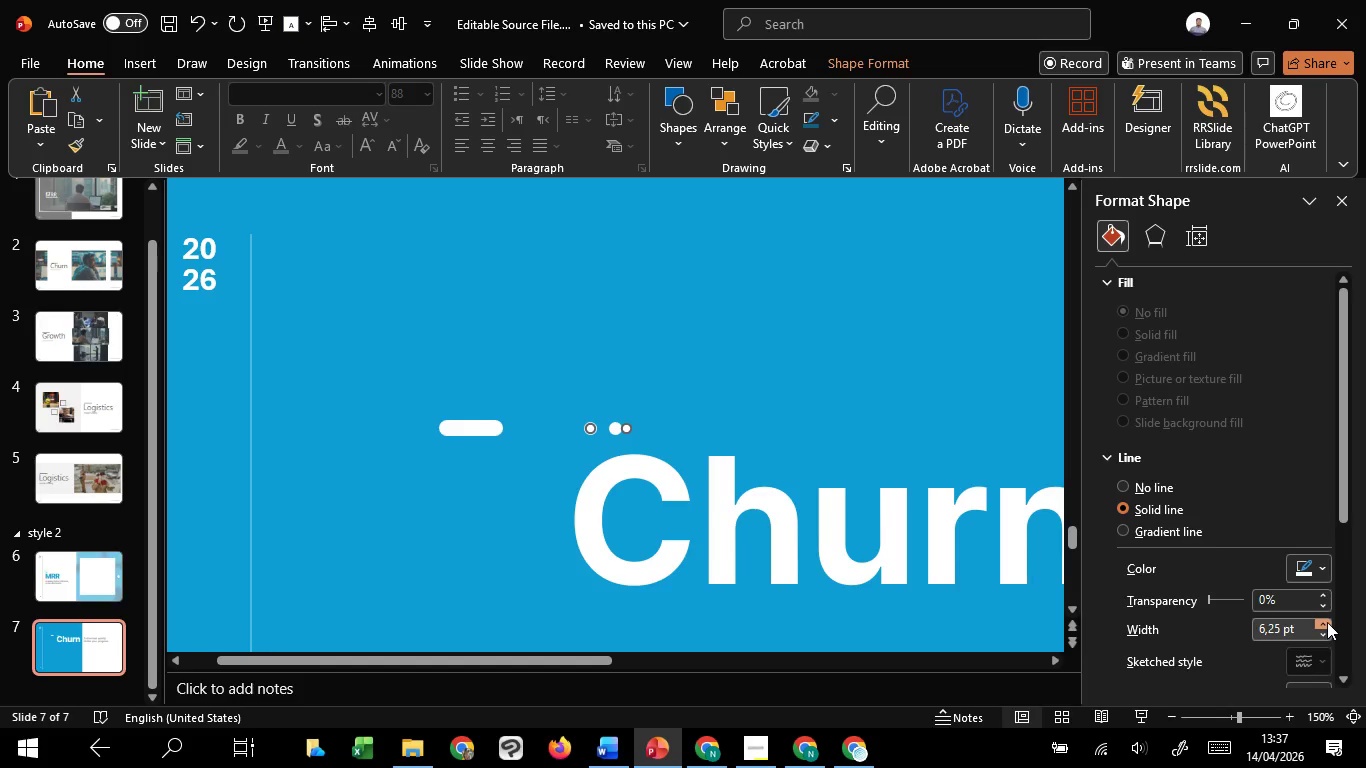 
triple_click([1327, 622])
 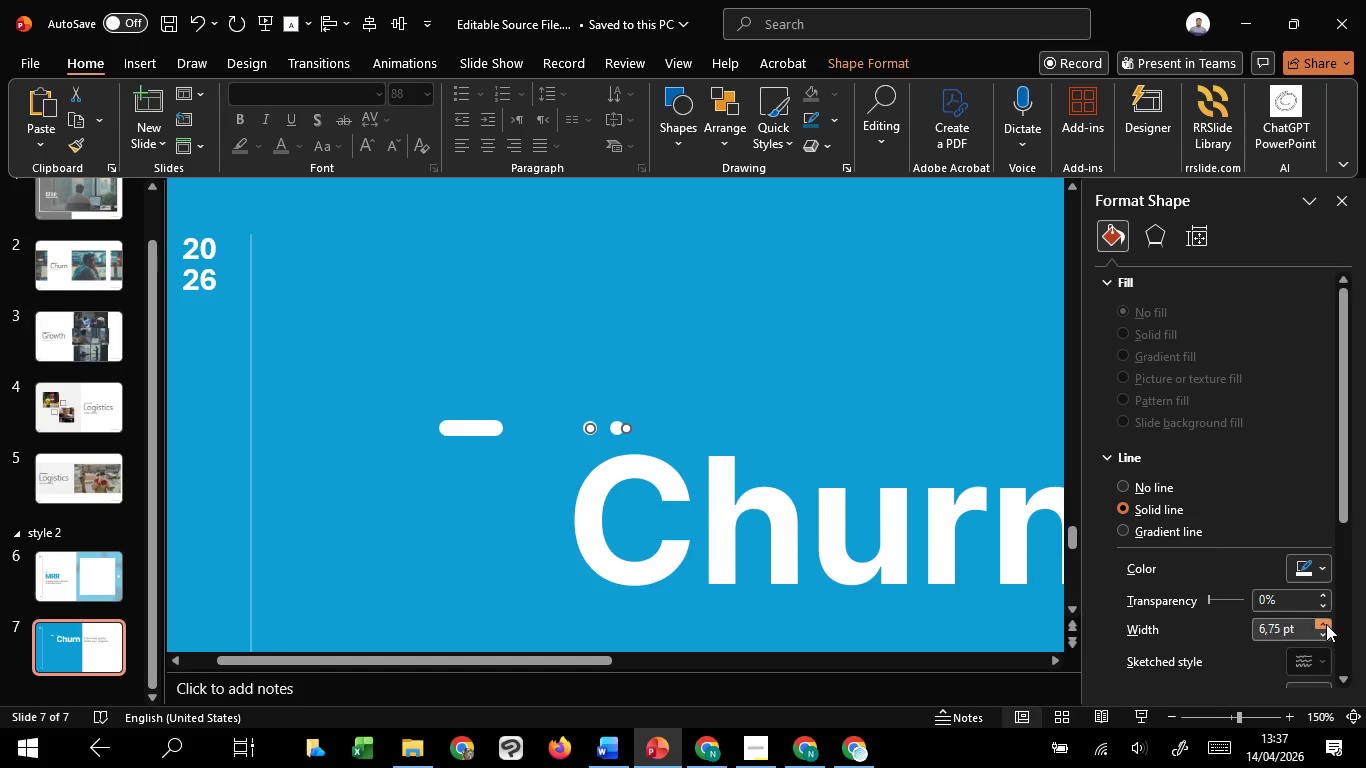 
triple_click([1326, 624])
 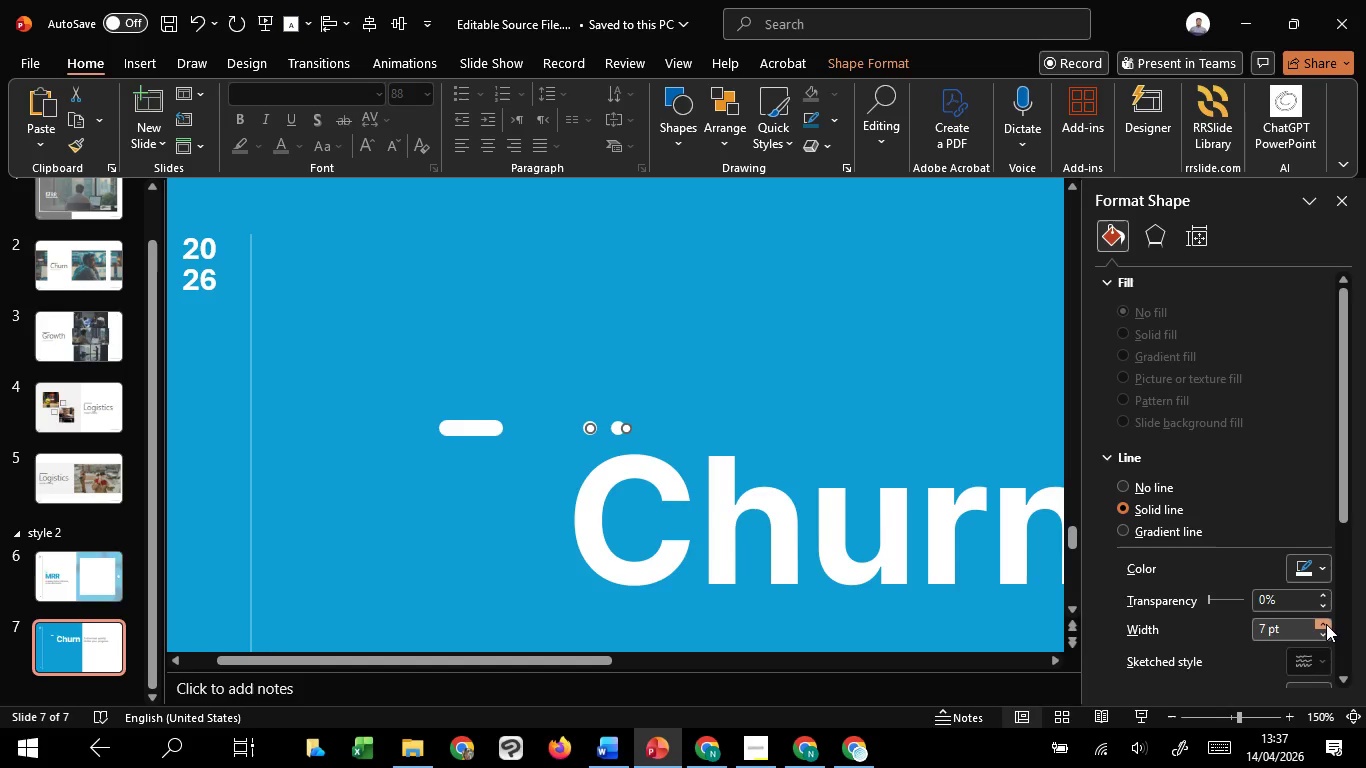 
triple_click([1326, 624])
 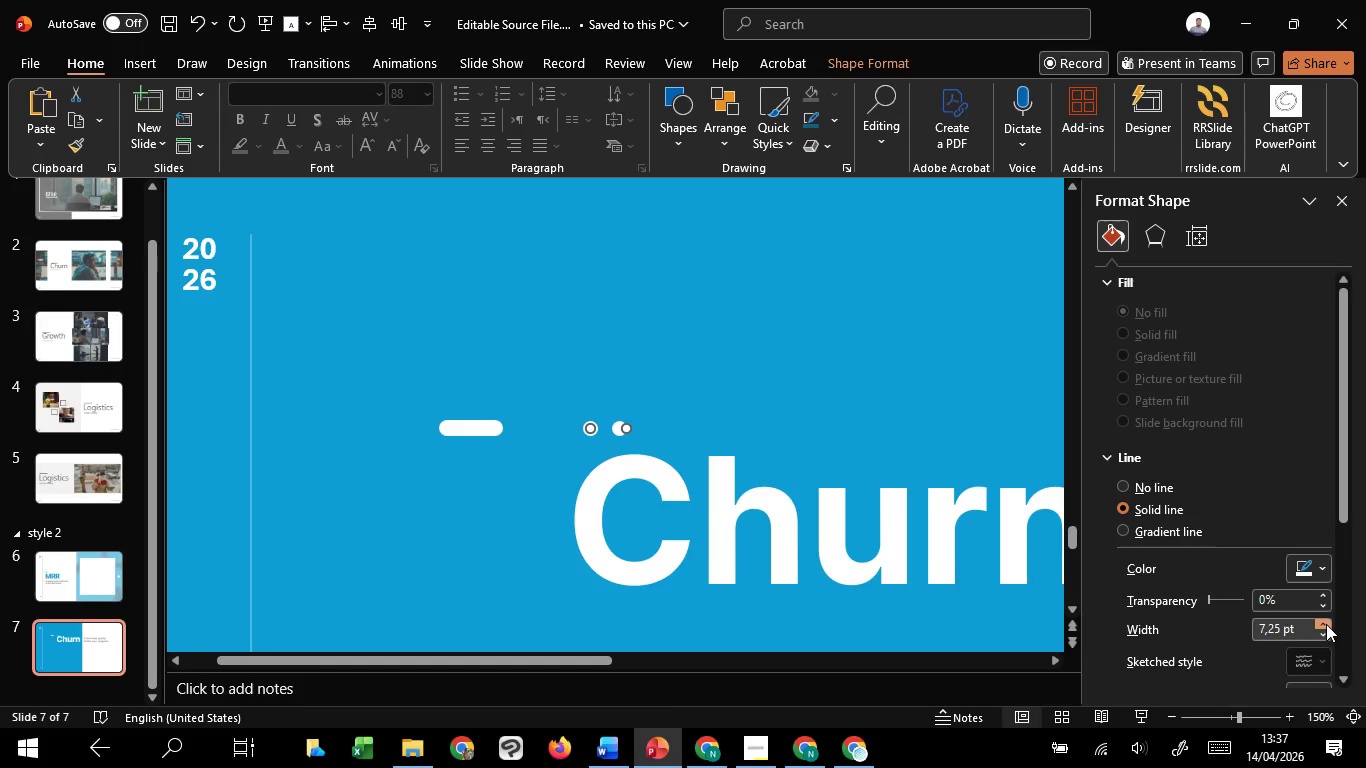 
triple_click([1326, 624])
 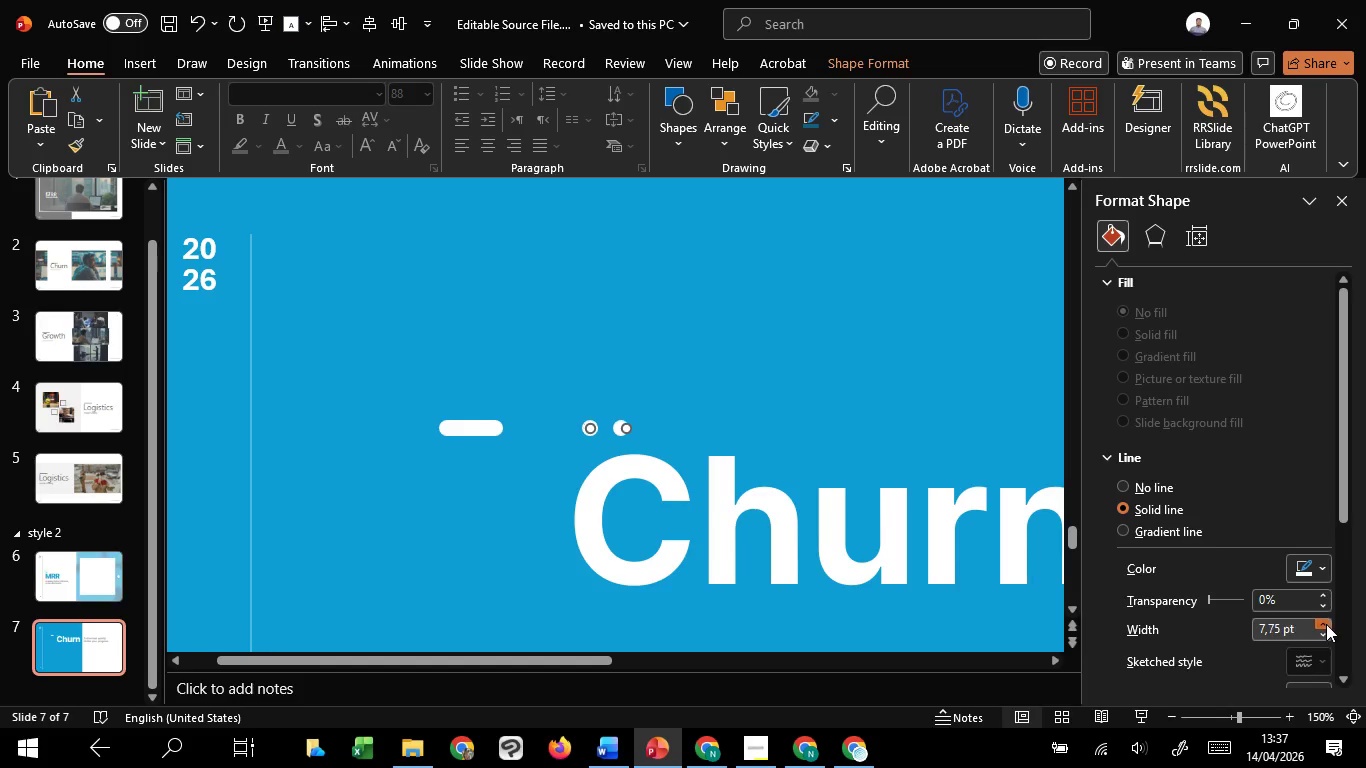 
triple_click([1326, 624])
 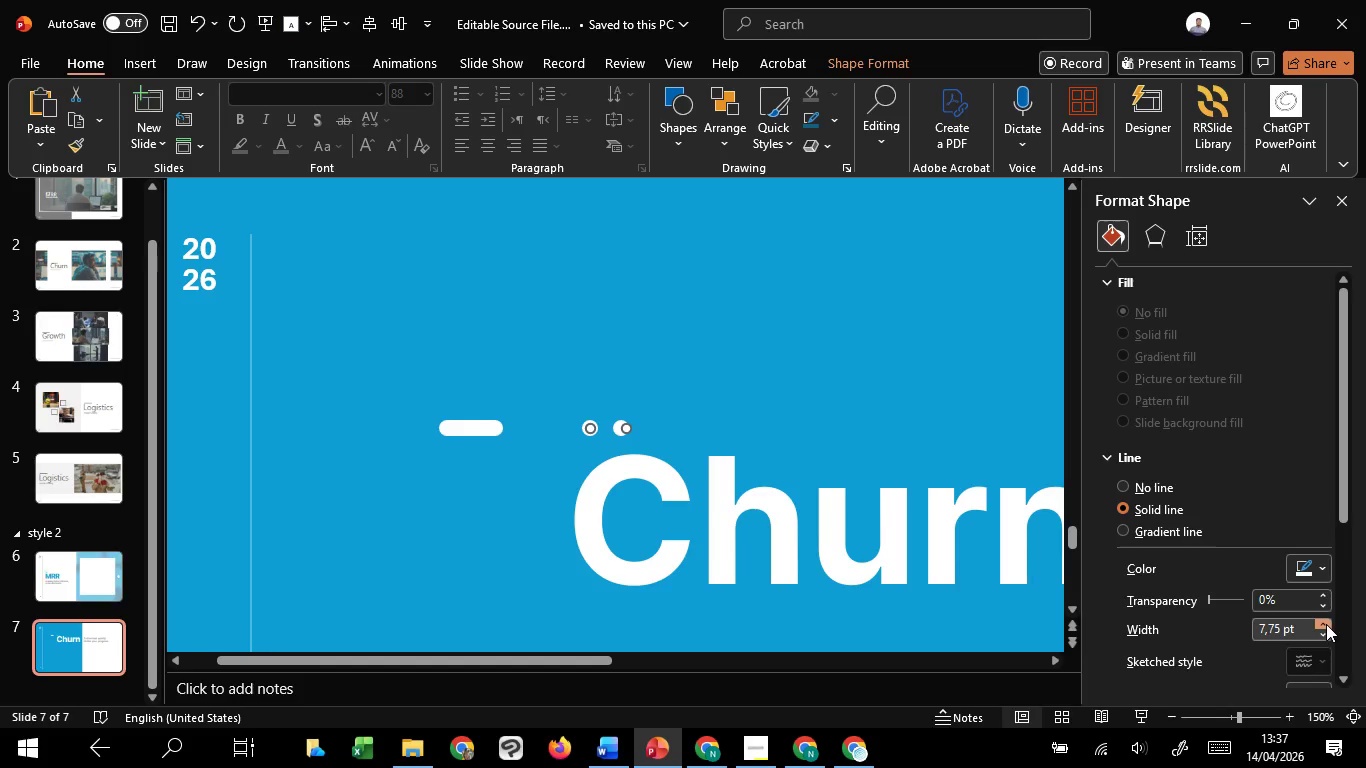 
triple_click([1326, 624])
 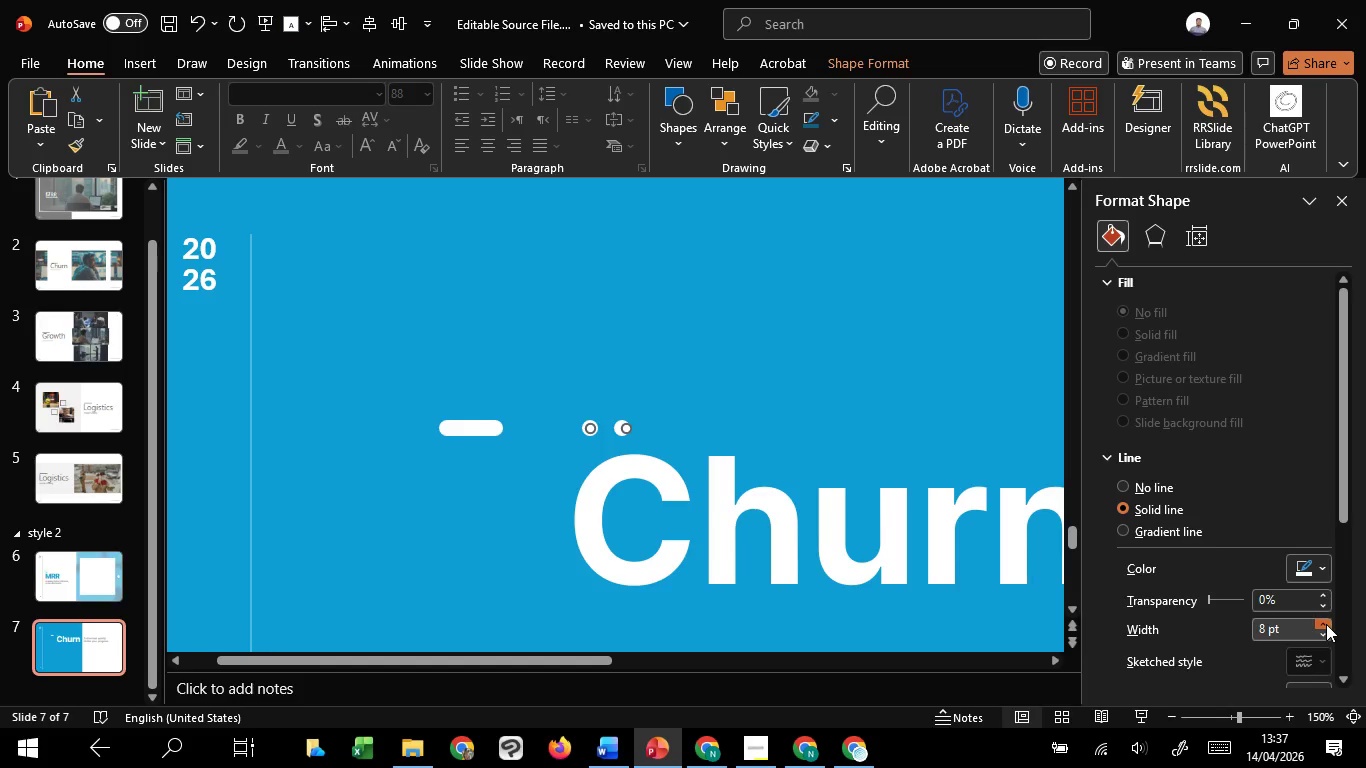 
triple_click([1326, 624])
 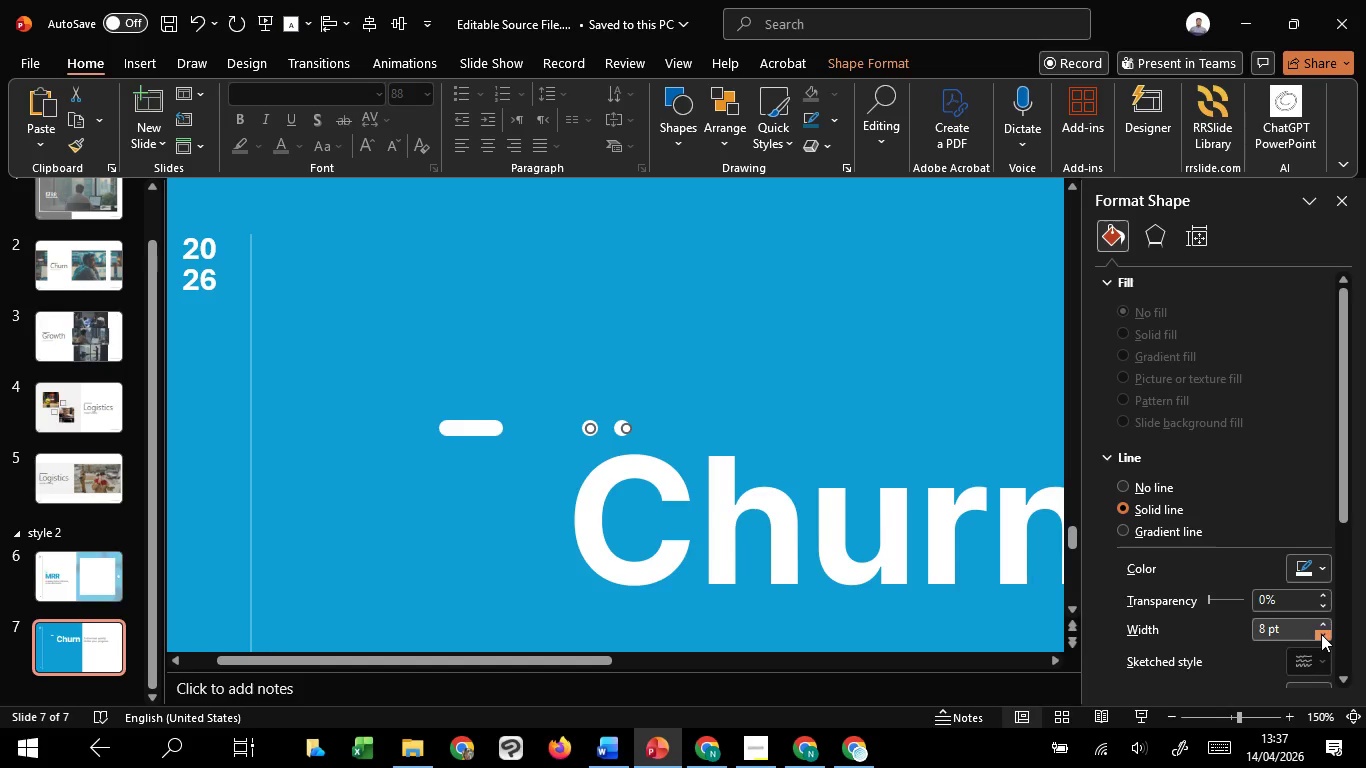 
double_click([1321, 634])
 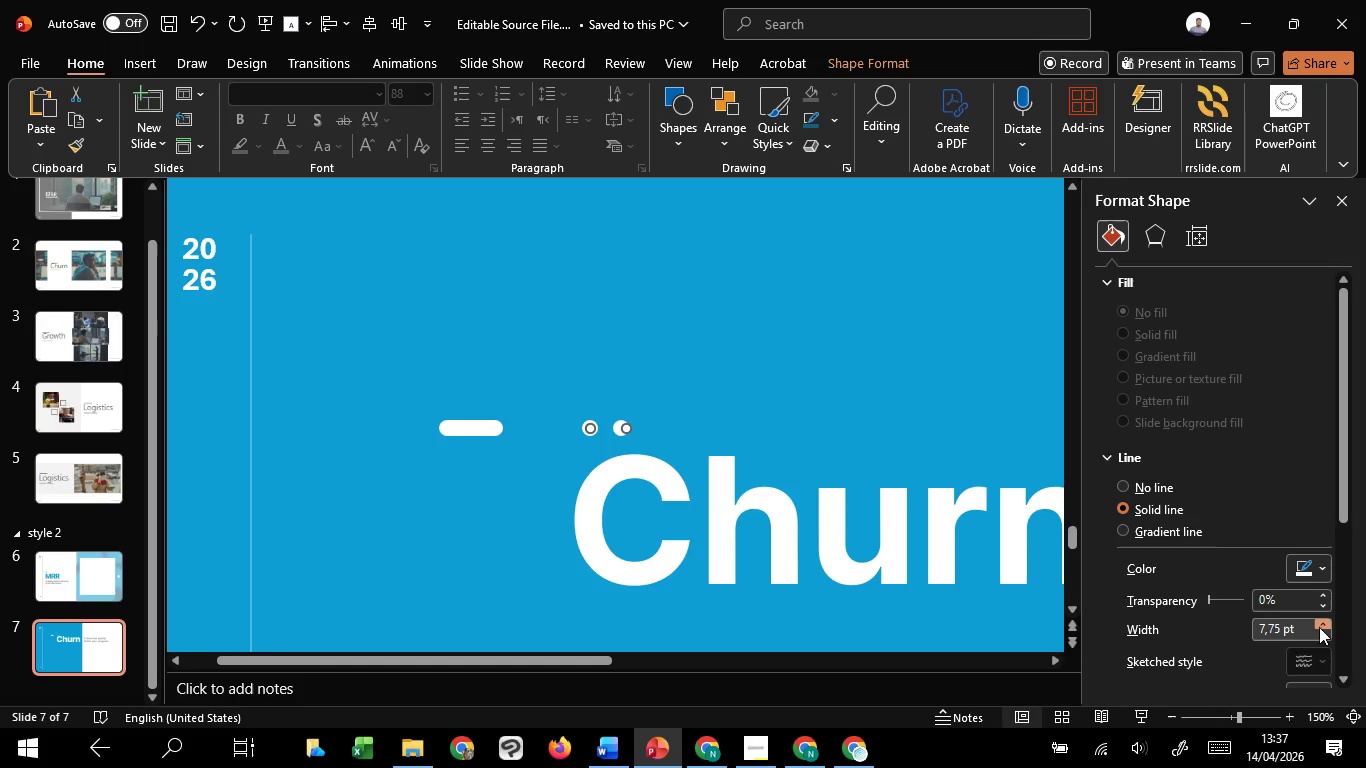 
left_click([1319, 627])
 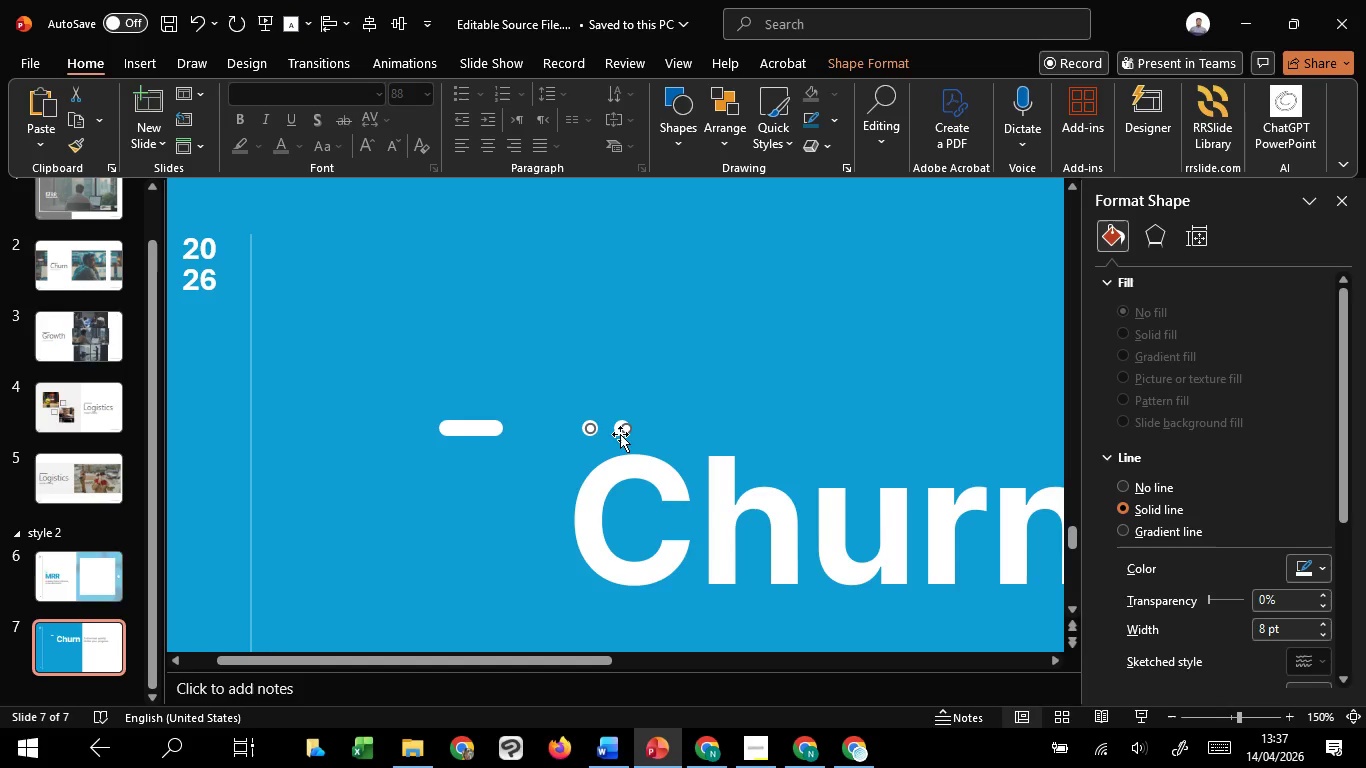 
left_click_drag(start_coordinate=[620, 434], to_coordinate=[557, 439])
 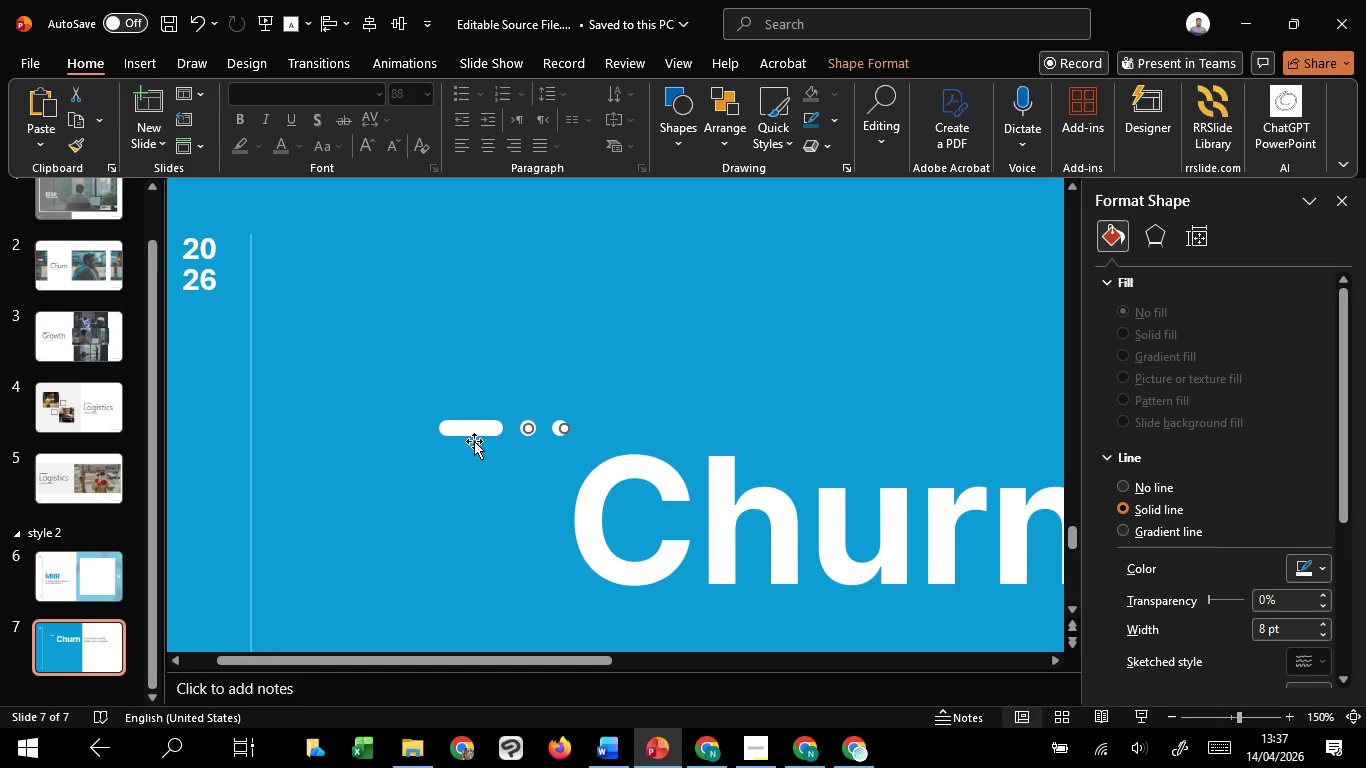 
hold_key(key=CapsLock, duration=1.51)
 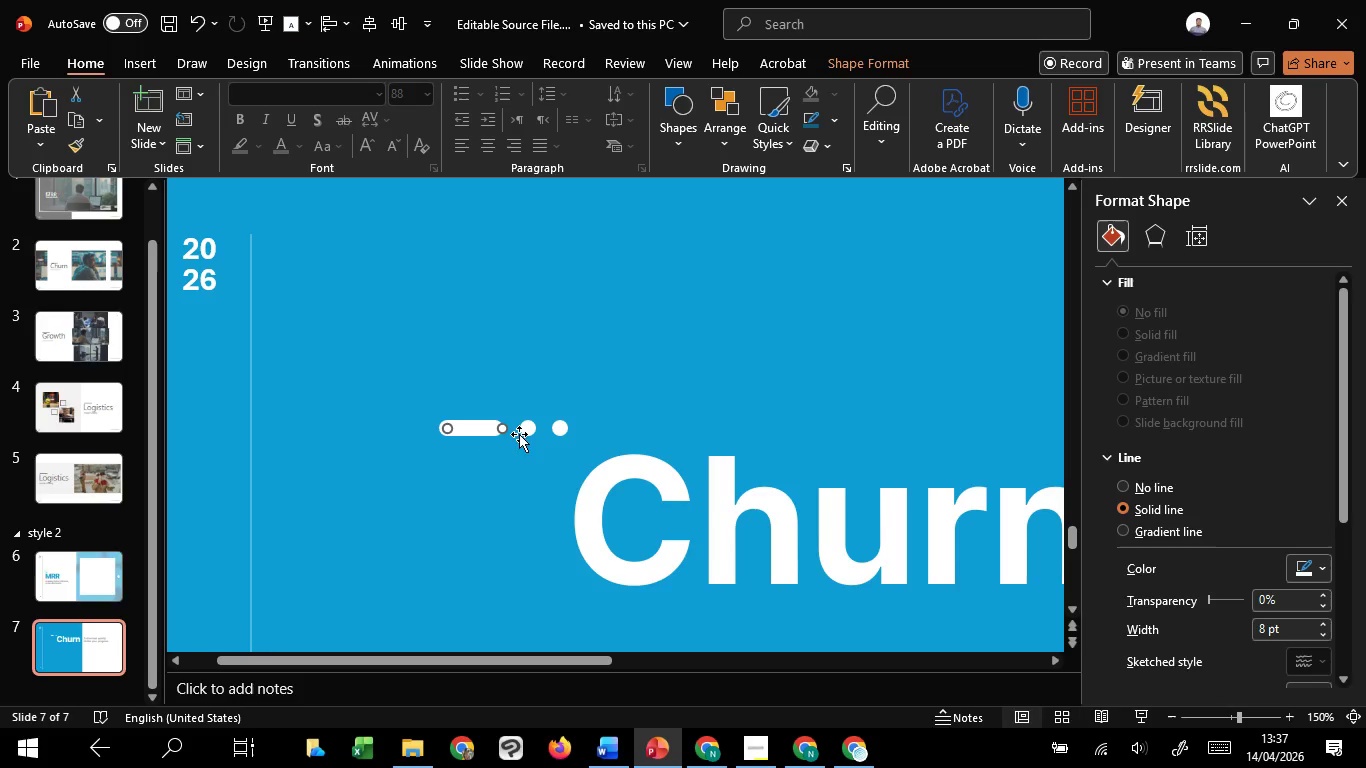 
left_click([470, 431])
 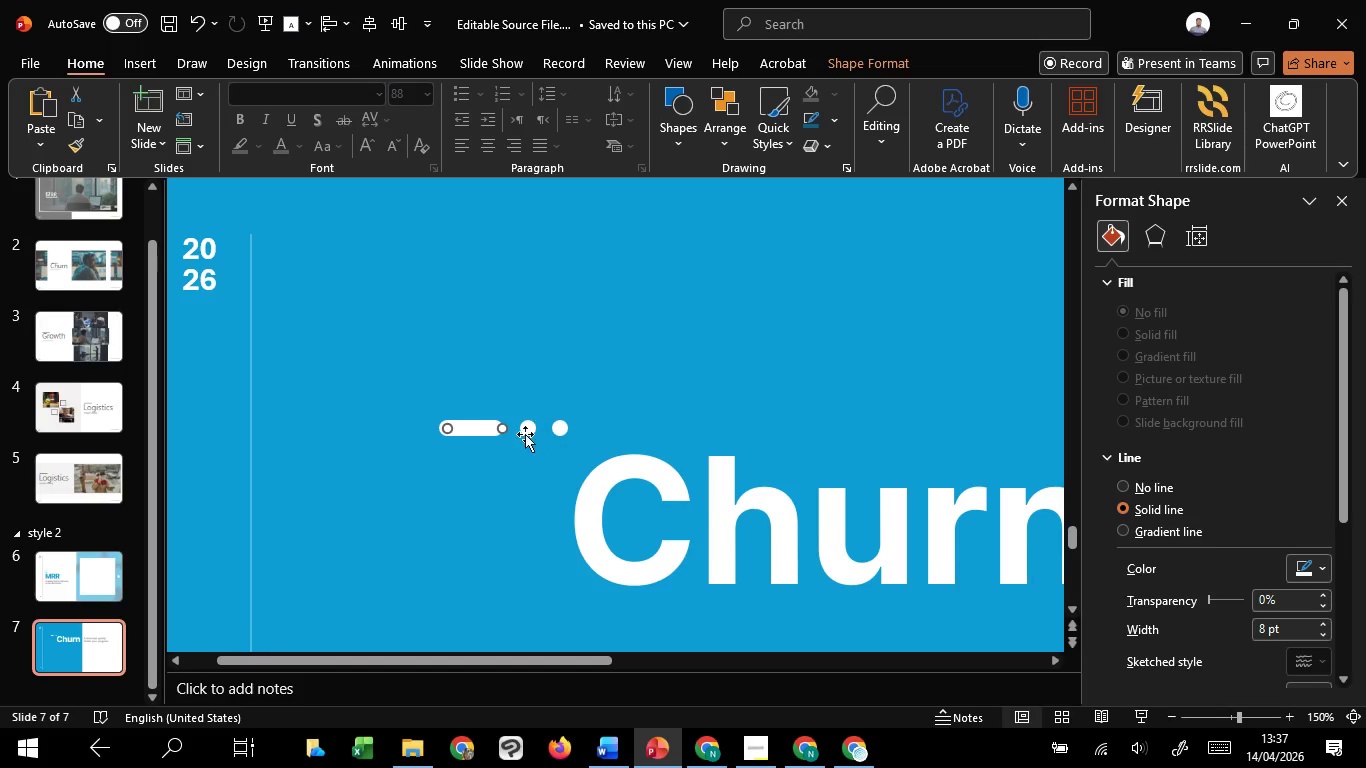 
key(CapsLock)
 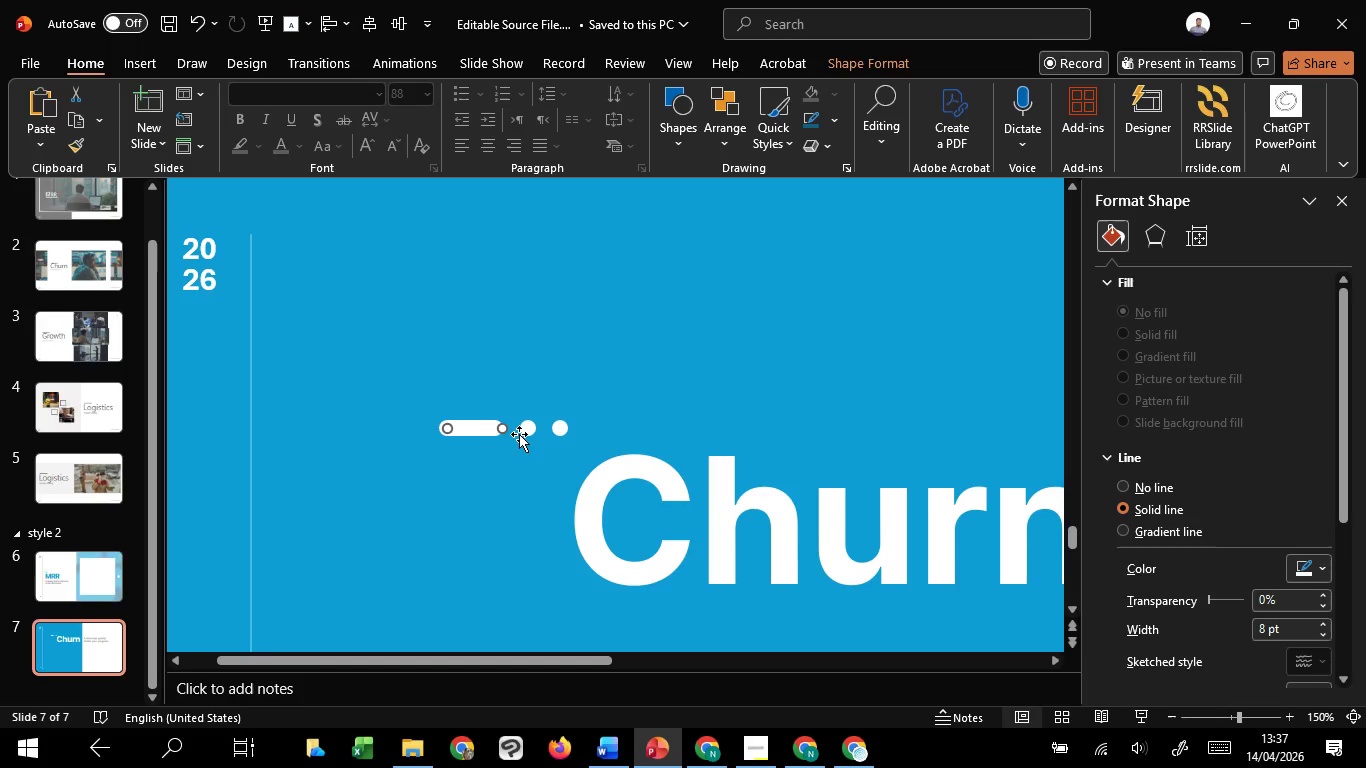 
key(CapsLock)
 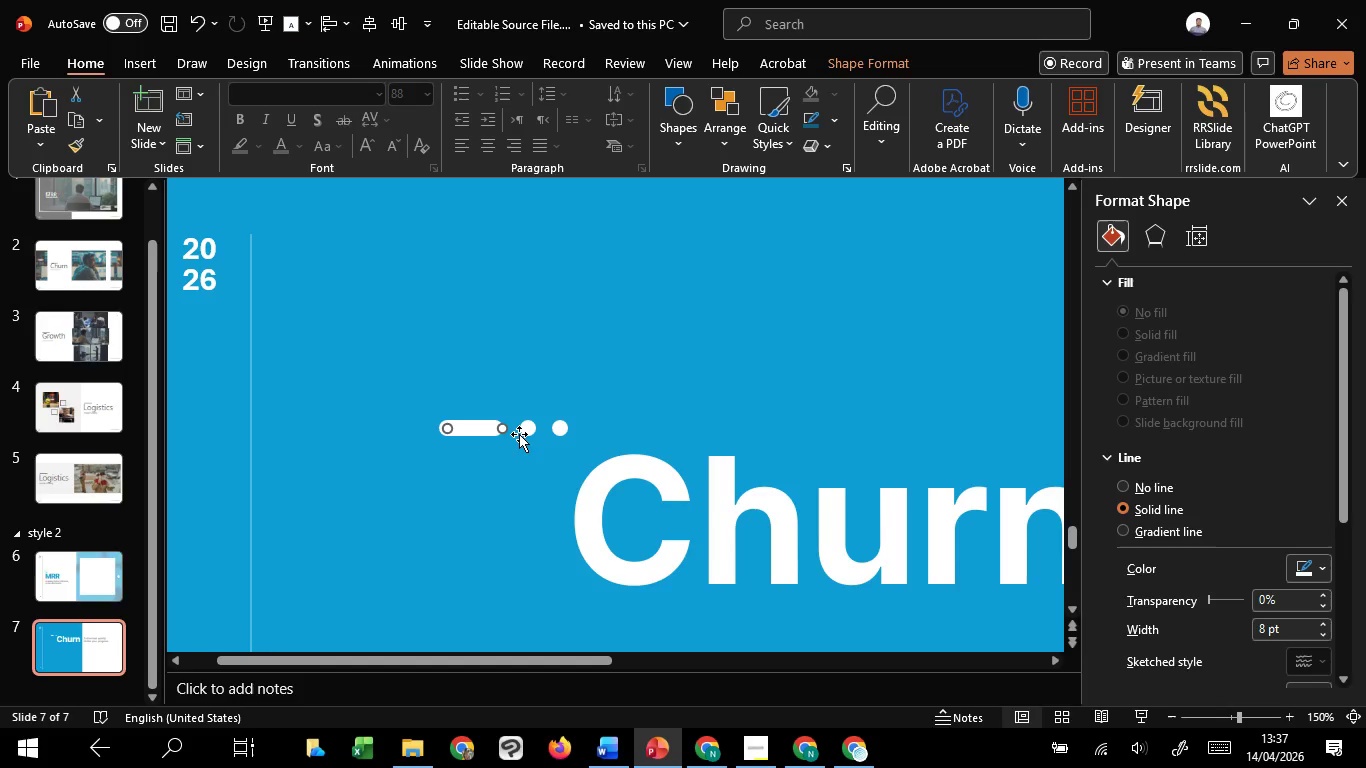 
key(CapsLock)
 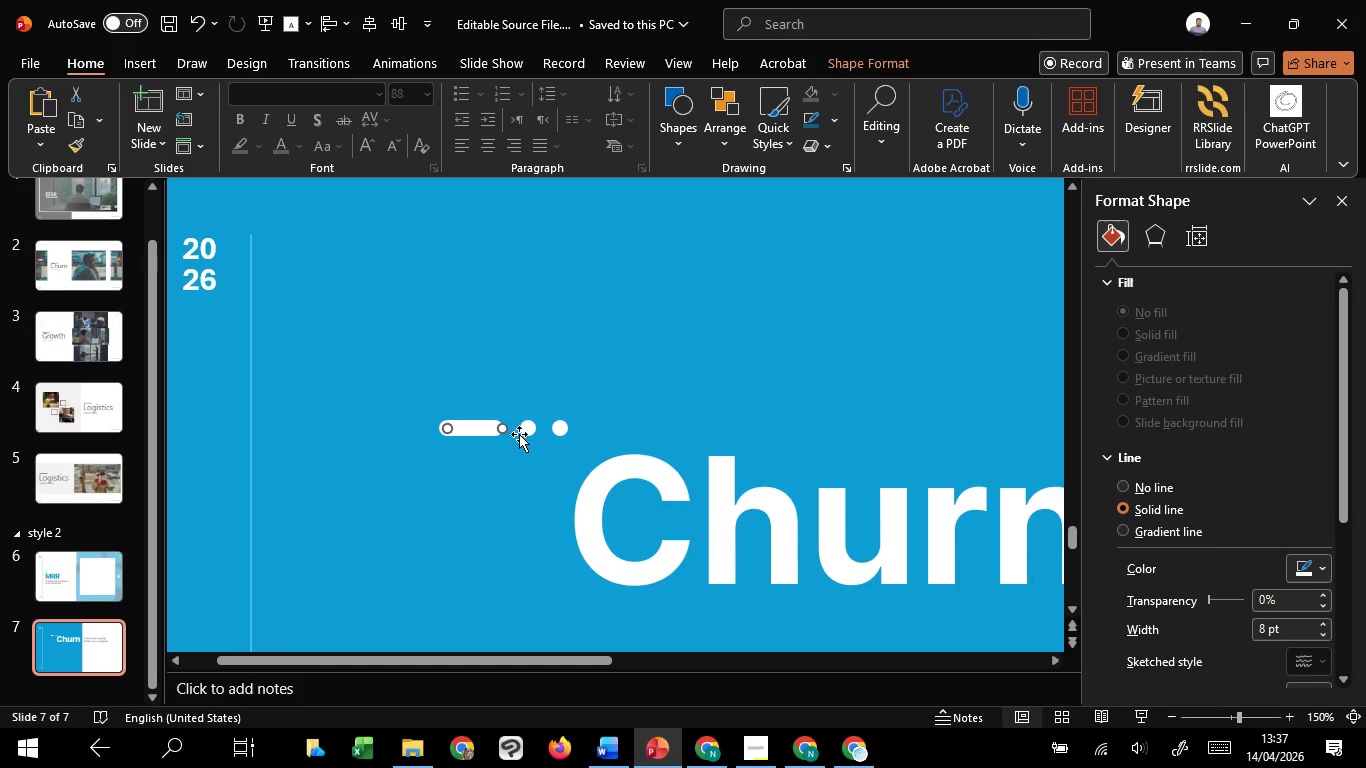 
key(CapsLock)
 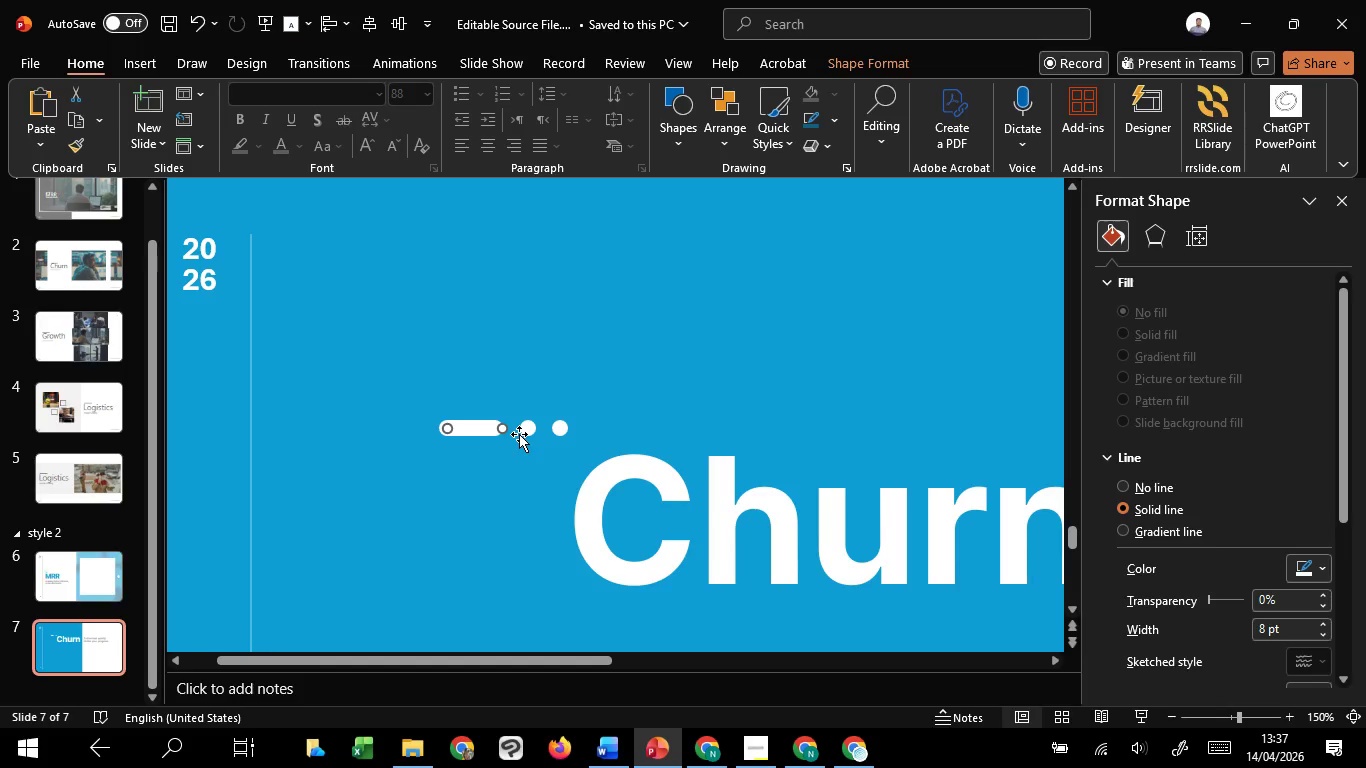 
key(CapsLock)
 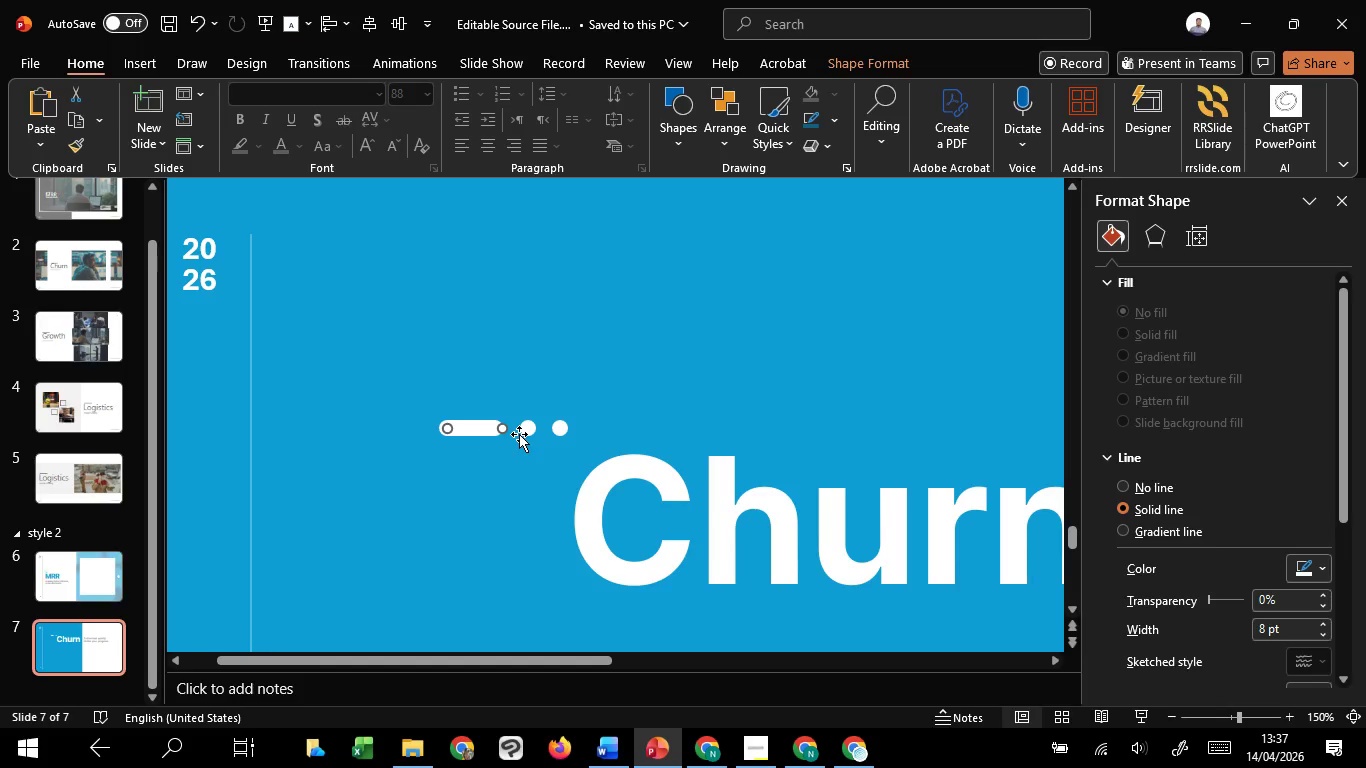 
key(CapsLock)
 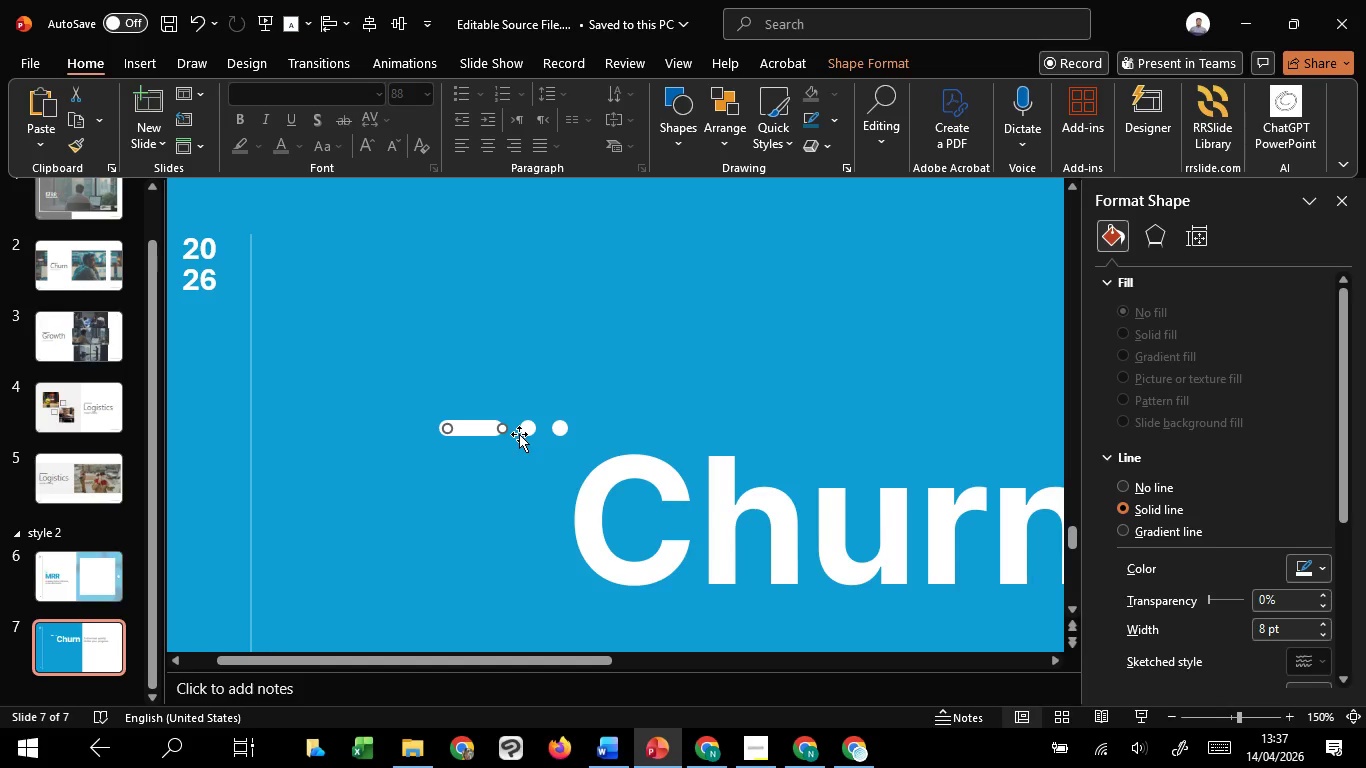 
key(CapsLock)
 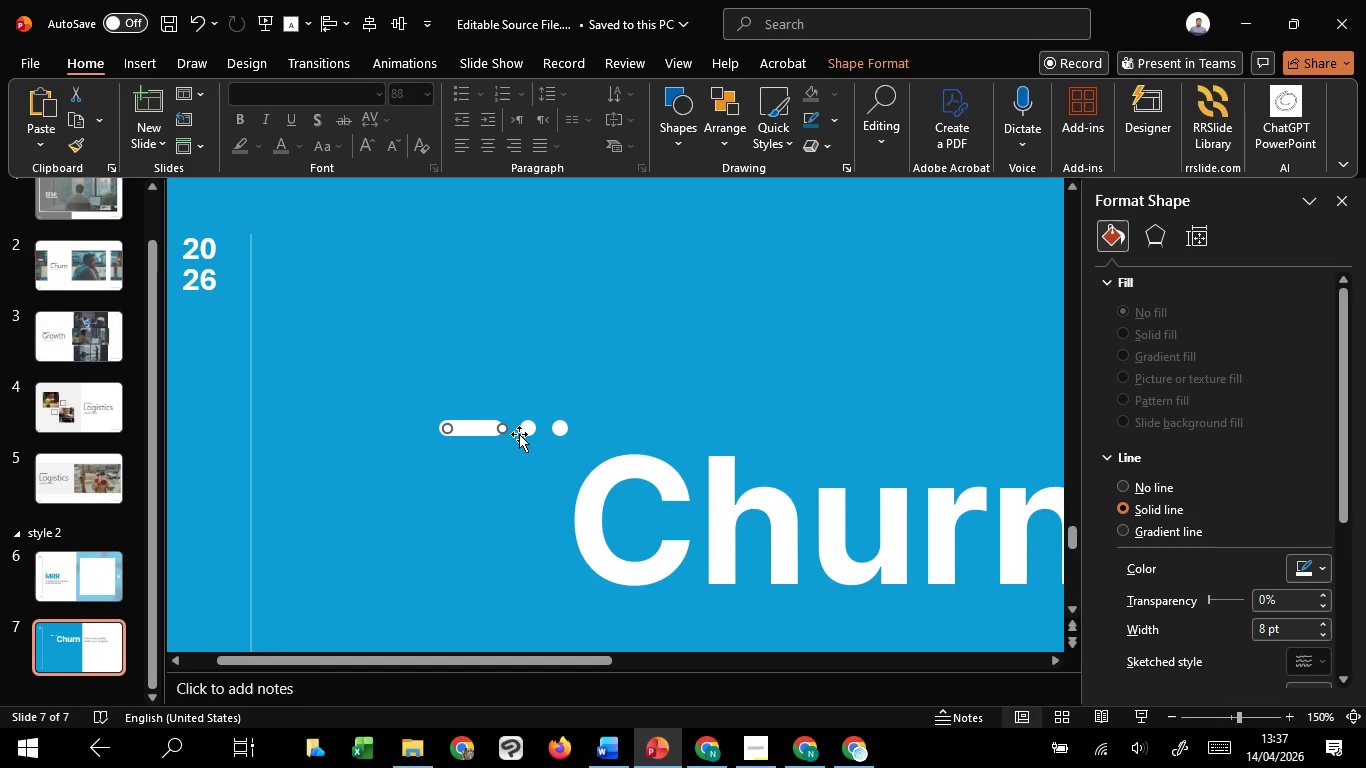 
key(CapsLock)
 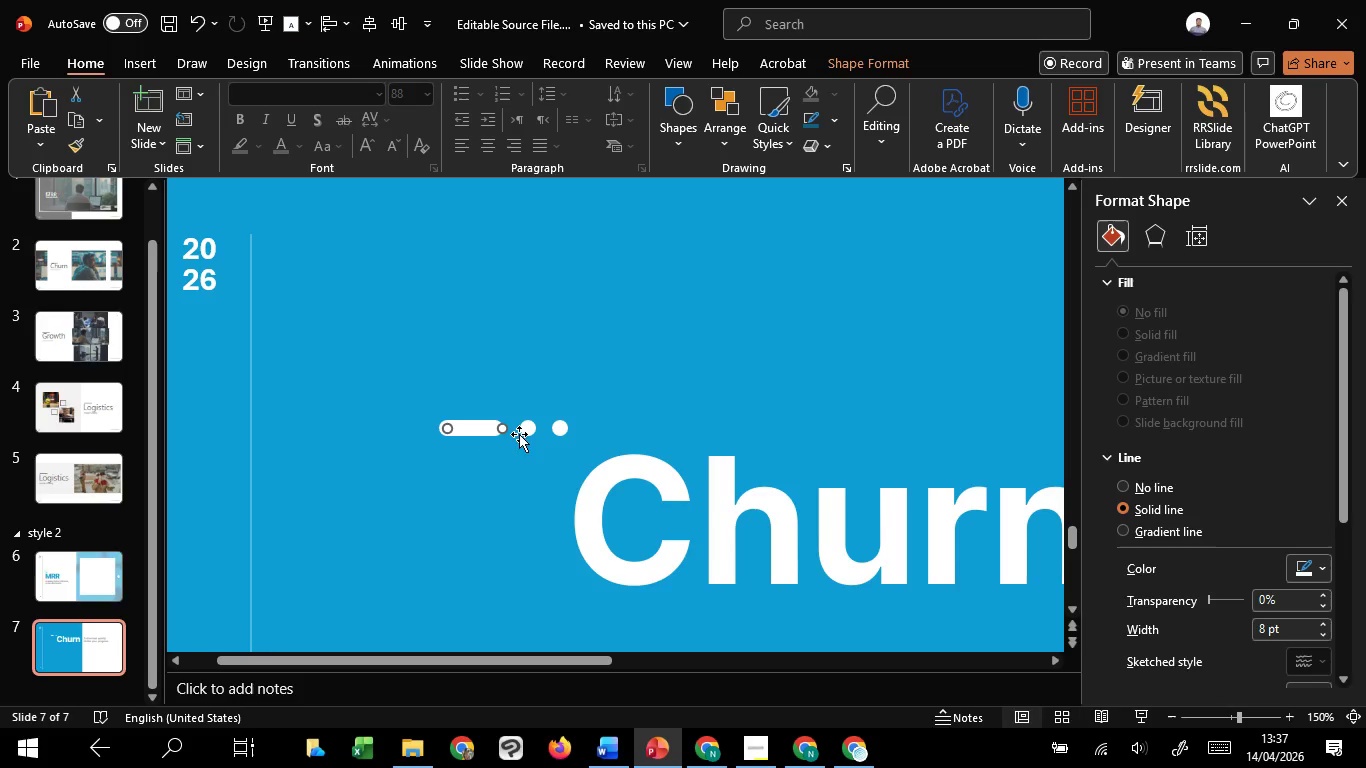 
hold_key(key=ShiftLeft, duration=1.52)
left_click([519, 434])
 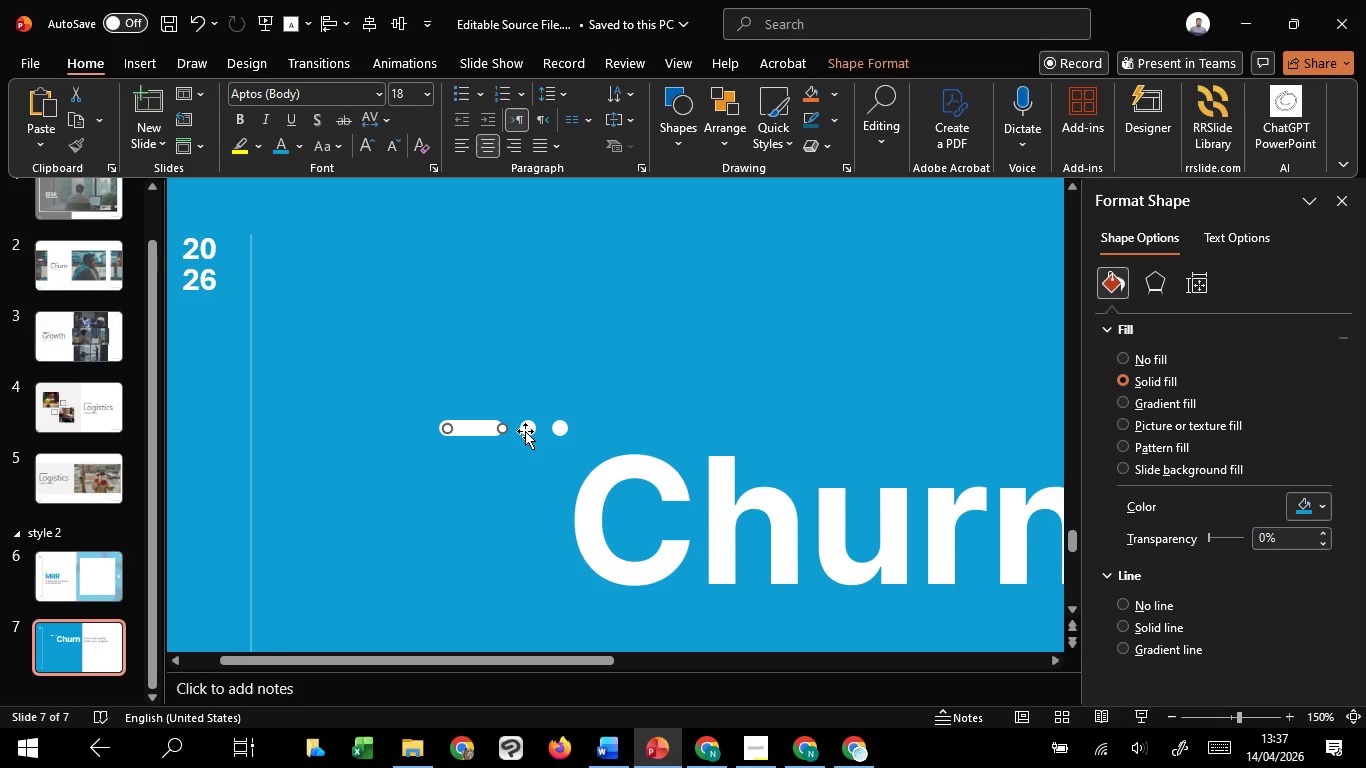 
left_click([525, 431])
 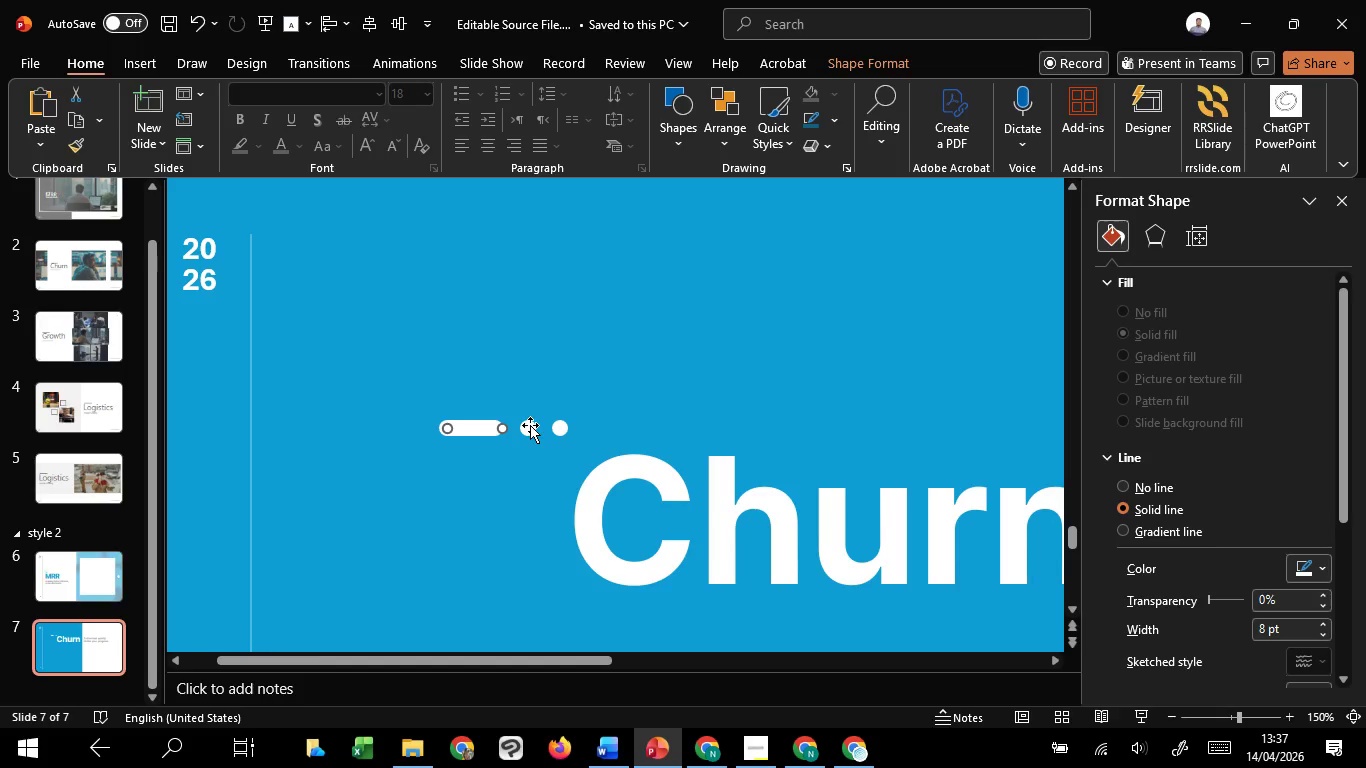 
hold_key(key=ShiftLeft, duration=1.5)
left_click([530, 425])
 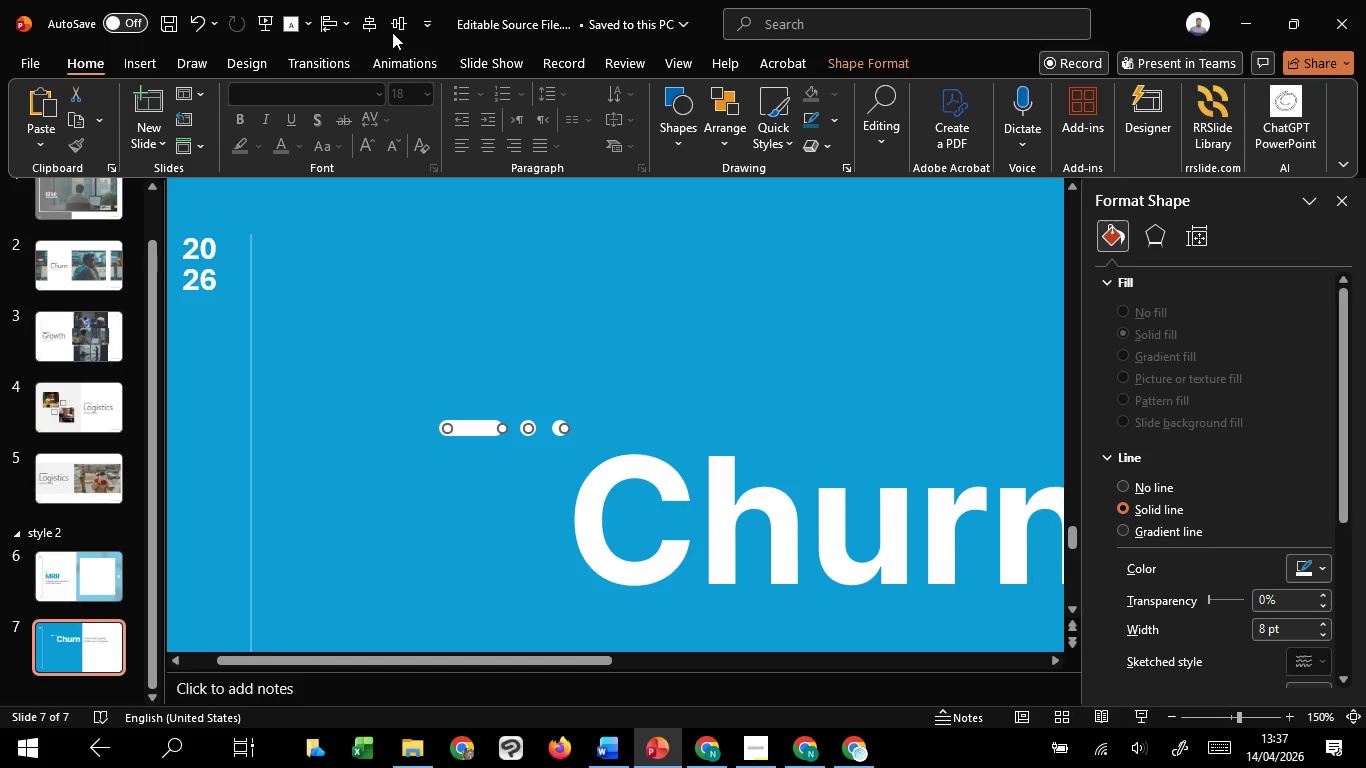 
left_click([395, 24])
 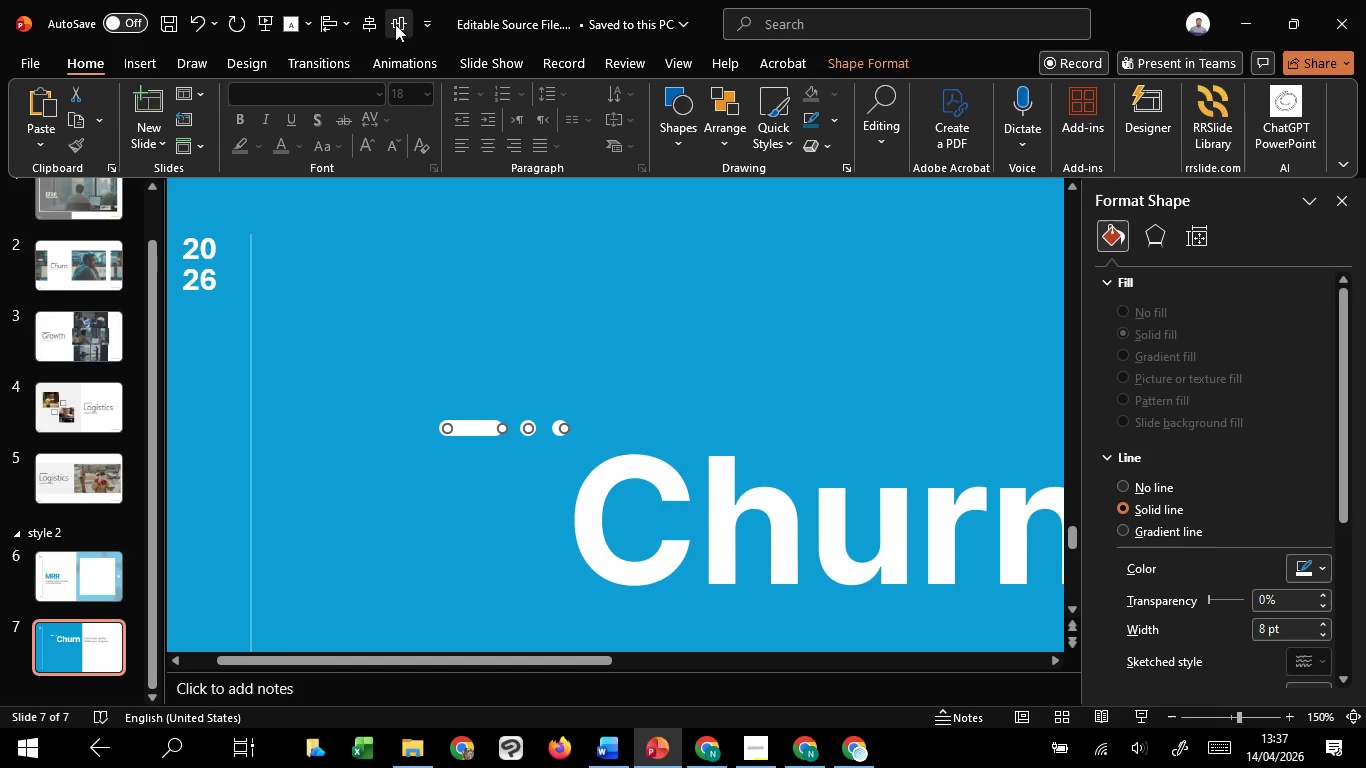 
key(Shift+ShiftLeft)
 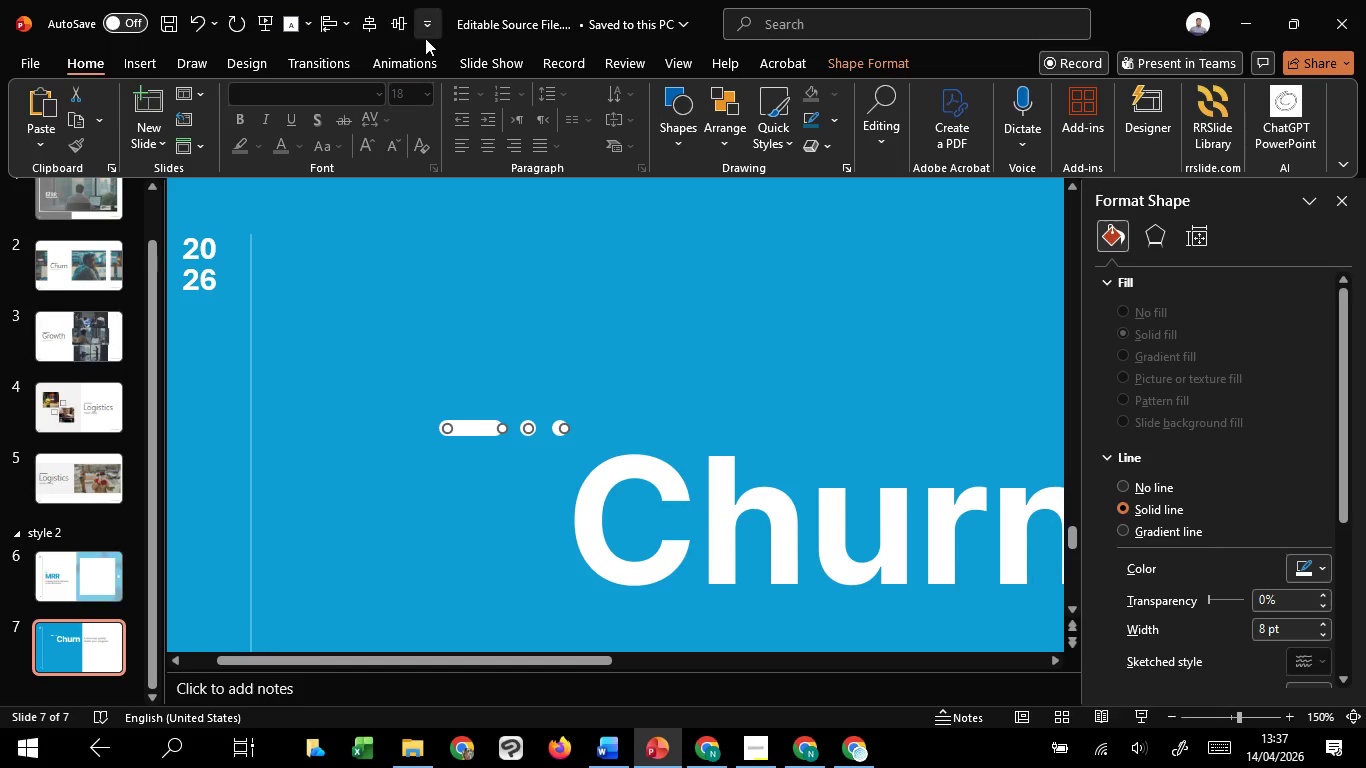 
key(Control+G)
 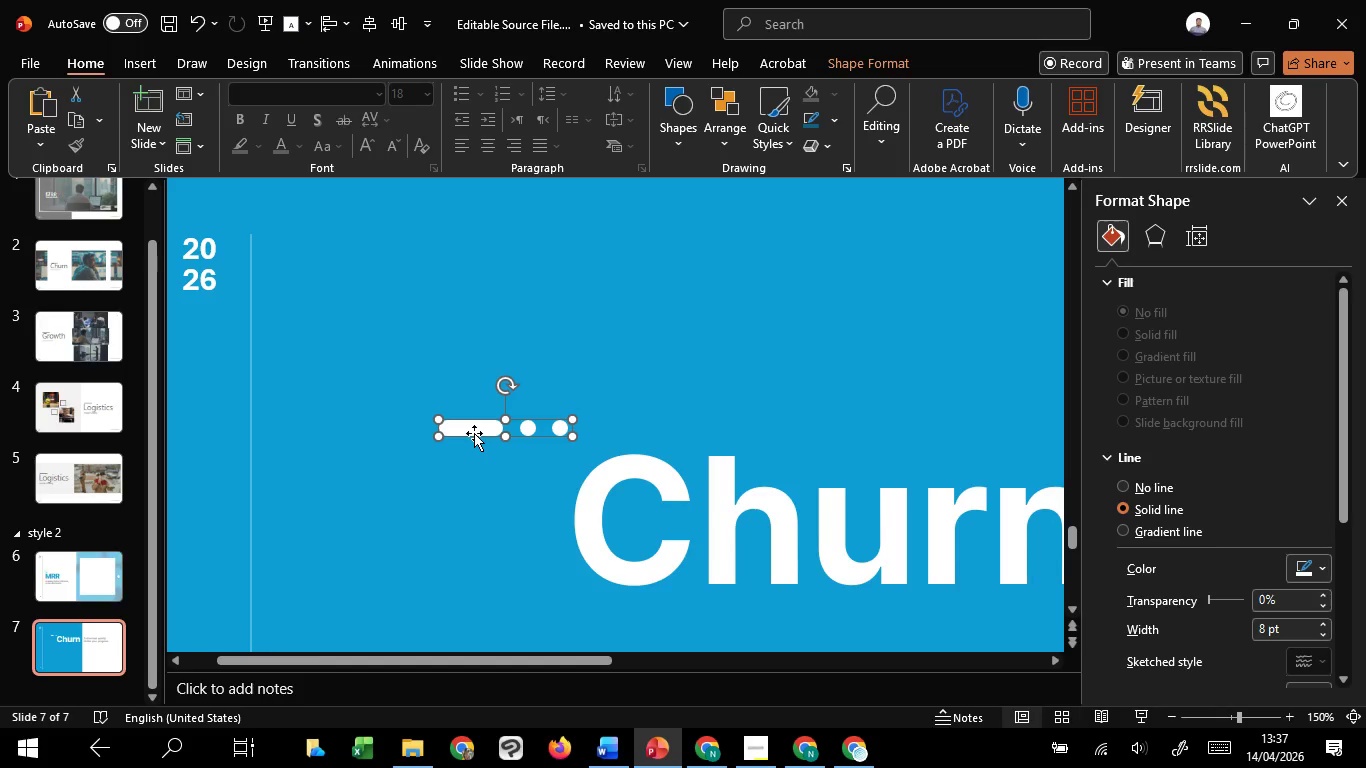 
left_click_drag(start_coordinate=[474, 433], to_coordinate=[615, 426])
 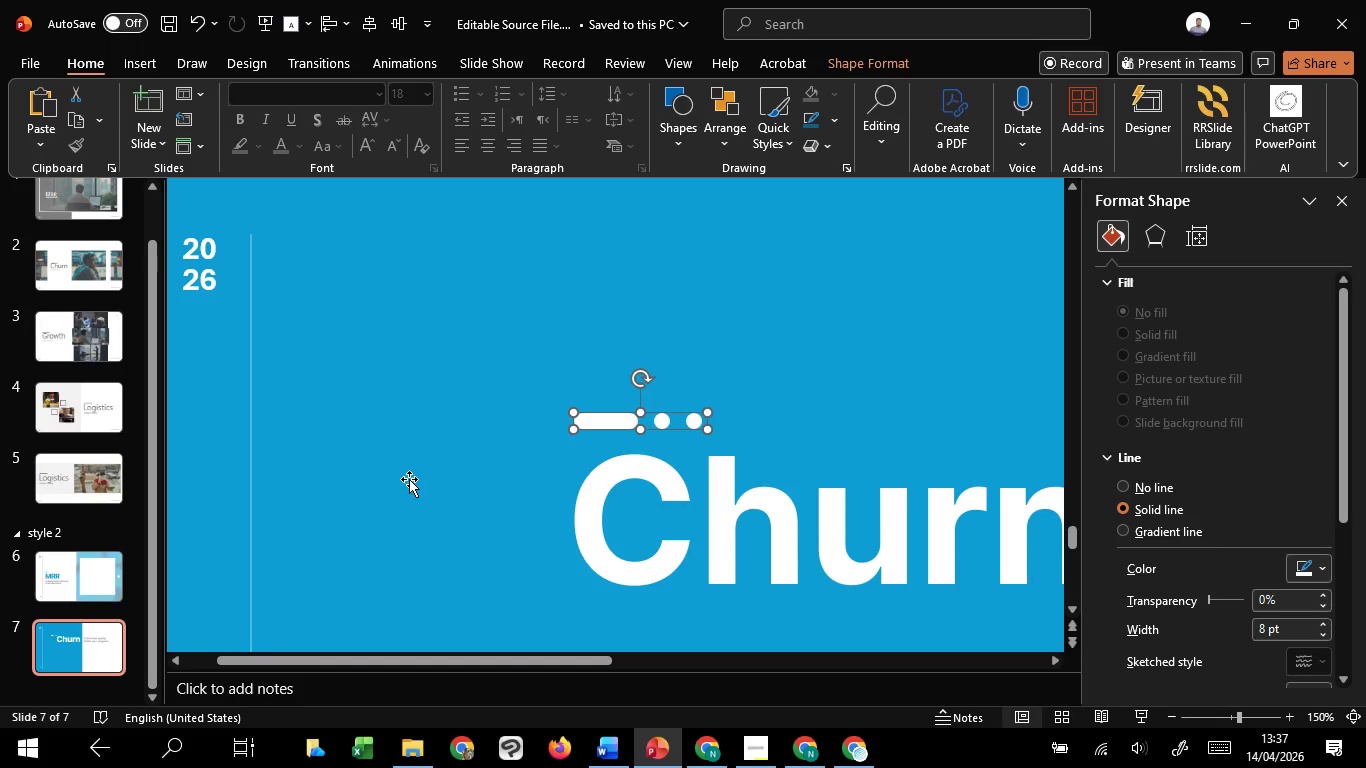 
left_click([409, 479])
 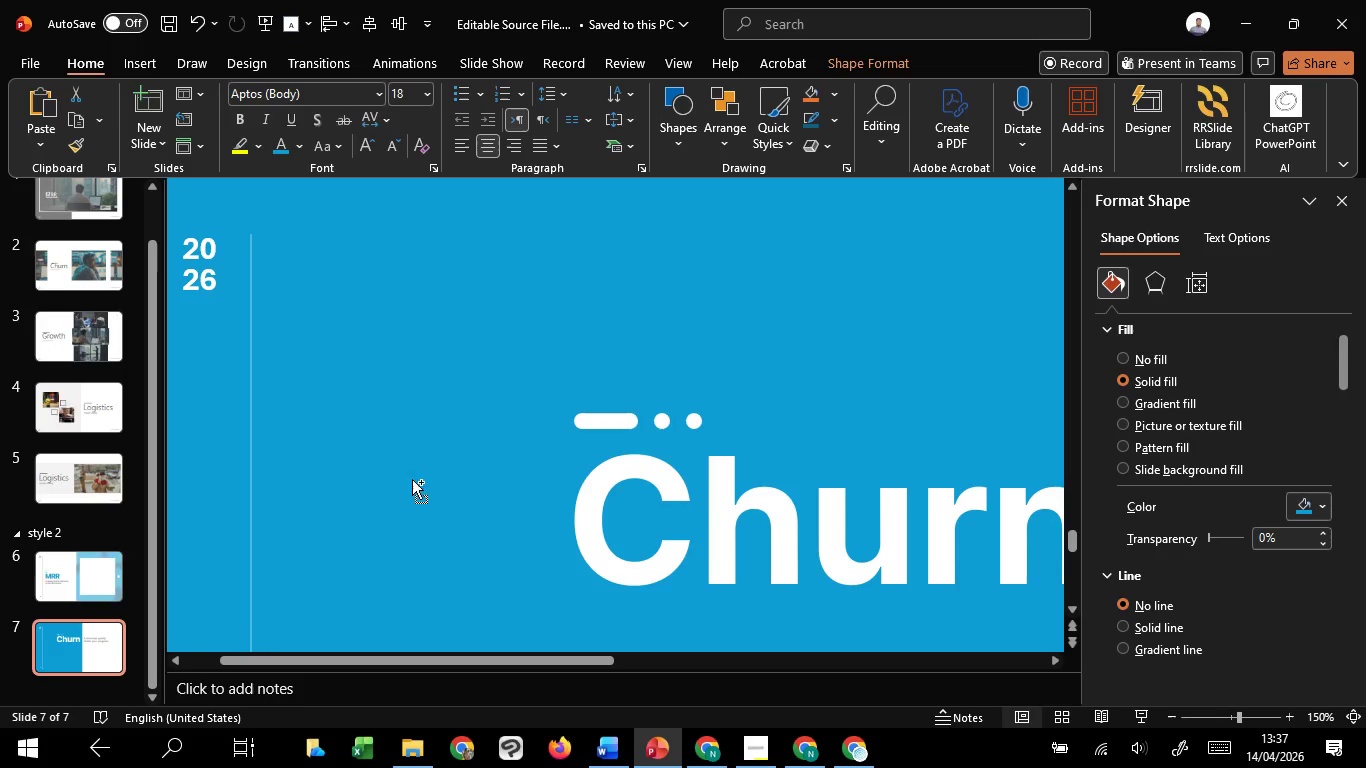 
hold_key(key=ControlLeft, duration=1.3)
scroll: coordinate [421, 499], scroll_direction: down, amount: 7.0
 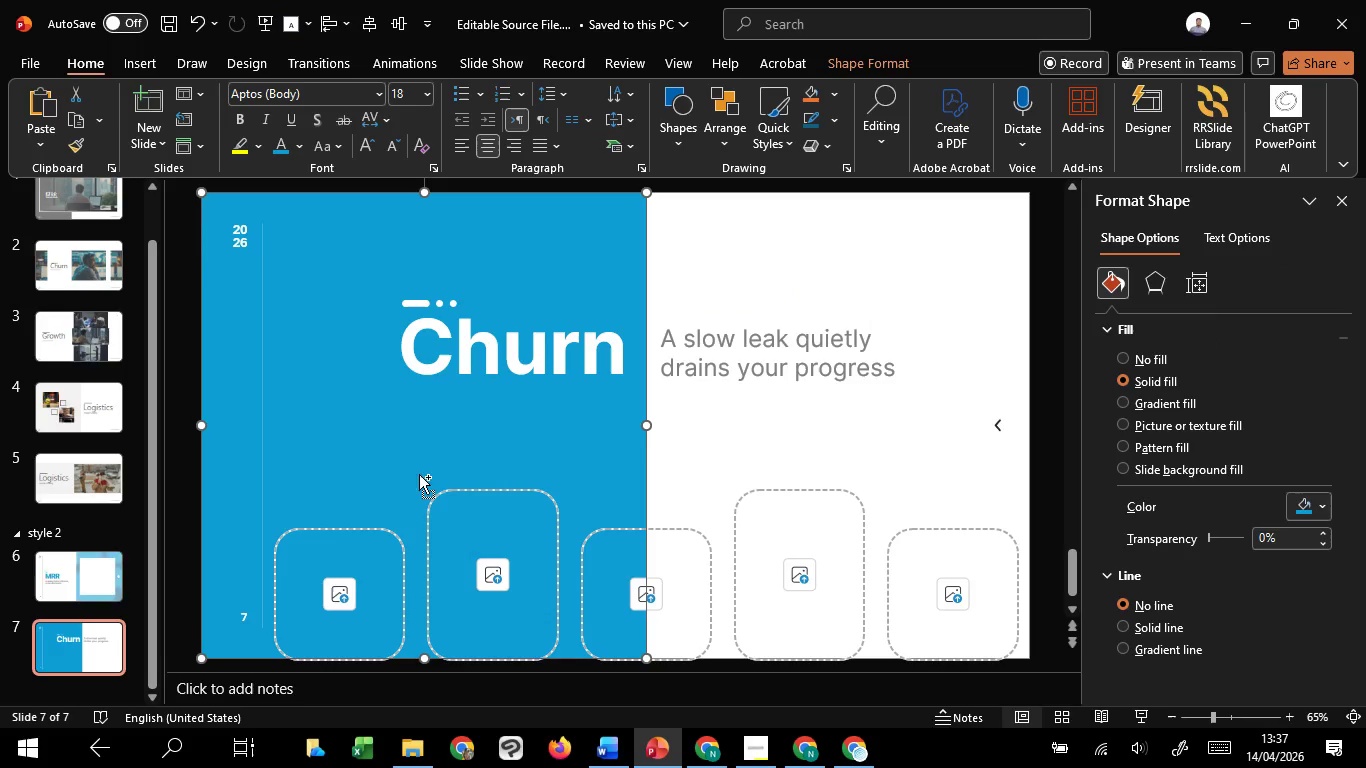 
hold_key(key=ControlLeft, duration=8.95)
left_click([419, 302])
 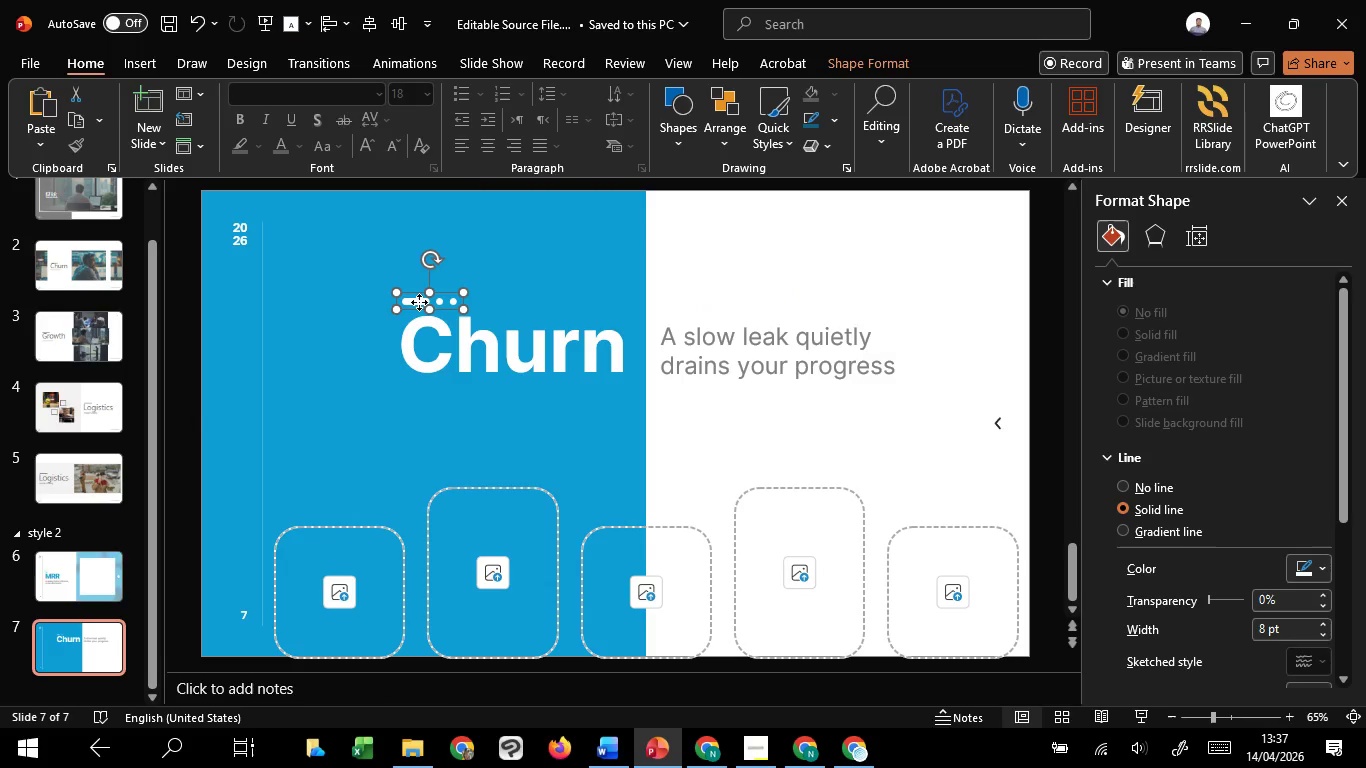 
hold_key(key=ShiftLeft, duration=1.5)
 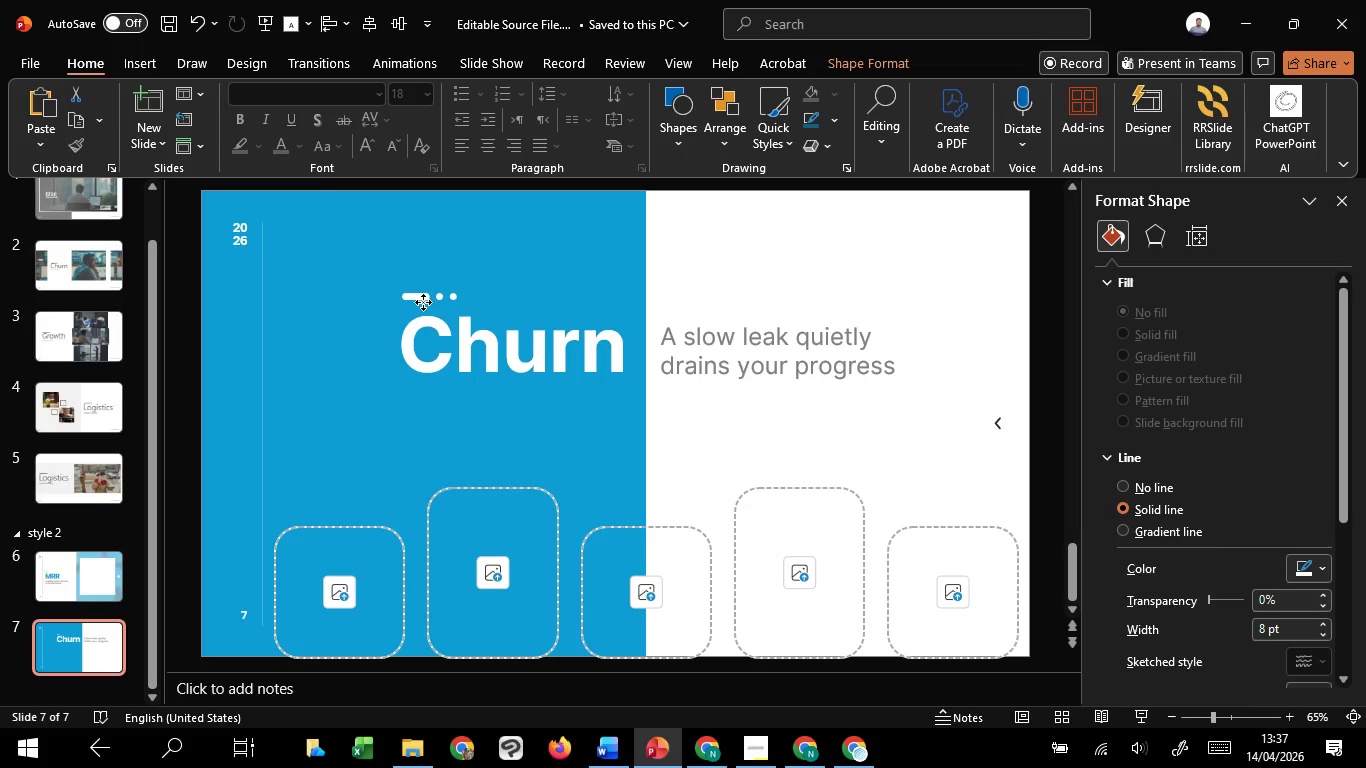 
key(Shift+ShiftLeft)
 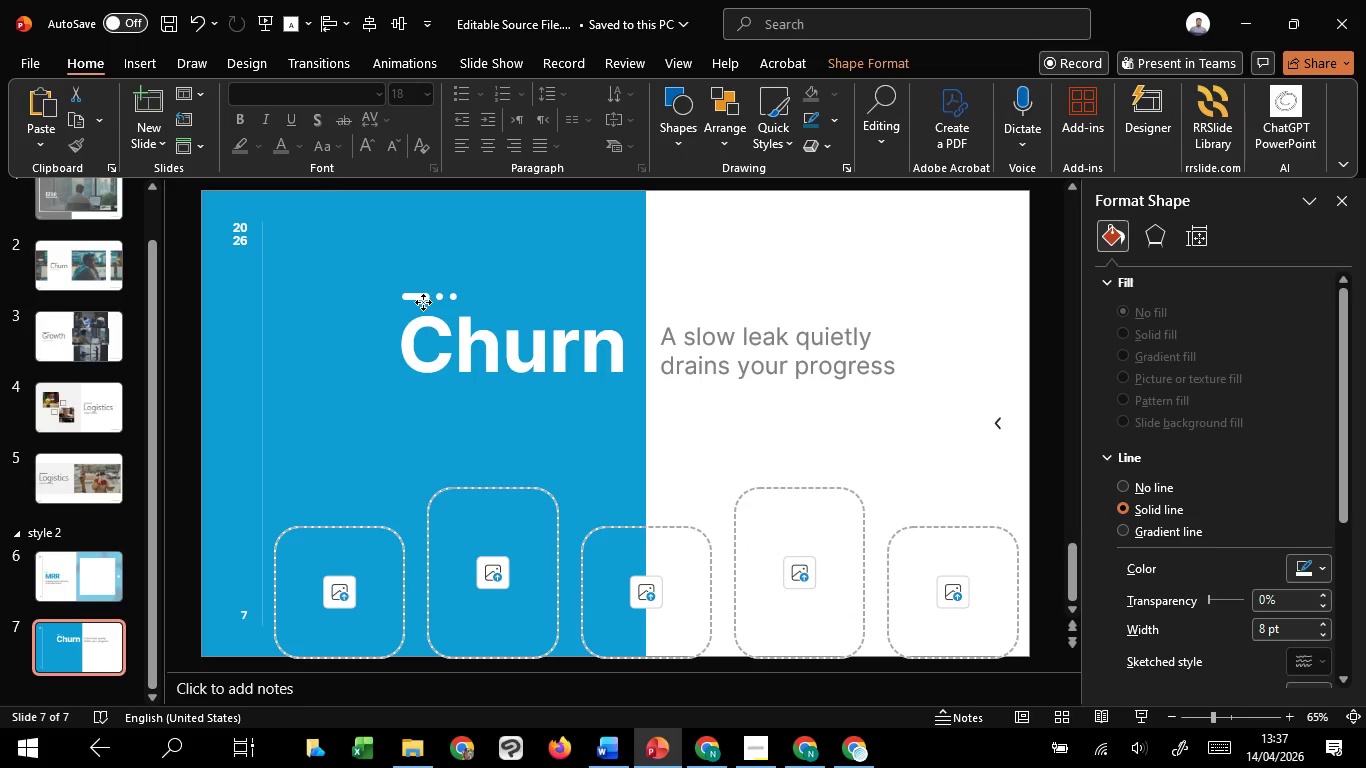 
key(Shift+ShiftLeft)
 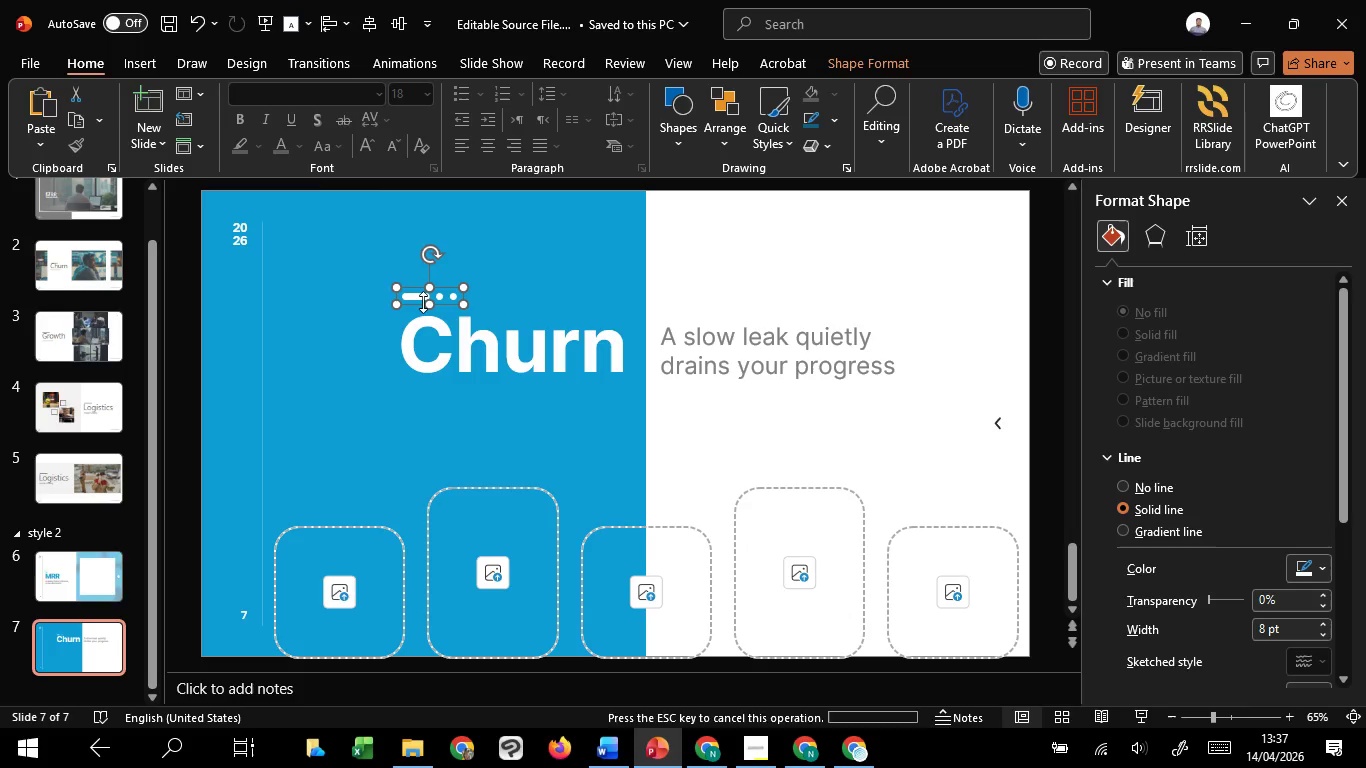 
key(Shift+ShiftLeft)
 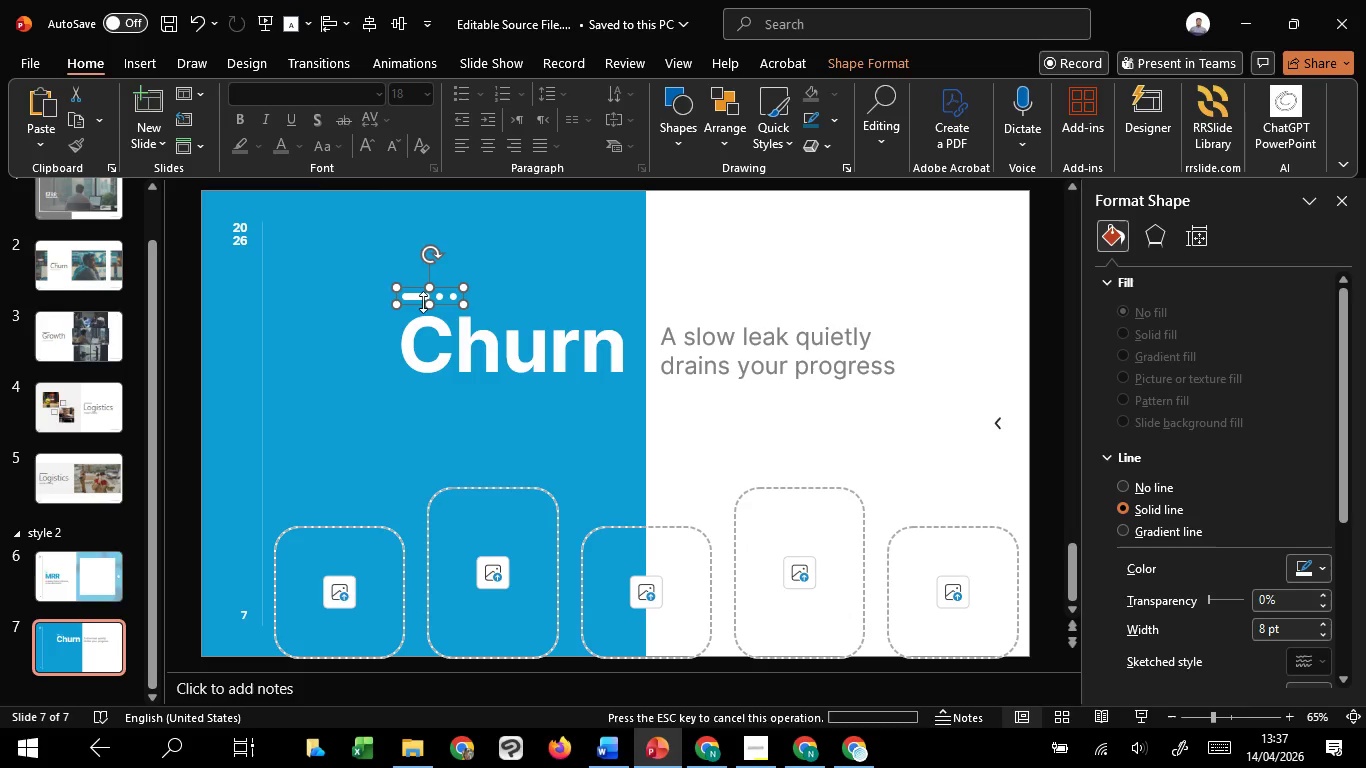 
key(Shift+ShiftLeft)
 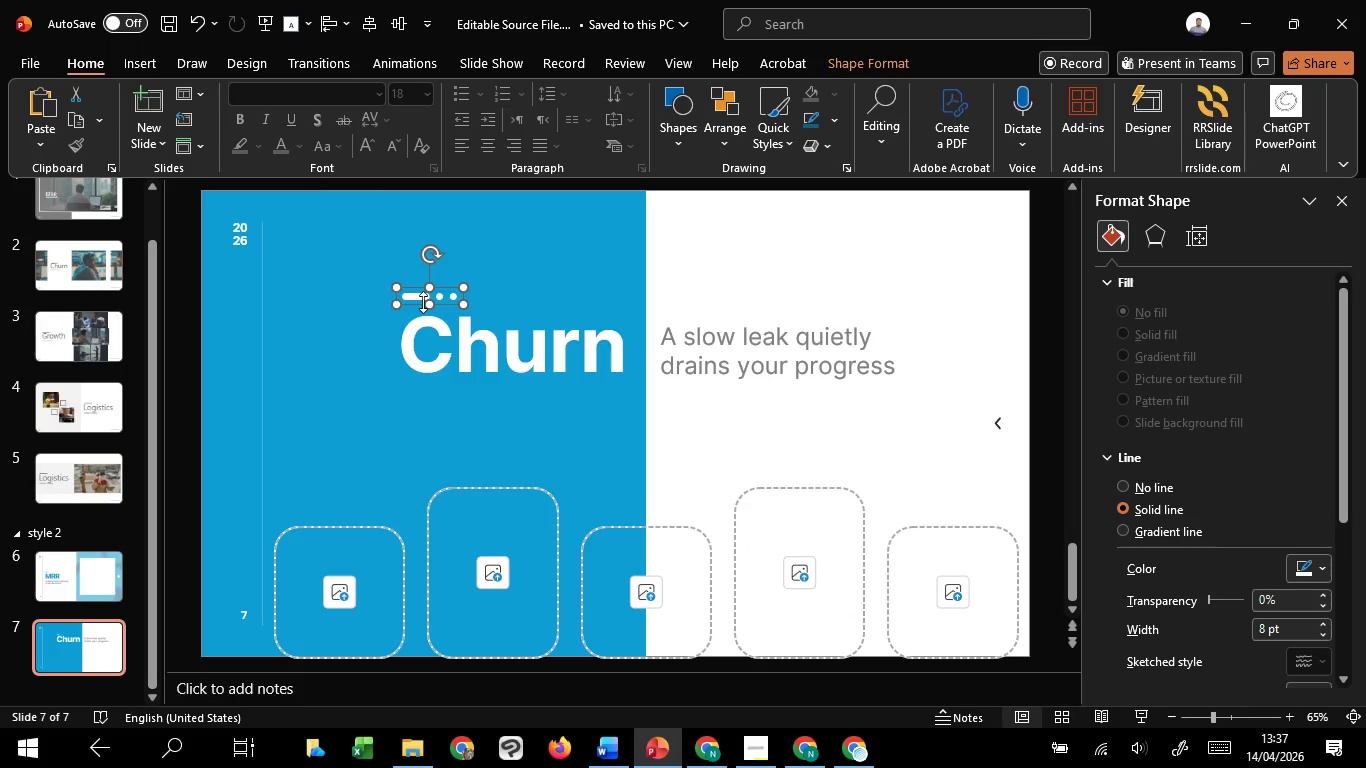 
key(Shift+ShiftLeft)
 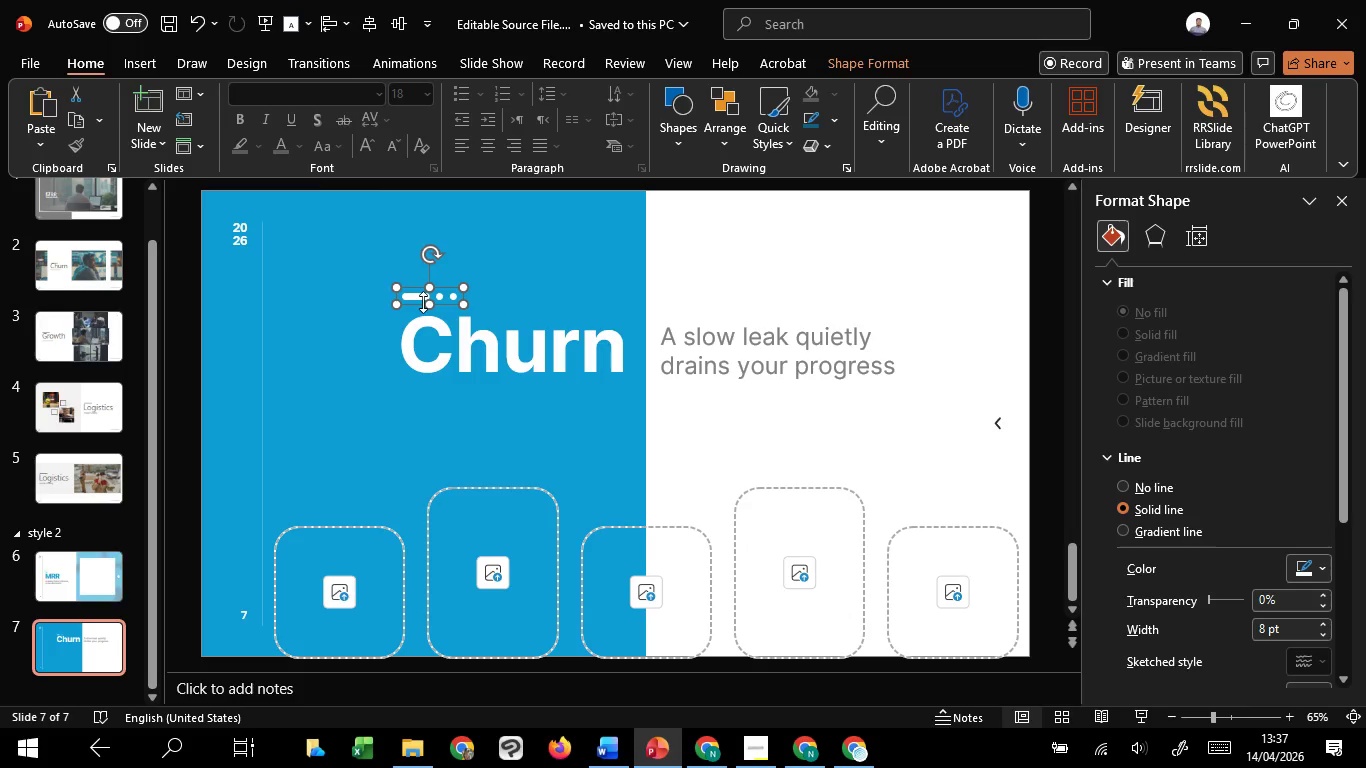 
key(Shift+ShiftLeft)
 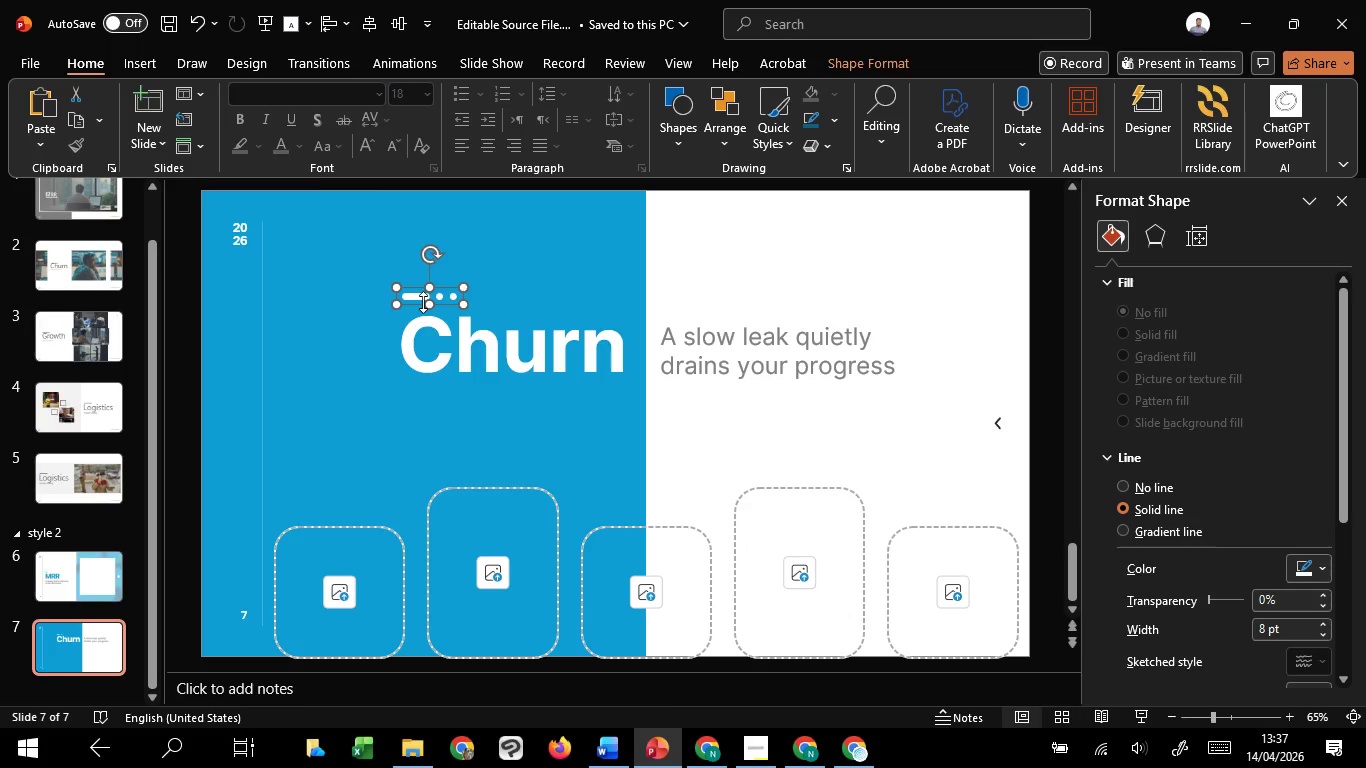 
key(ArrowDown)
 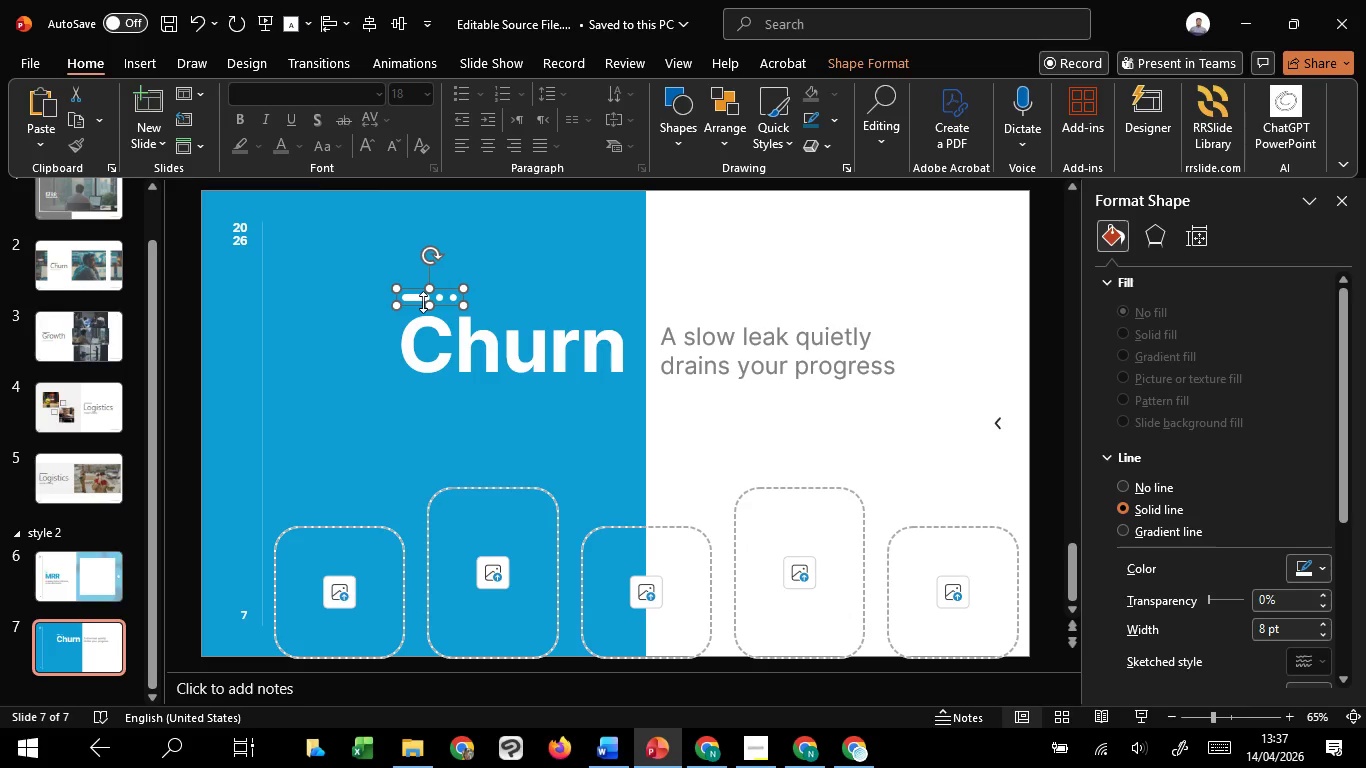 
key(ArrowDown)
 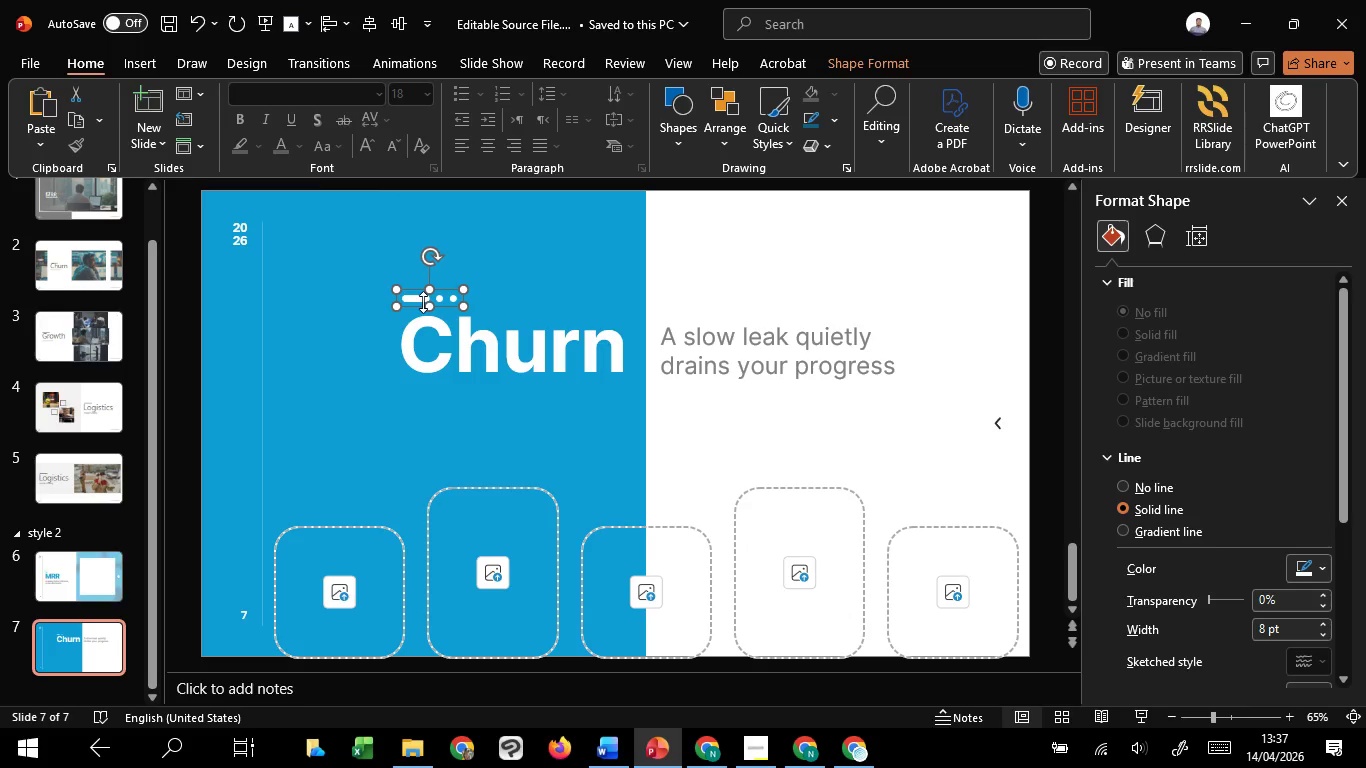 
hold_key(key=ArrowDown, duration=0.33)
 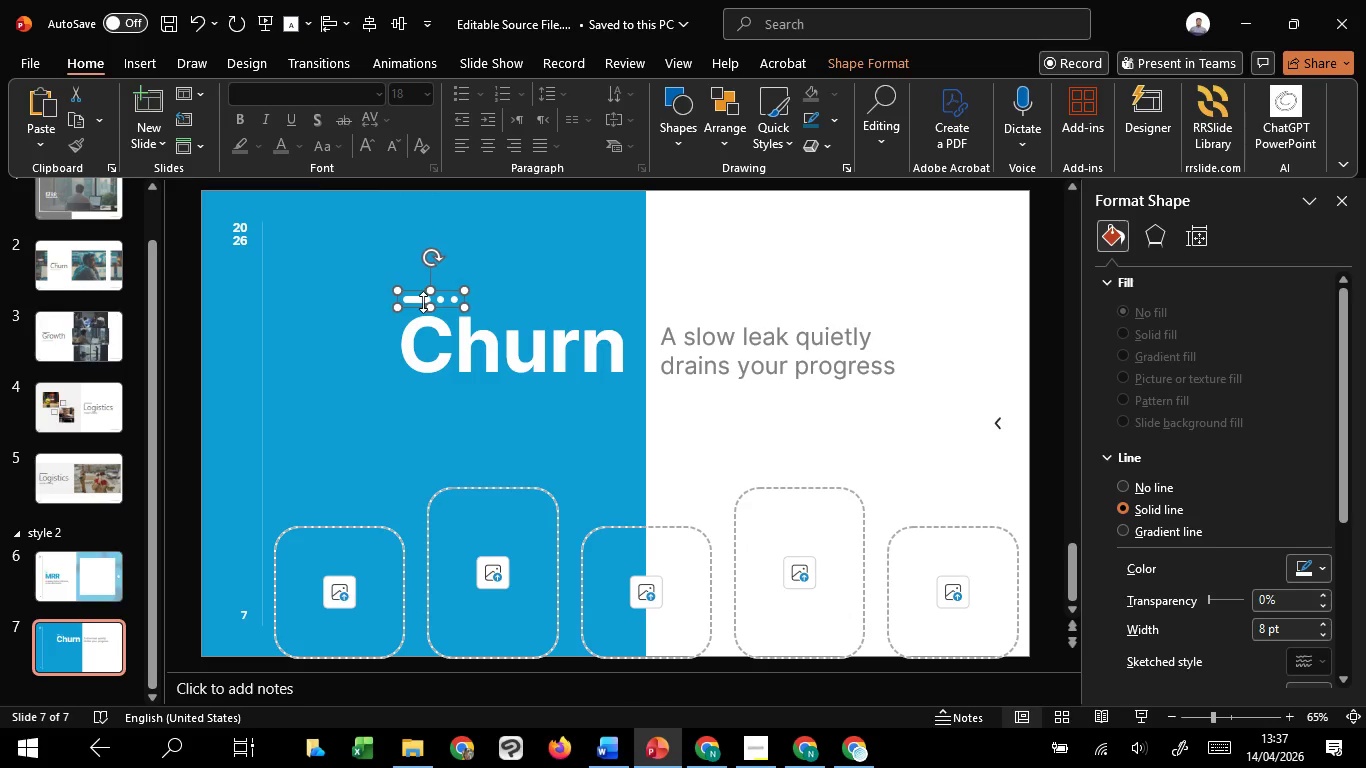 
key(ArrowRight)
 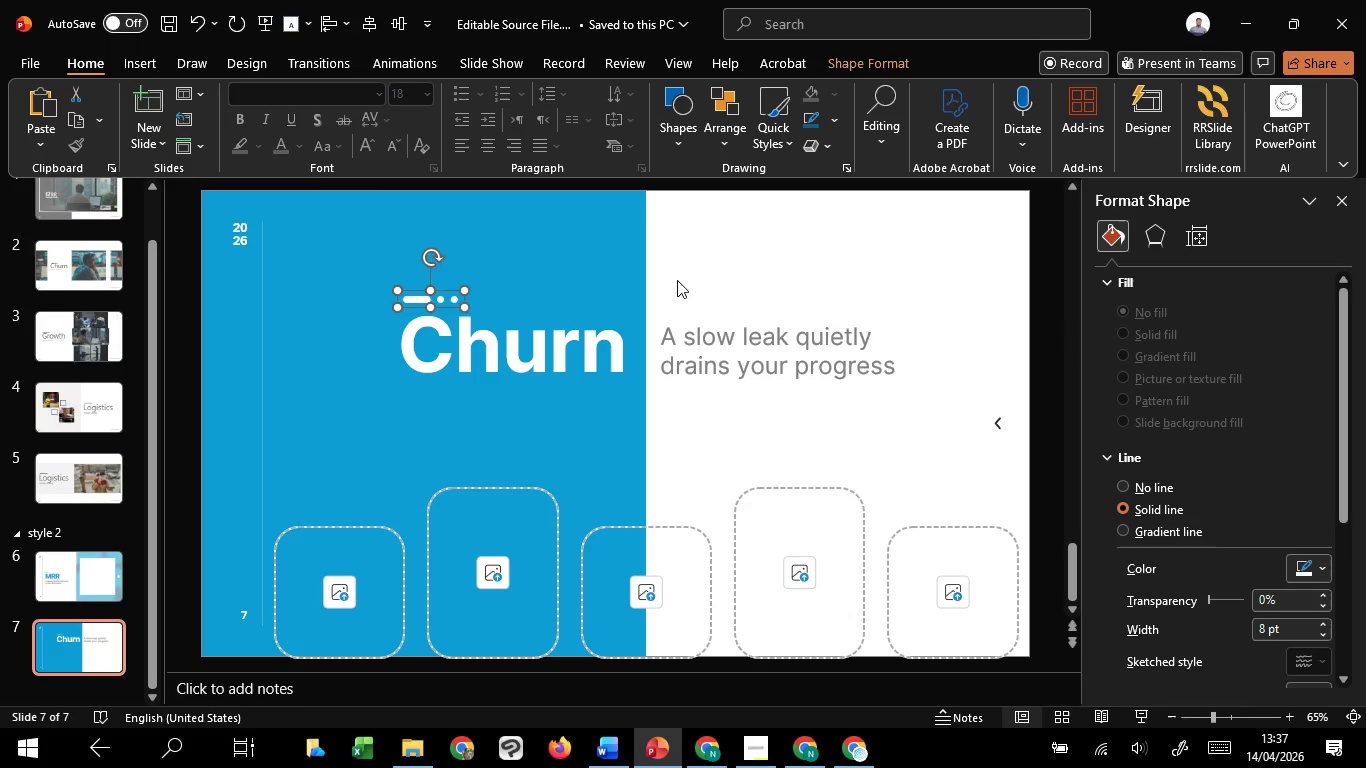 
left_click([678, 280])
 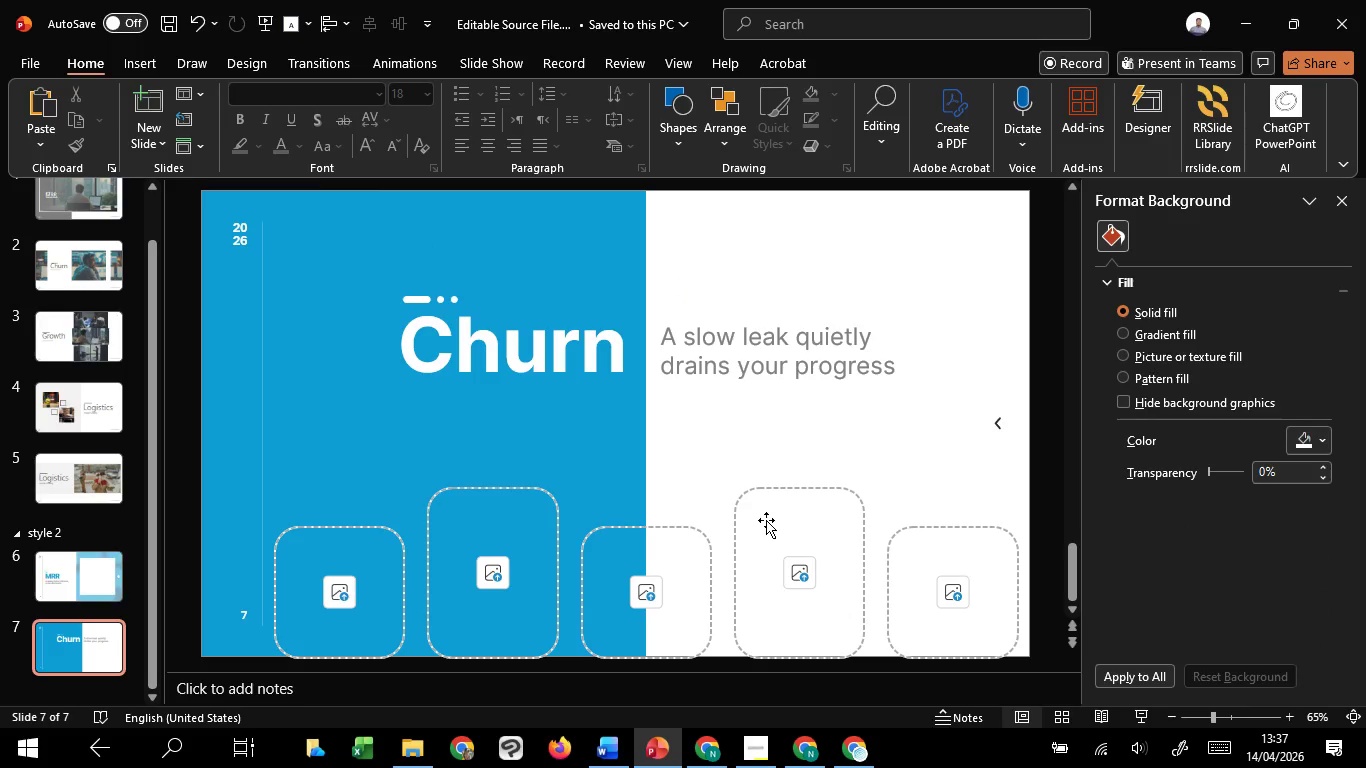 
hold_key(key=ControlLeft, duration=0.52)
scroll: coordinate [769, 498], scroll_direction: down, amount: 1.0
 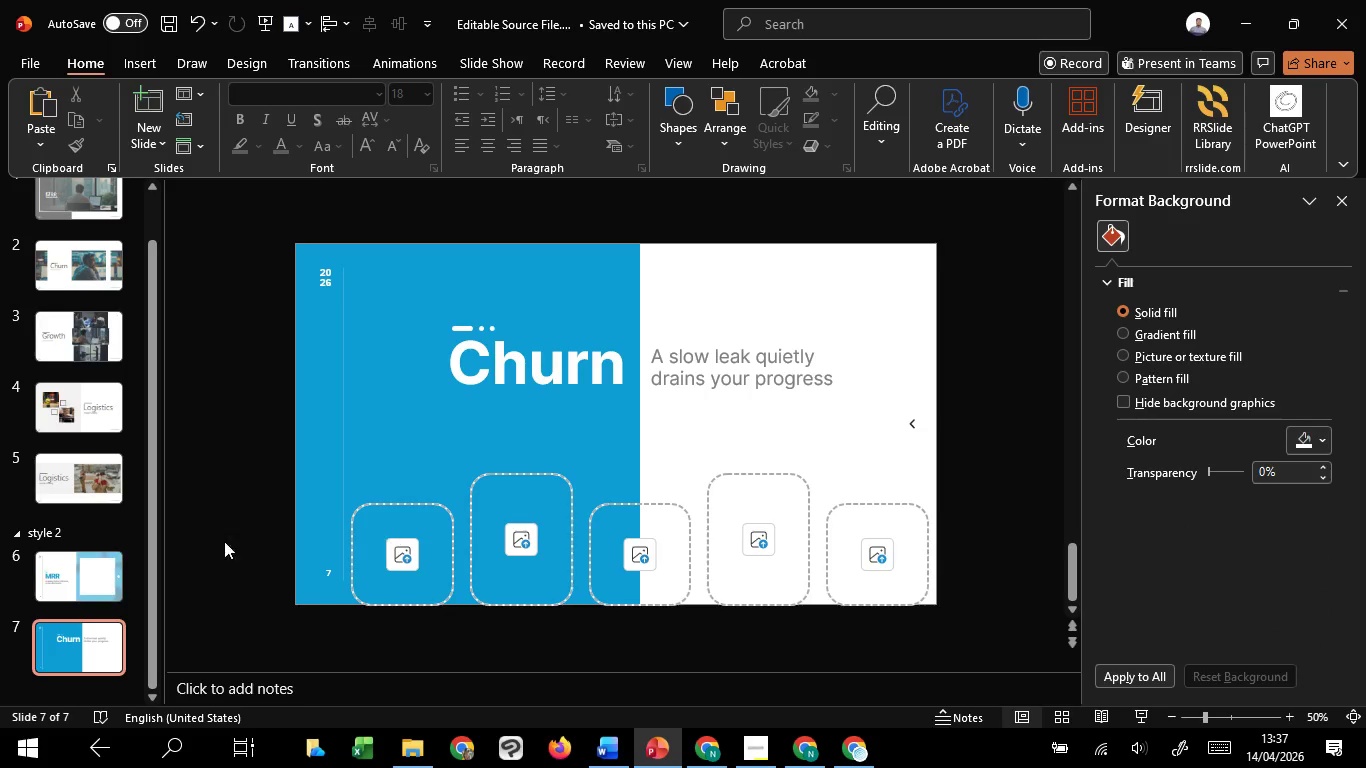 
left_click([155, 141])
 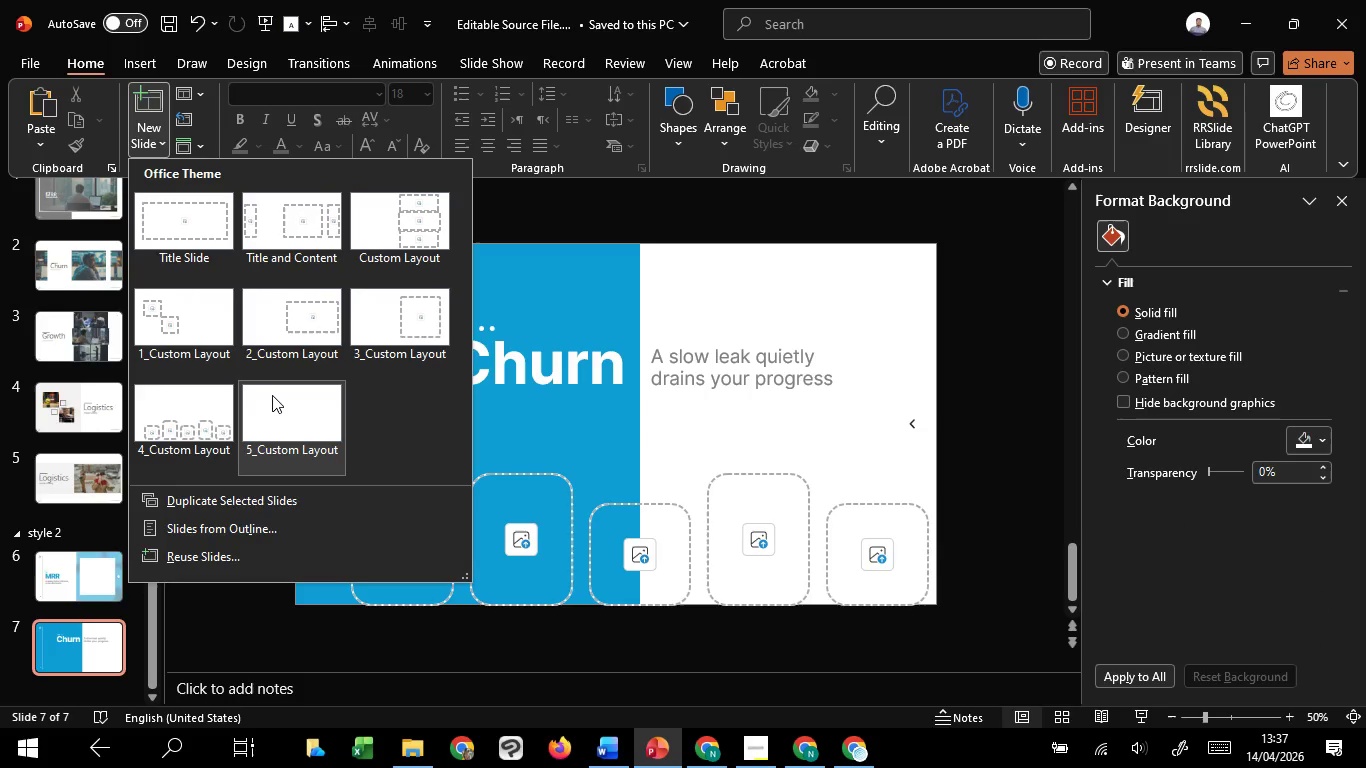 
left_click([274, 401])
 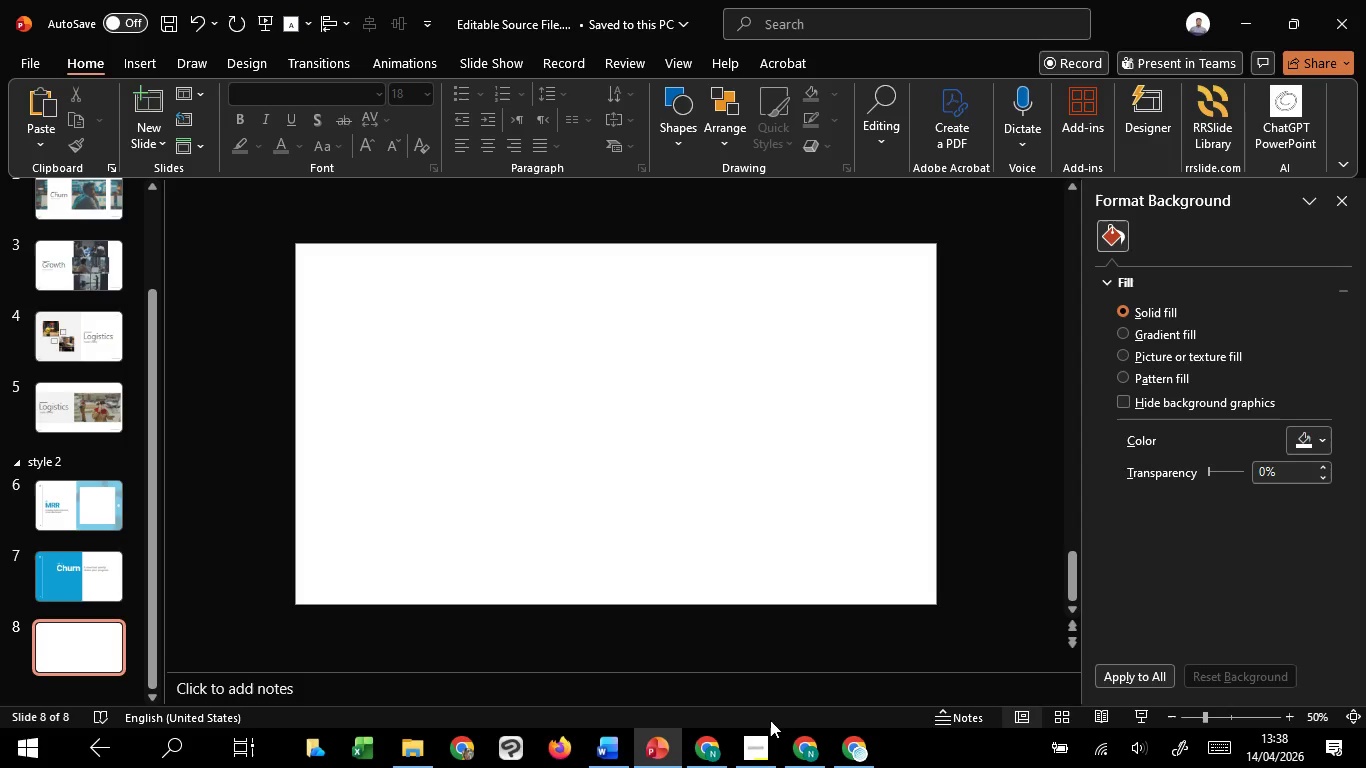 
wait(20.12)
 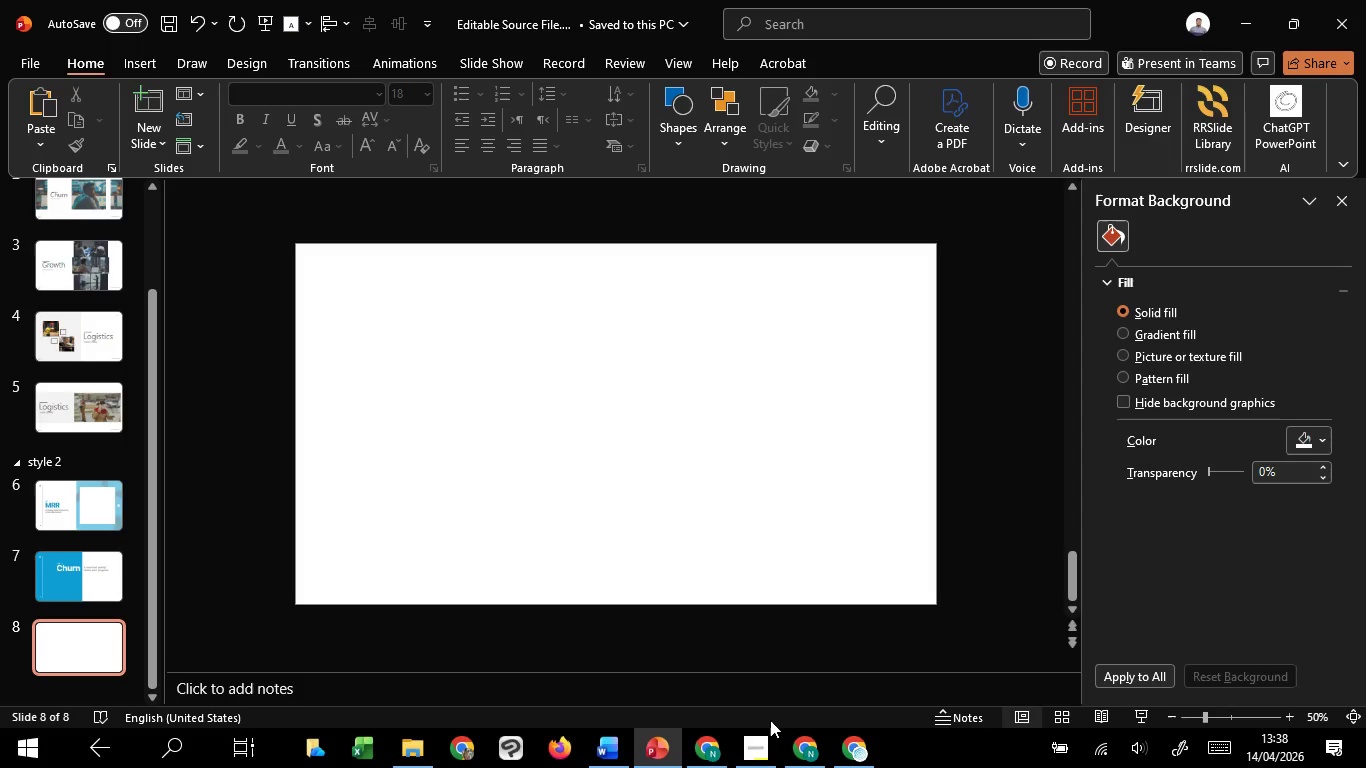 
key(Escape)
 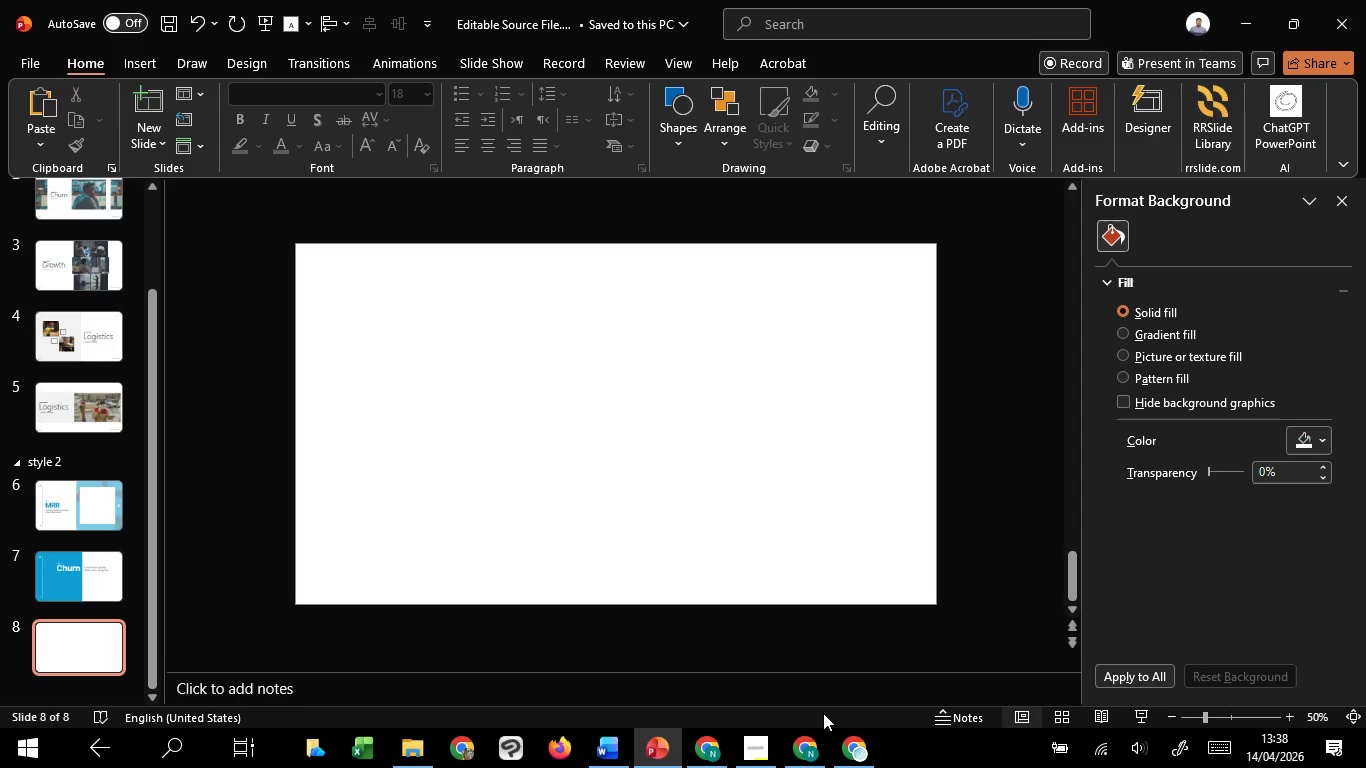 
key(Escape)
 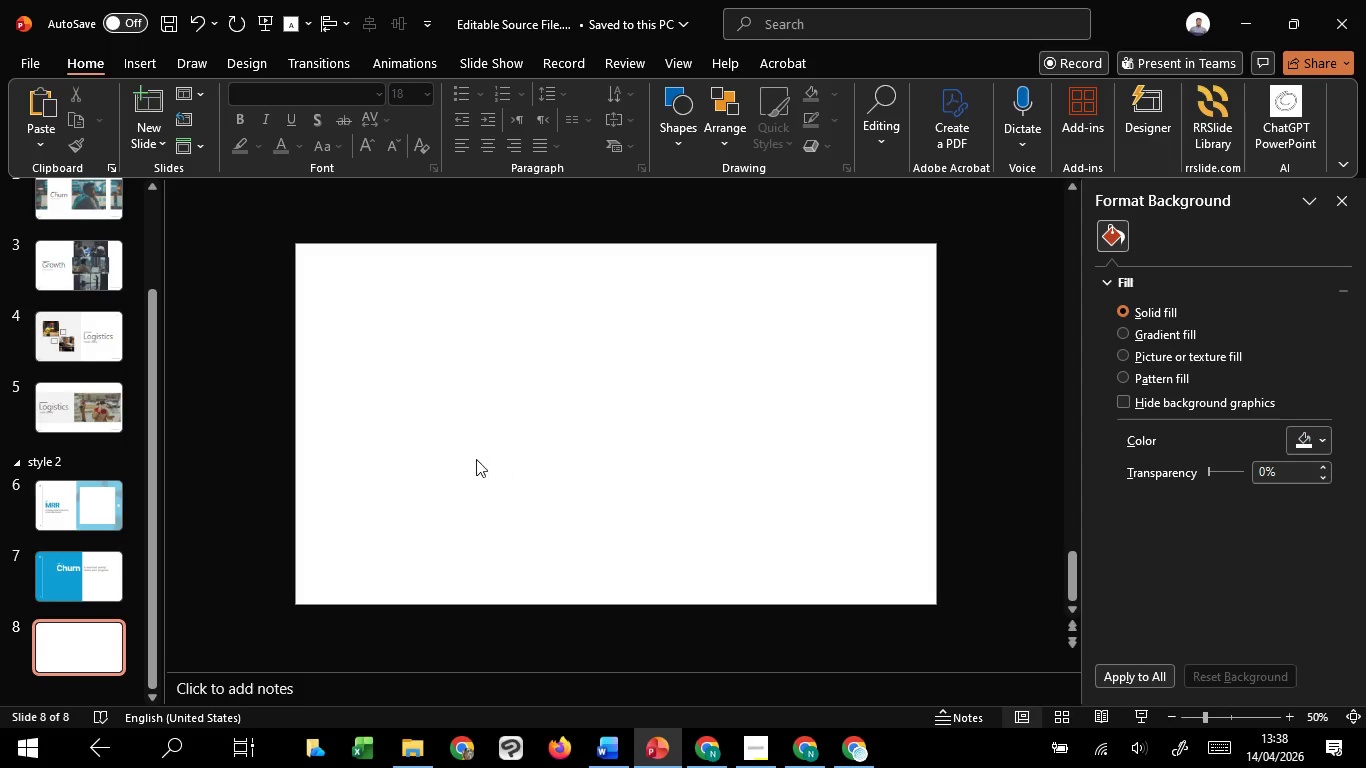 
scroll: coordinate [475, 458], scroll_direction: up, amount: 2.0
 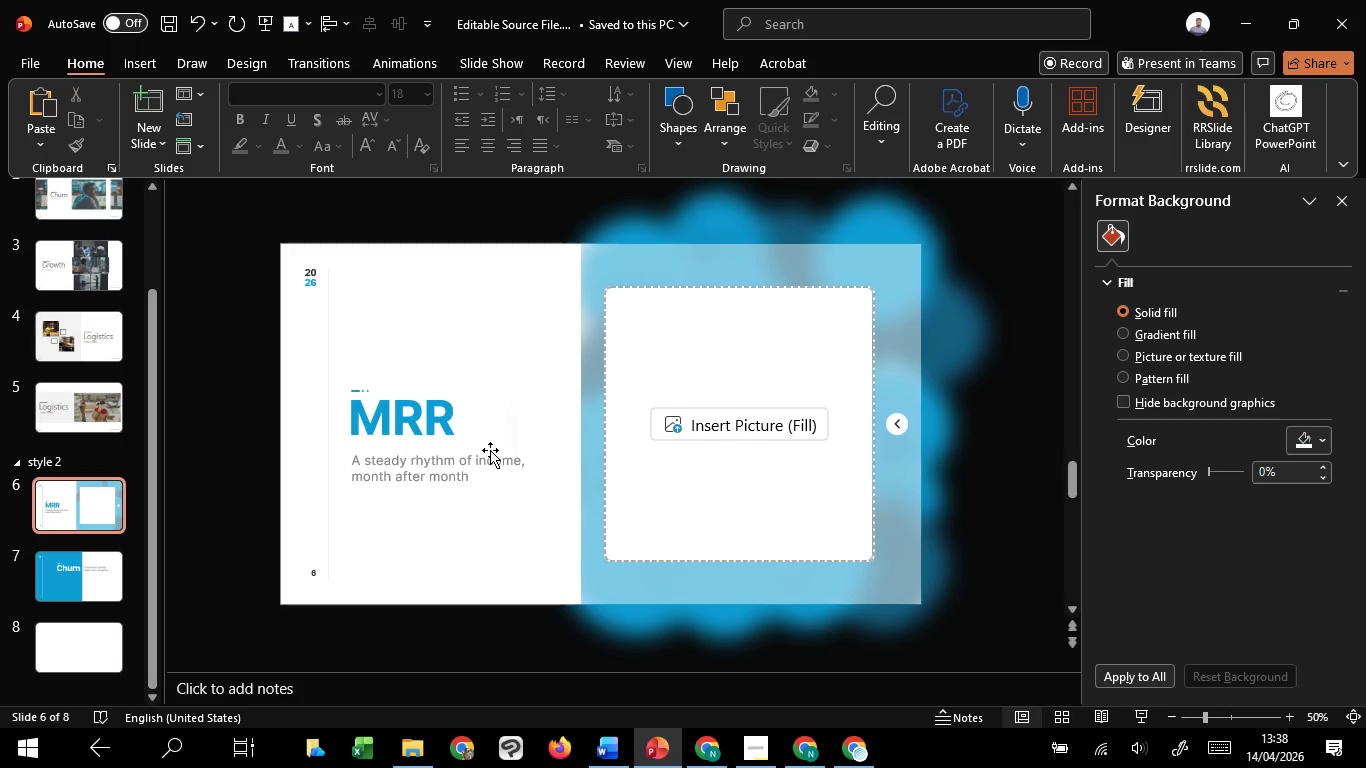 
scroll: coordinate [494, 424], scroll_direction: down, amount: 3.0
 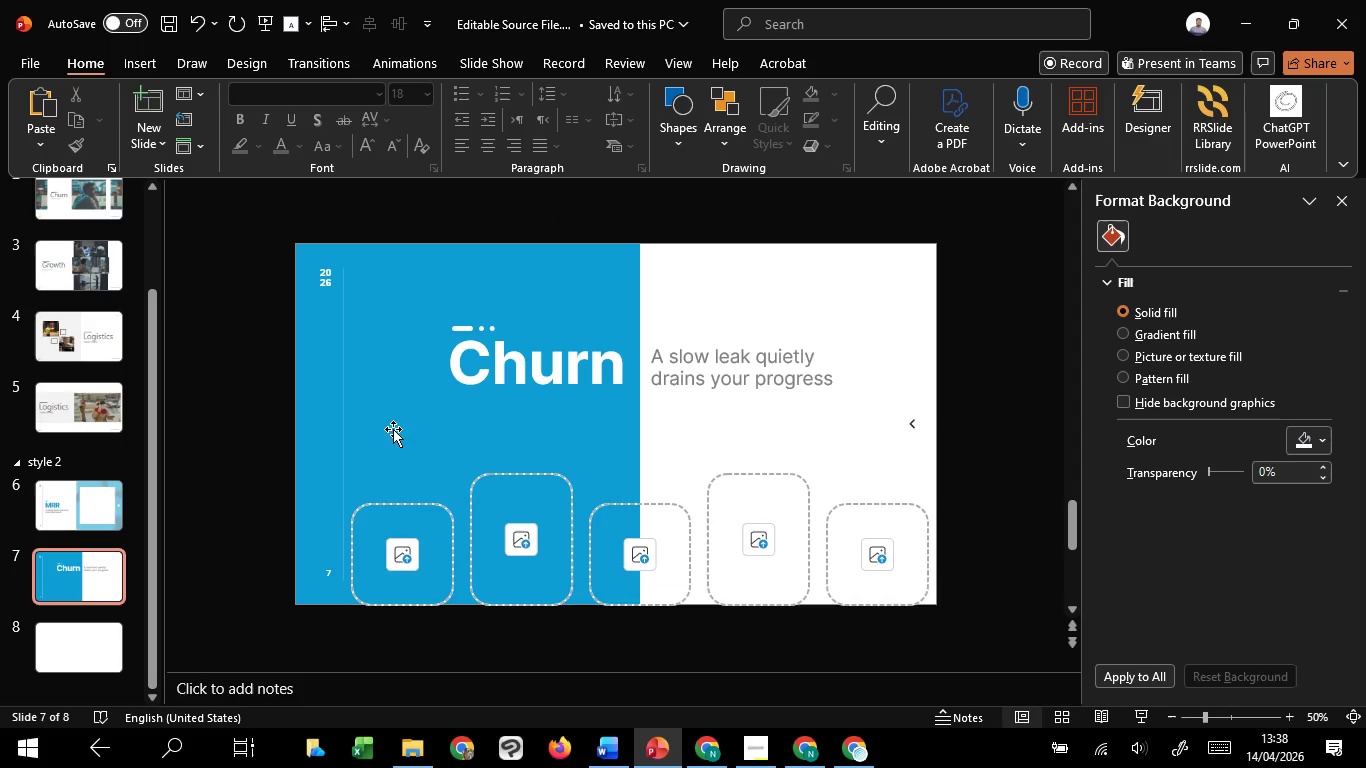 
left_click_drag(start_coordinate=[393, 429], to_coordinate=[752, 400])
 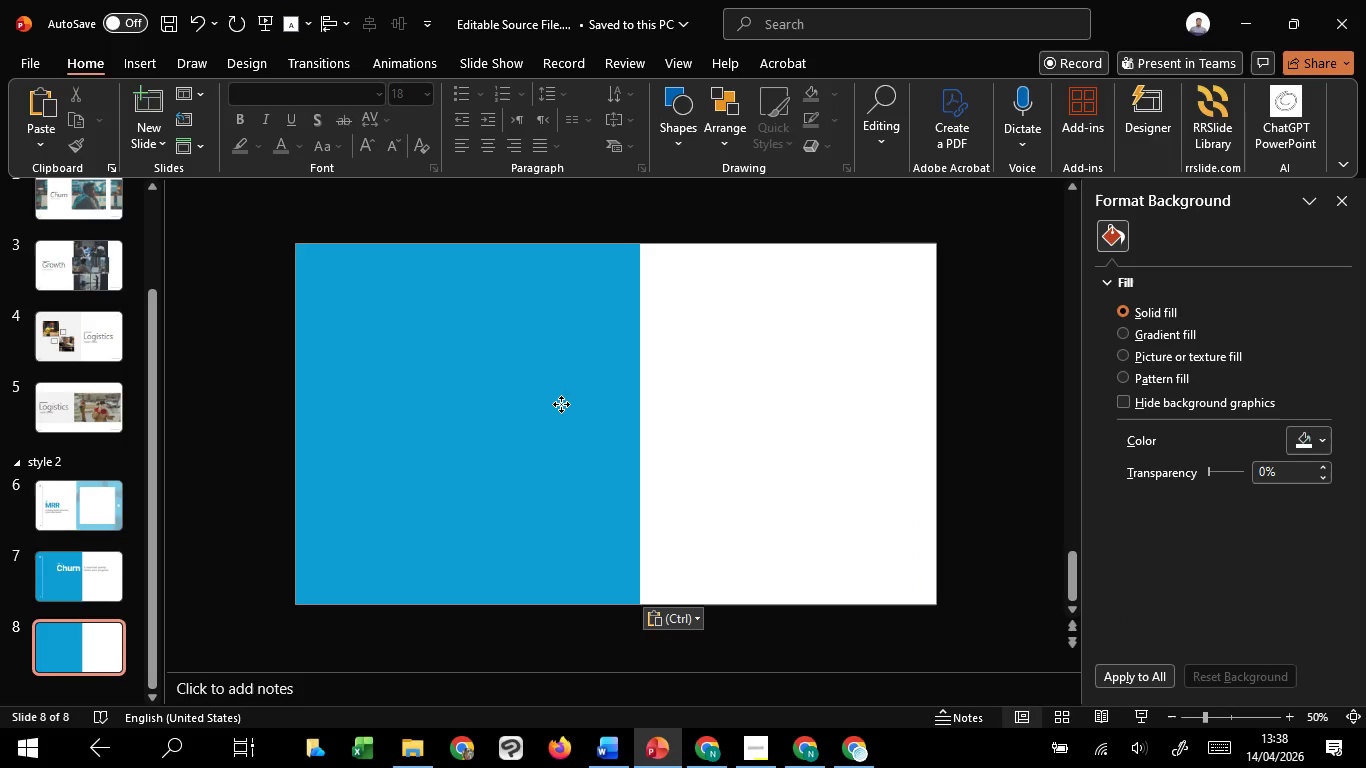 
key(Control+C)
 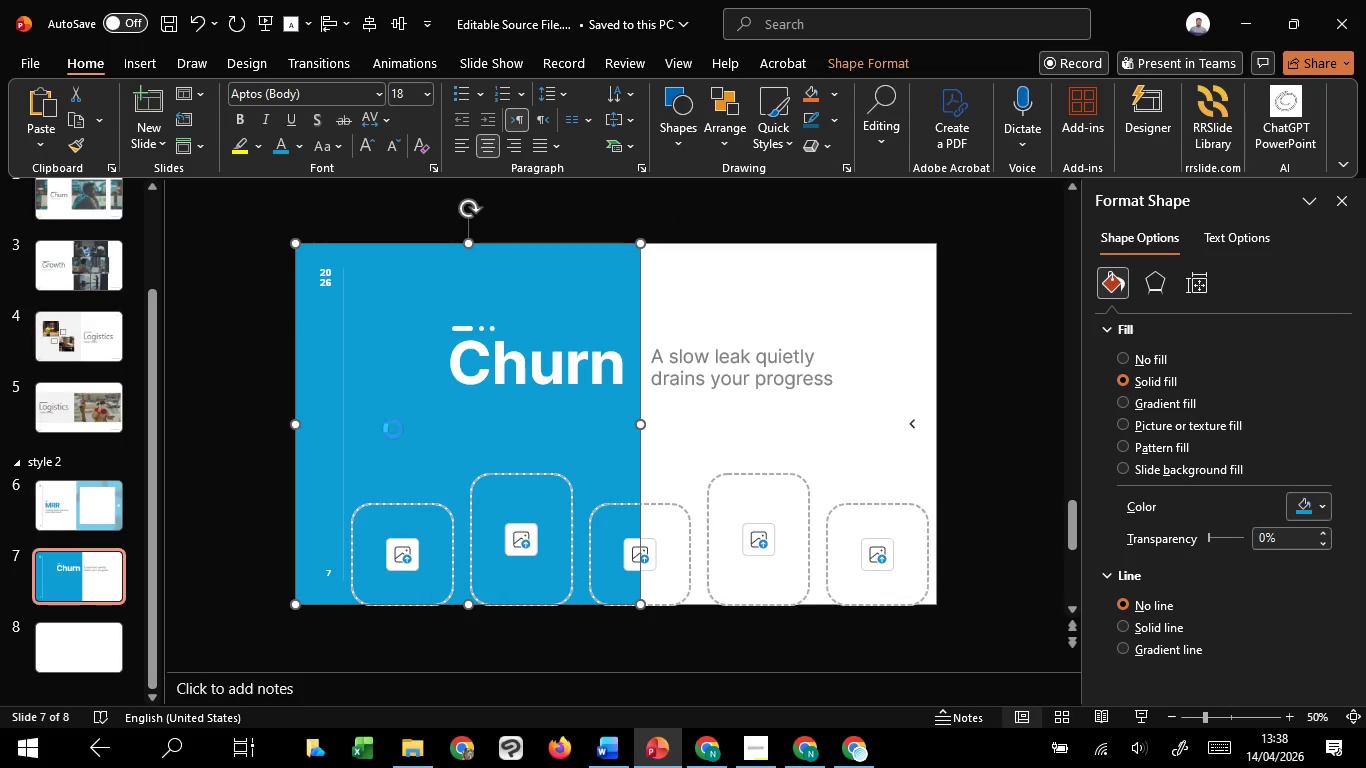 
key(Control+C)
 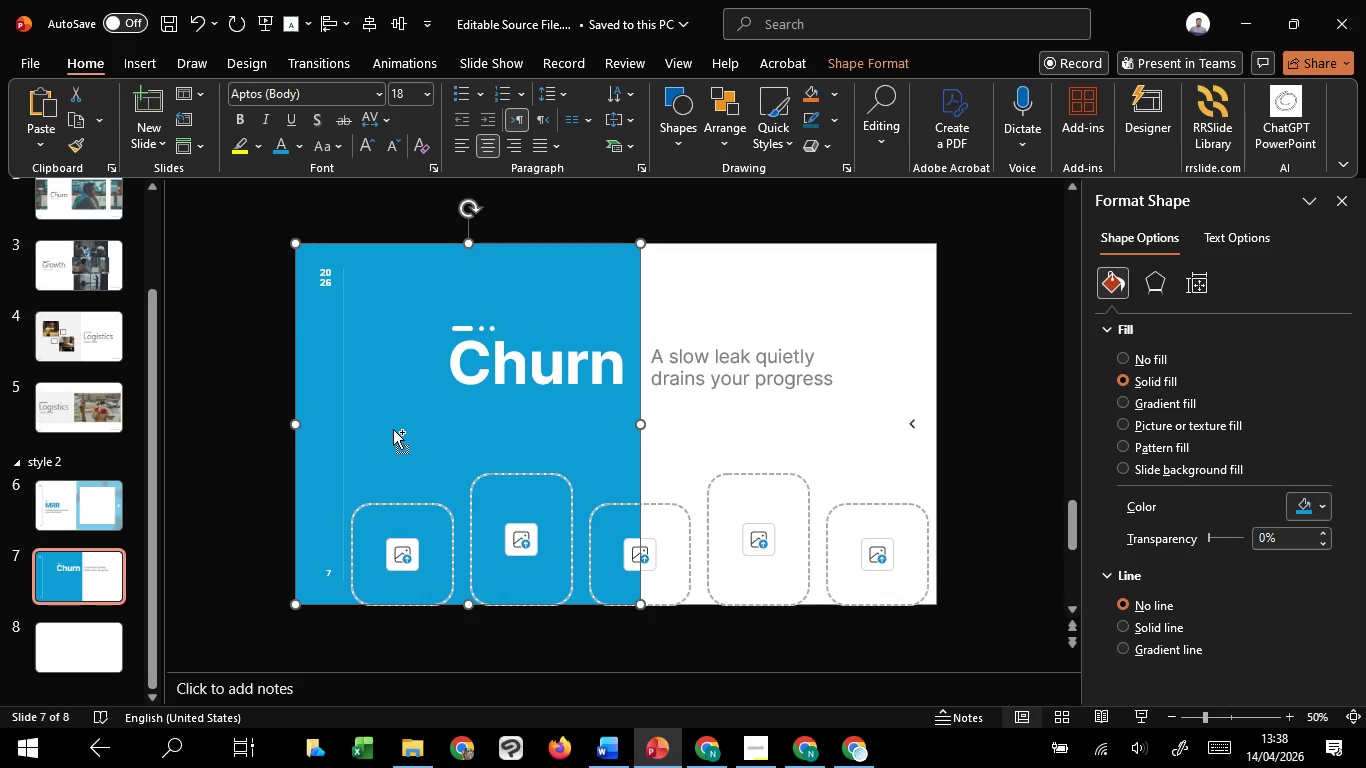 
key(Control+C)
 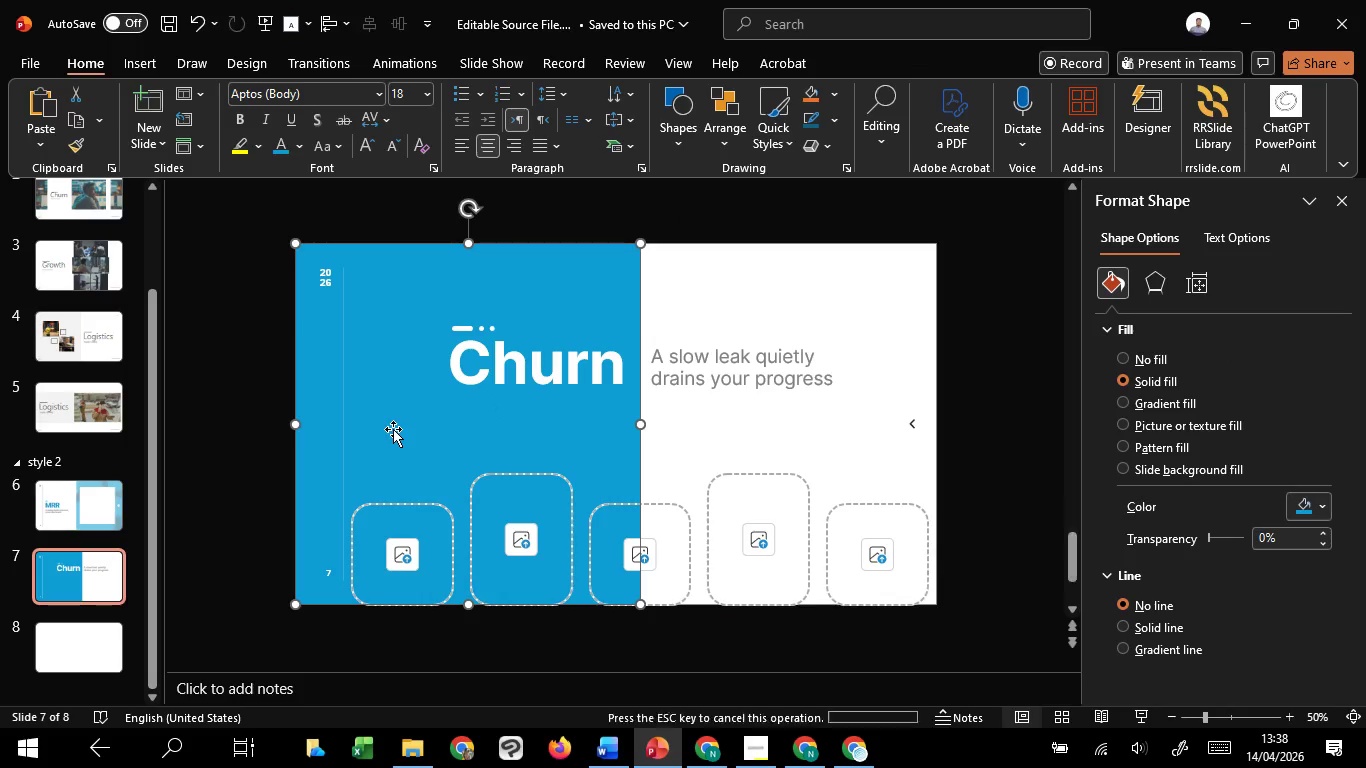 
scroll: coordinate [393, 429], scroll_direction: down, amount: 1.0
 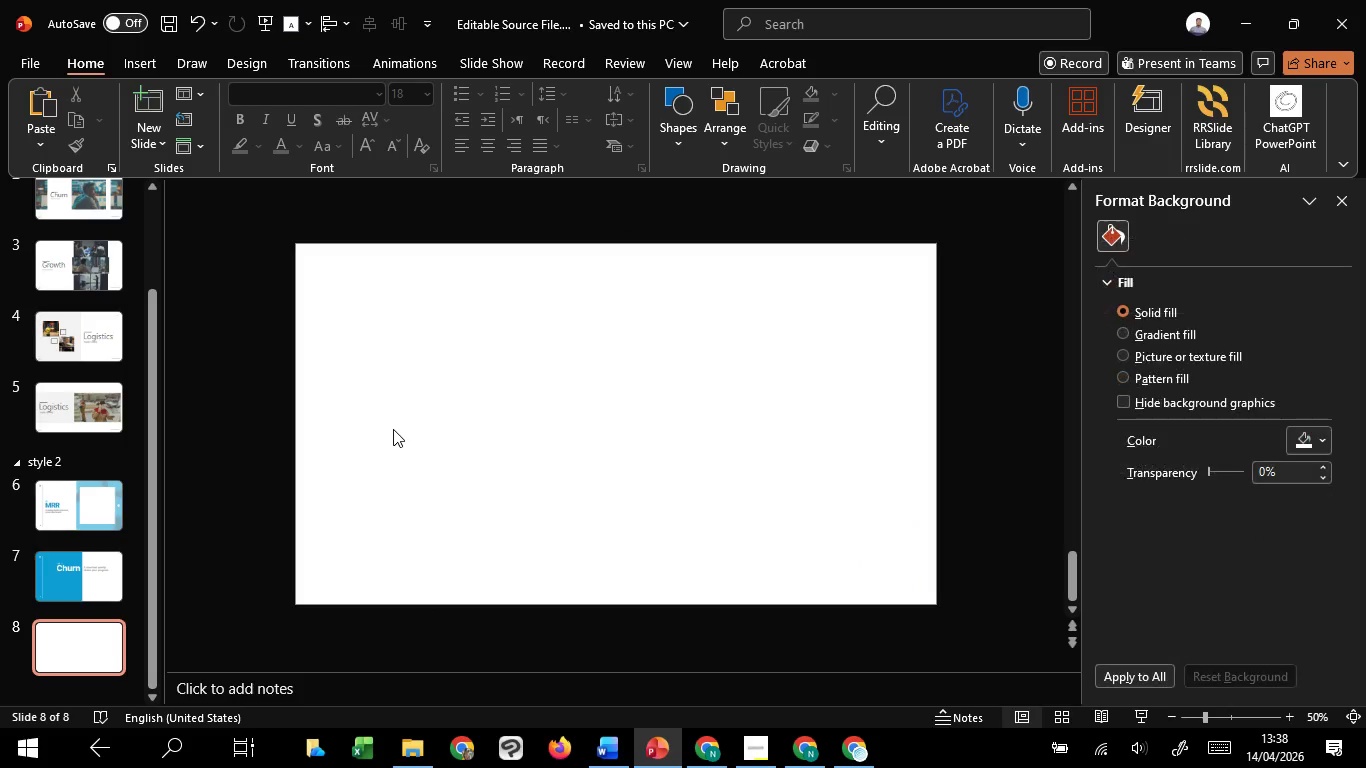 
key(Control+V)
 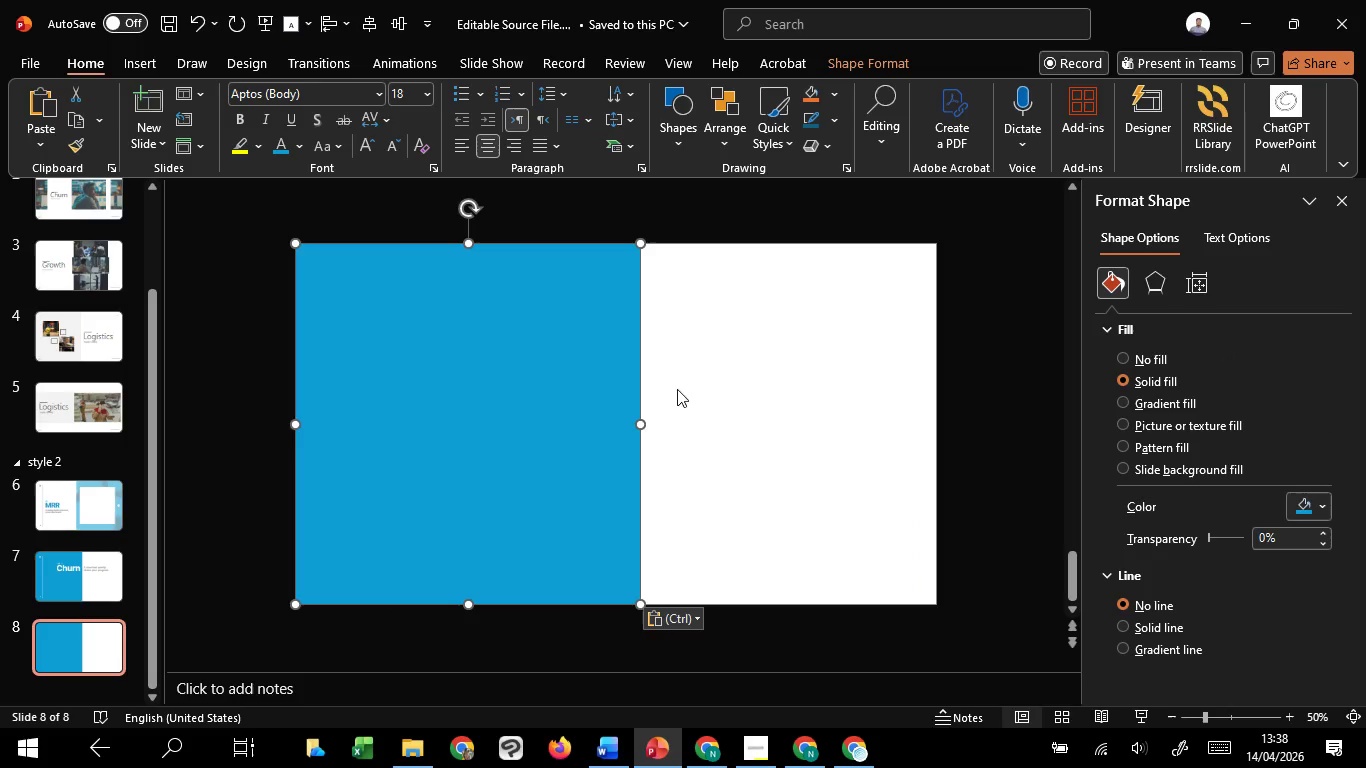 
left_click([752, 400])
 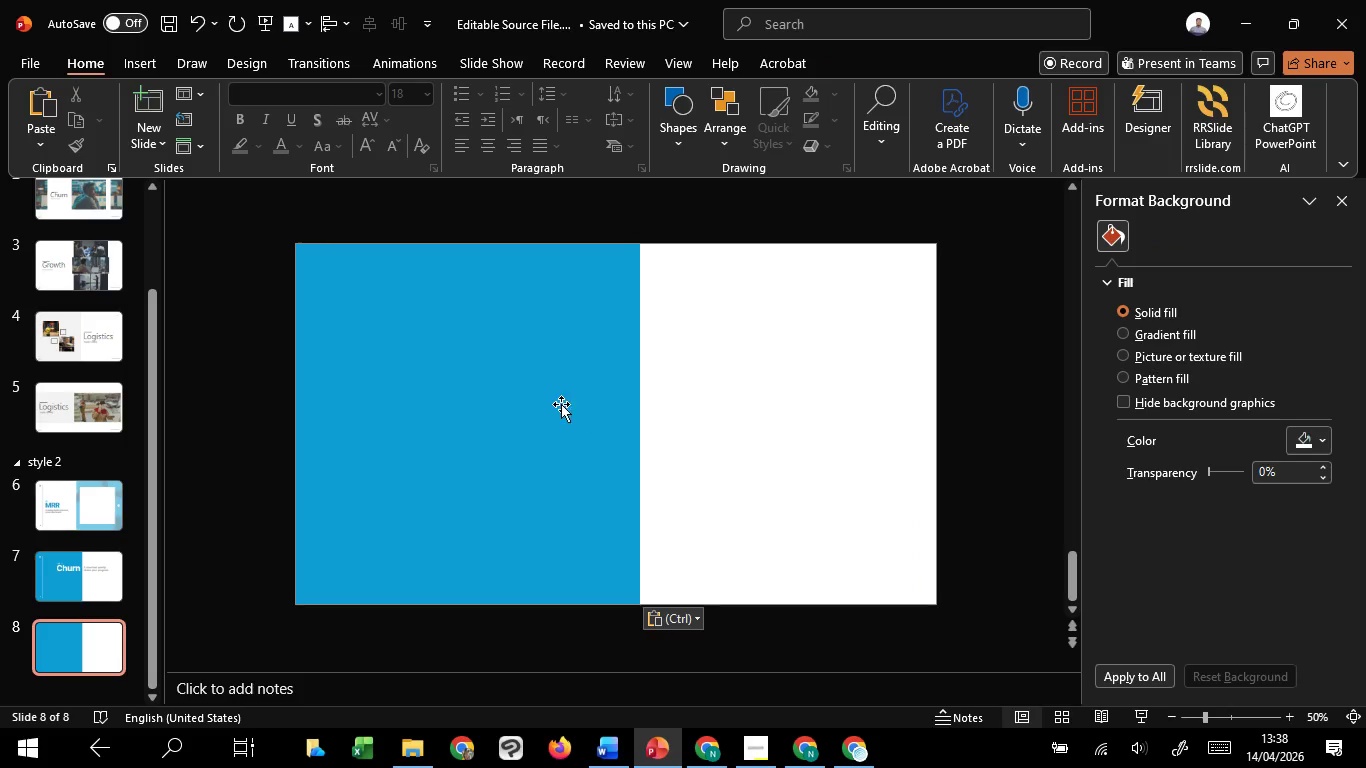 
left_click([561, 404])
 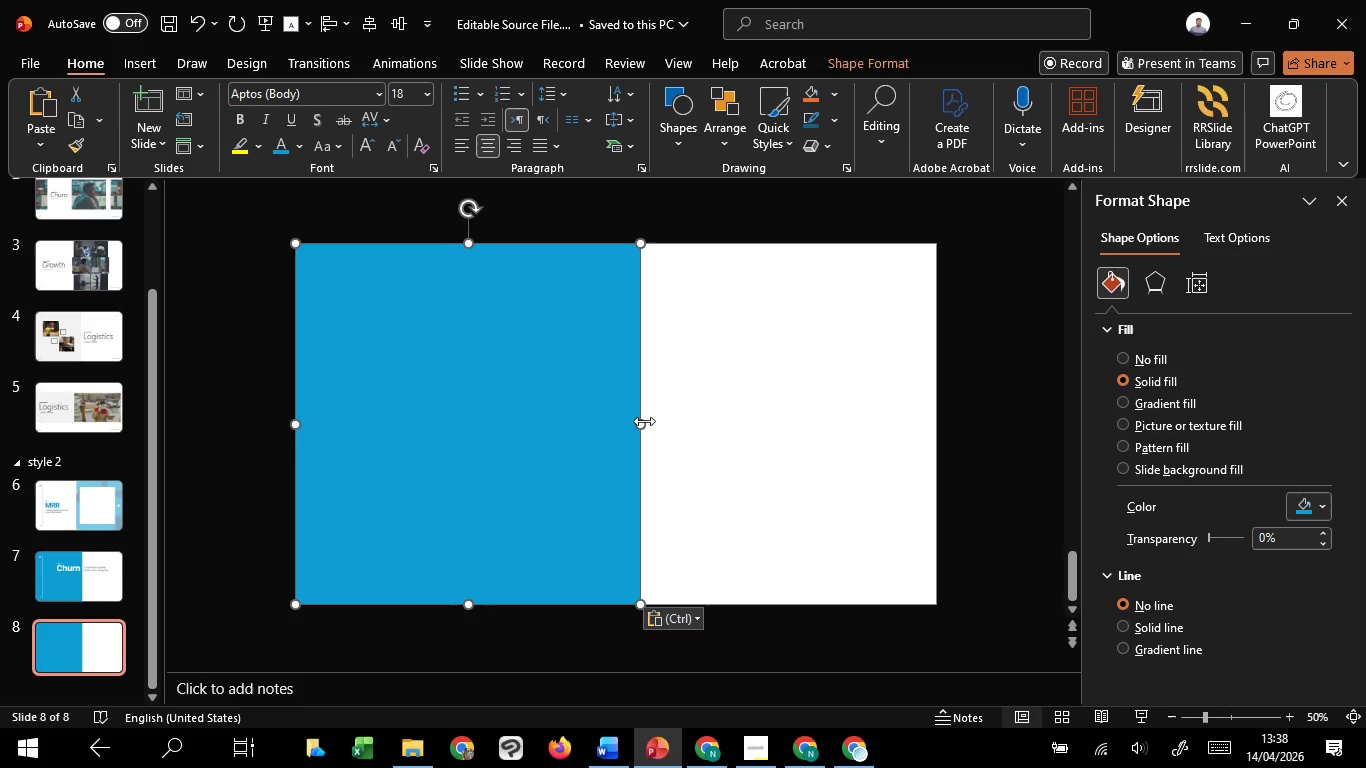 
left_click_drag(start_coordinate=[644, 421], to_coordinate=[613, 420])
 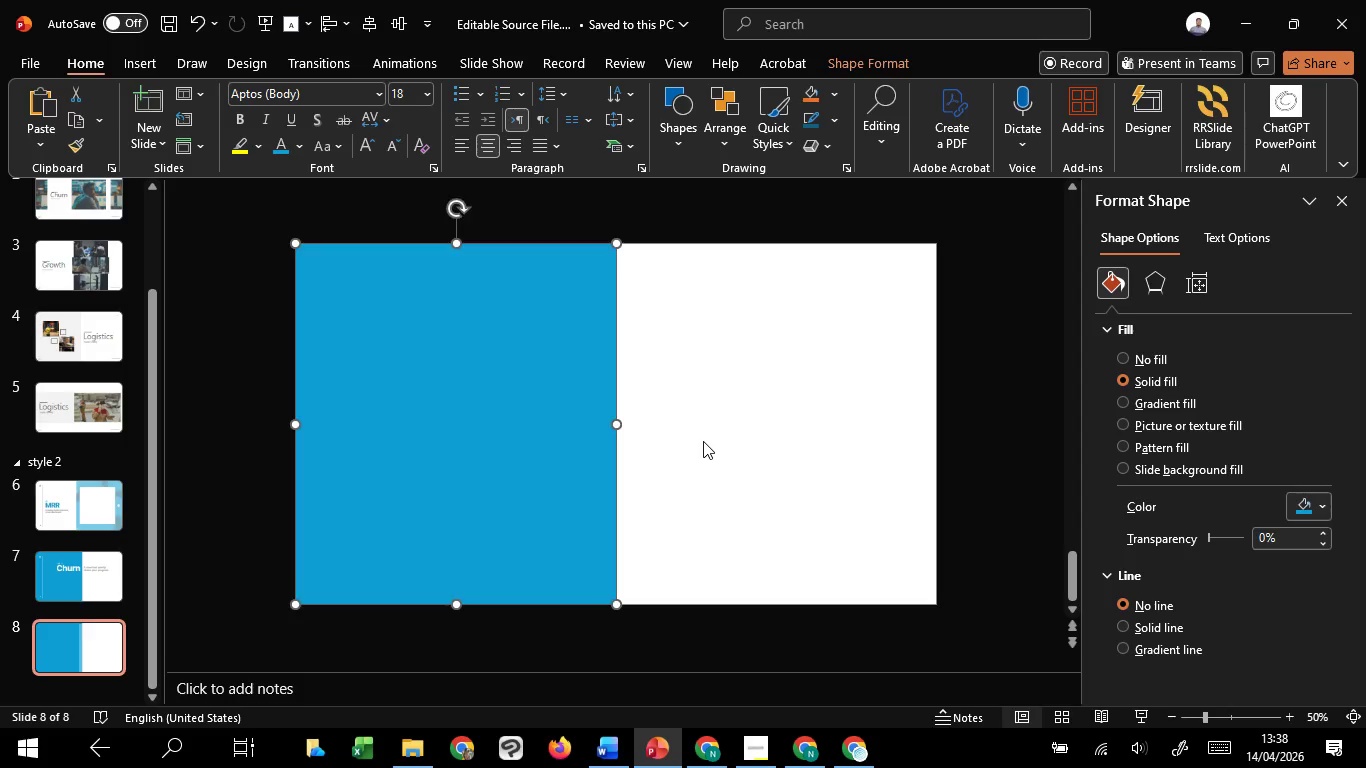 
left_click([703, 441])
 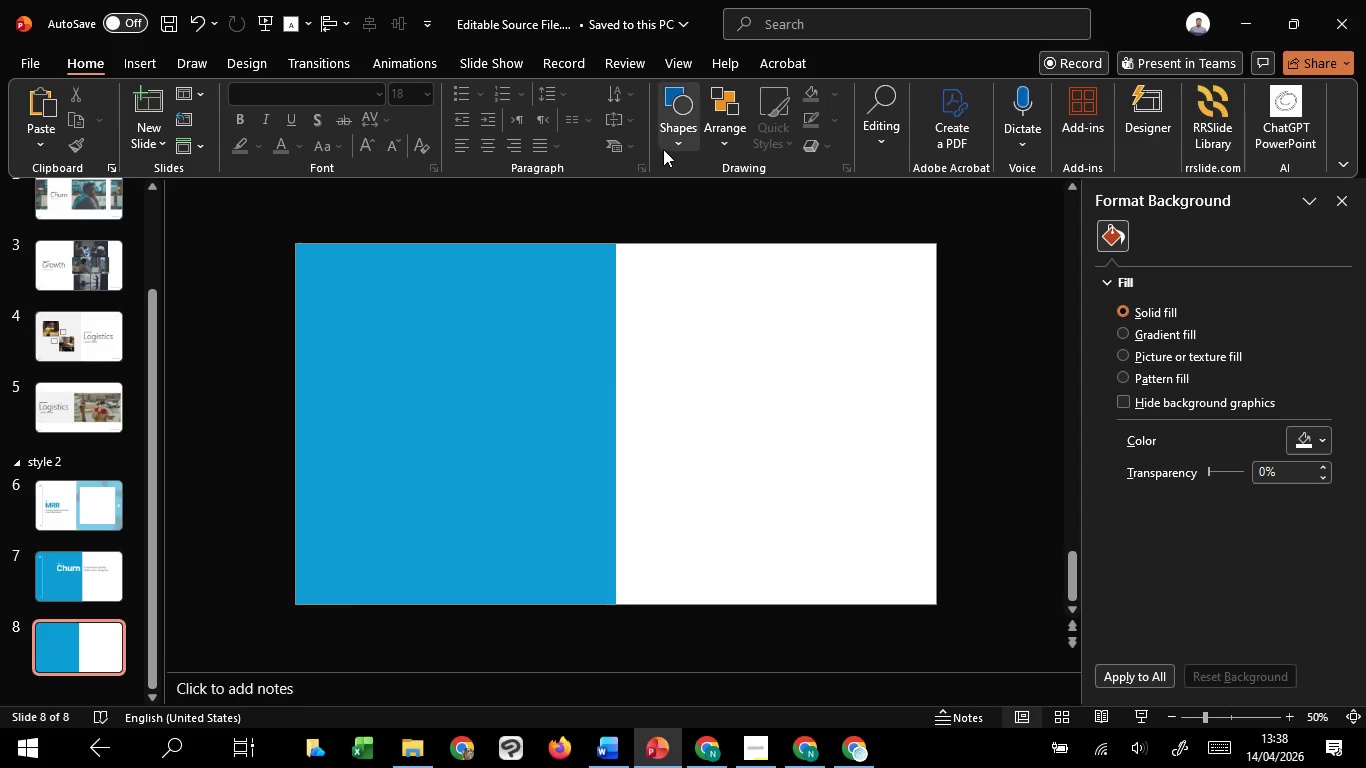 
left_click([664, 149])
 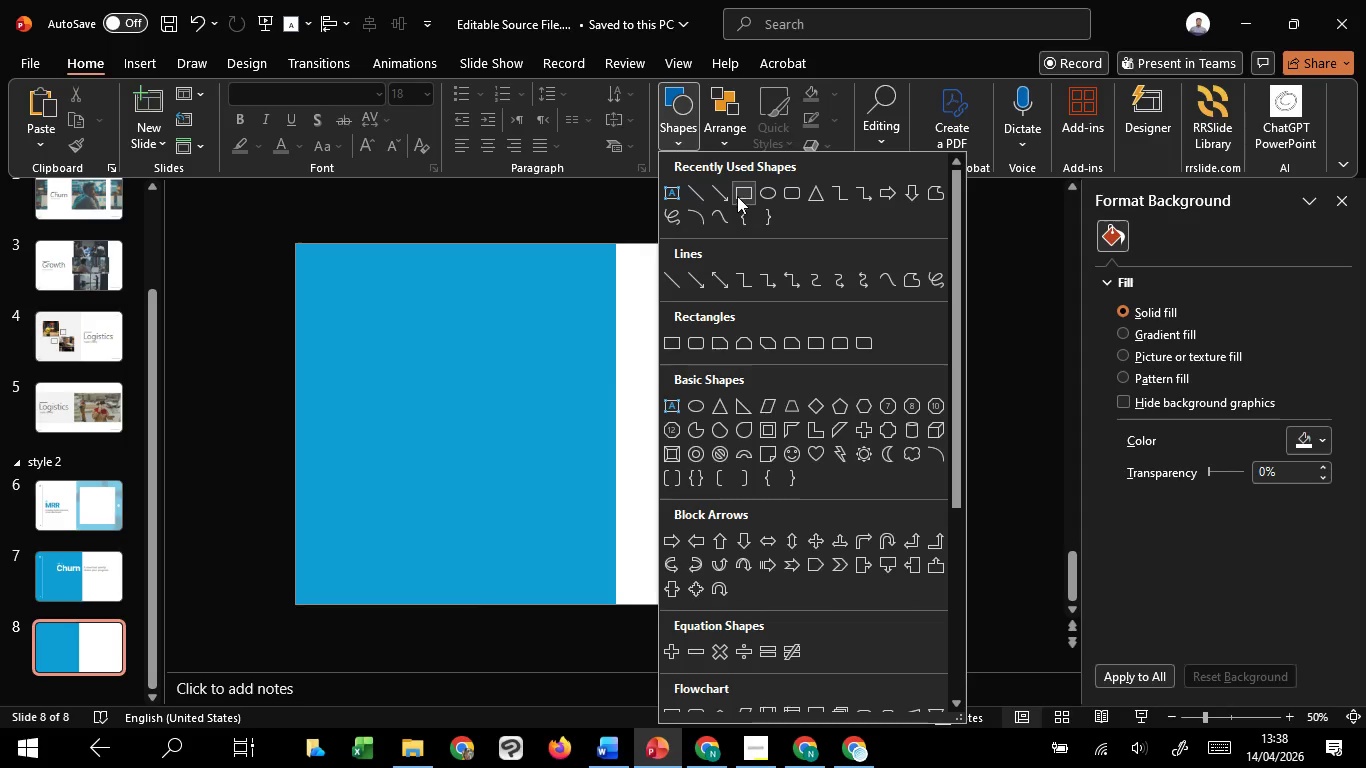 
left_click([737, 196])
 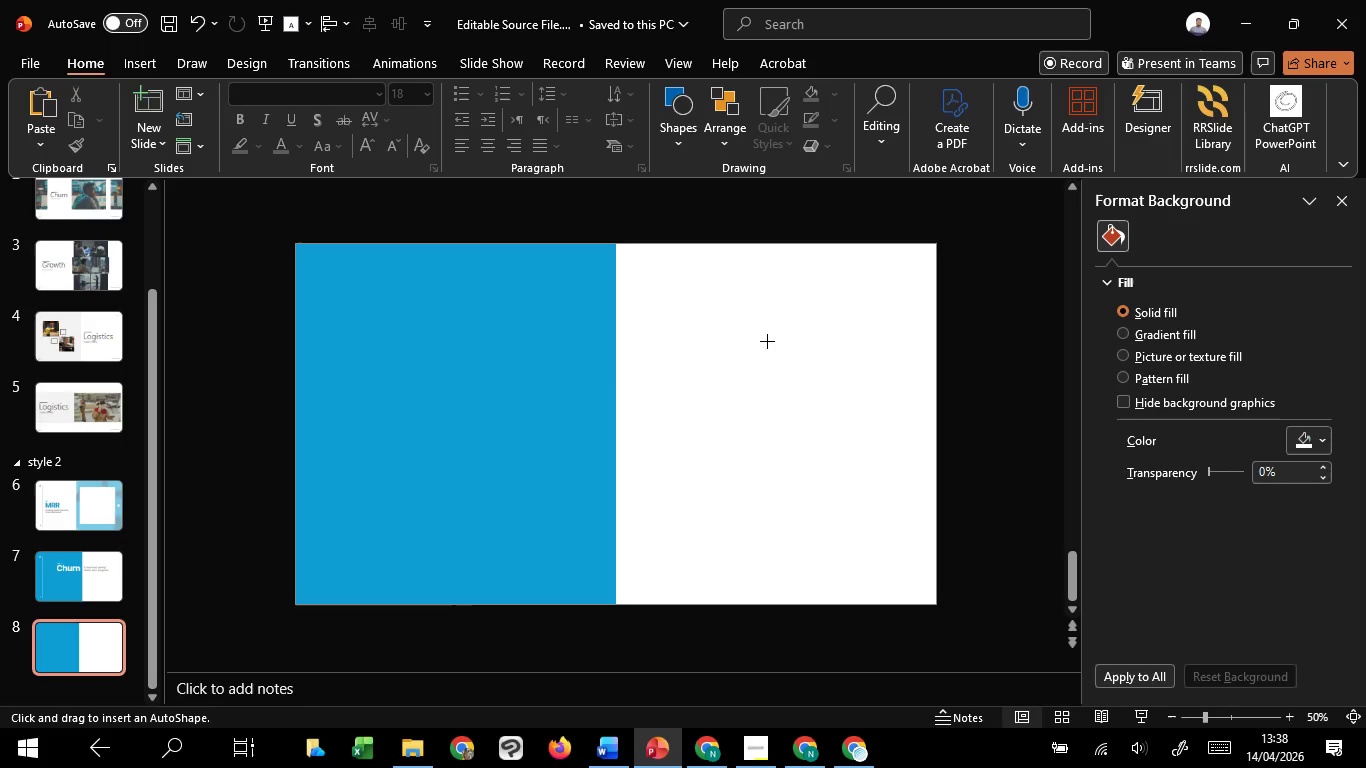 
hold_key(key=ControlLeft, duration=1.5)
hold_key(key=ShiftLeft, duration=1.45)
left_click_drag(start_coordinate=[769, 341], to_coordinate=[603, 385])
 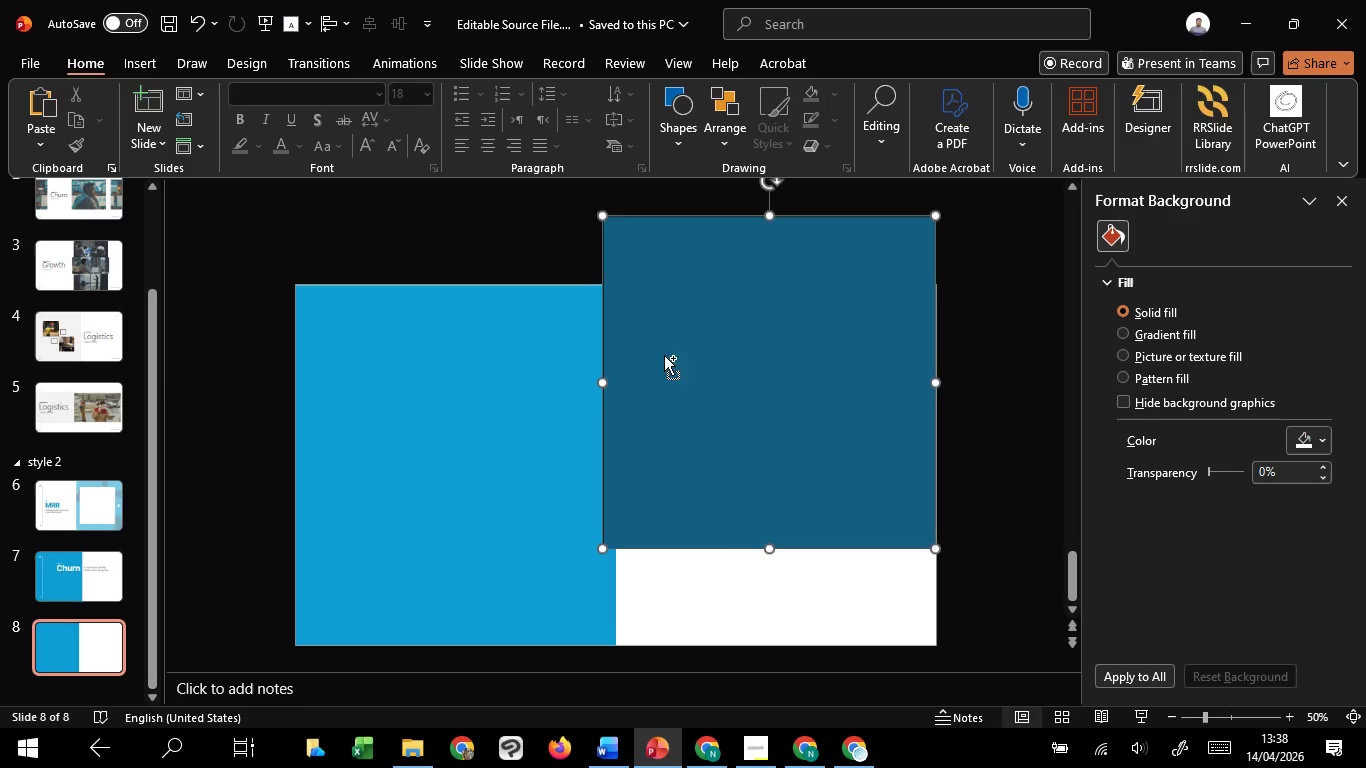 
hold_key(key=ShiftLeft, duration=2.58)
left_click_drag(start_coordinate=[681, 346], to_coordinate=[444, 486])
 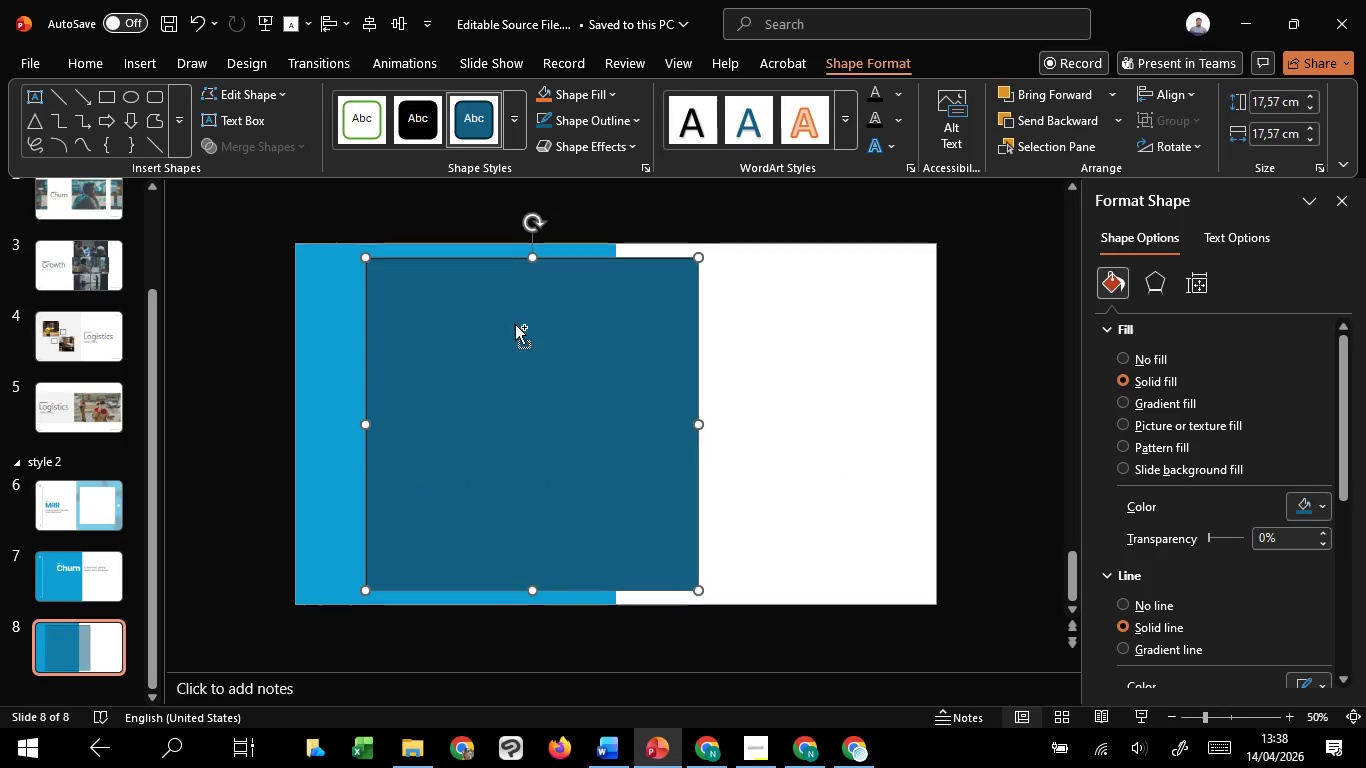 
hold_key(key=ControlLeft, duration=2.27)
hold_key(key=ShiftLeft, duration=1.52)
left_click_drag(start_coordinate=[530, 257], to_coordinate=[529, 284])
 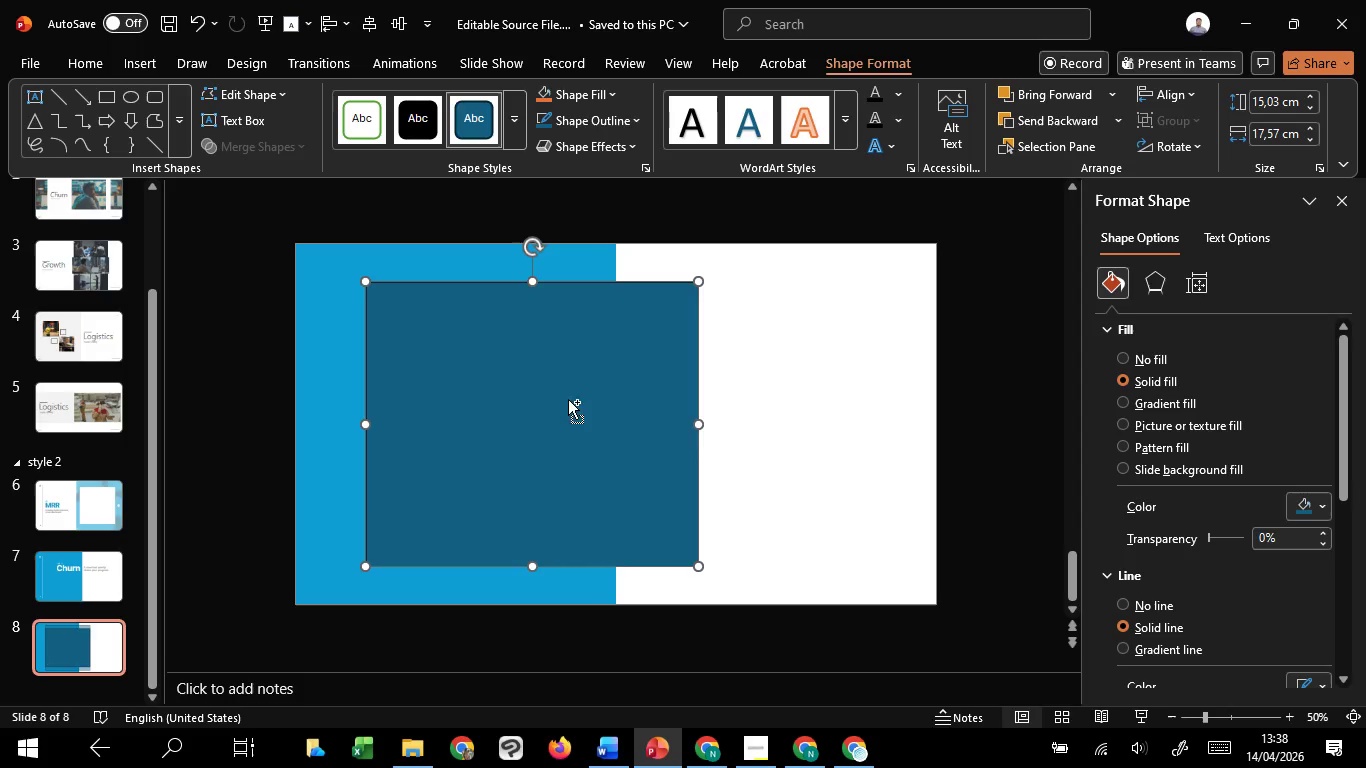 
hold_key(key=ShiftLeft, duration=0.59)
 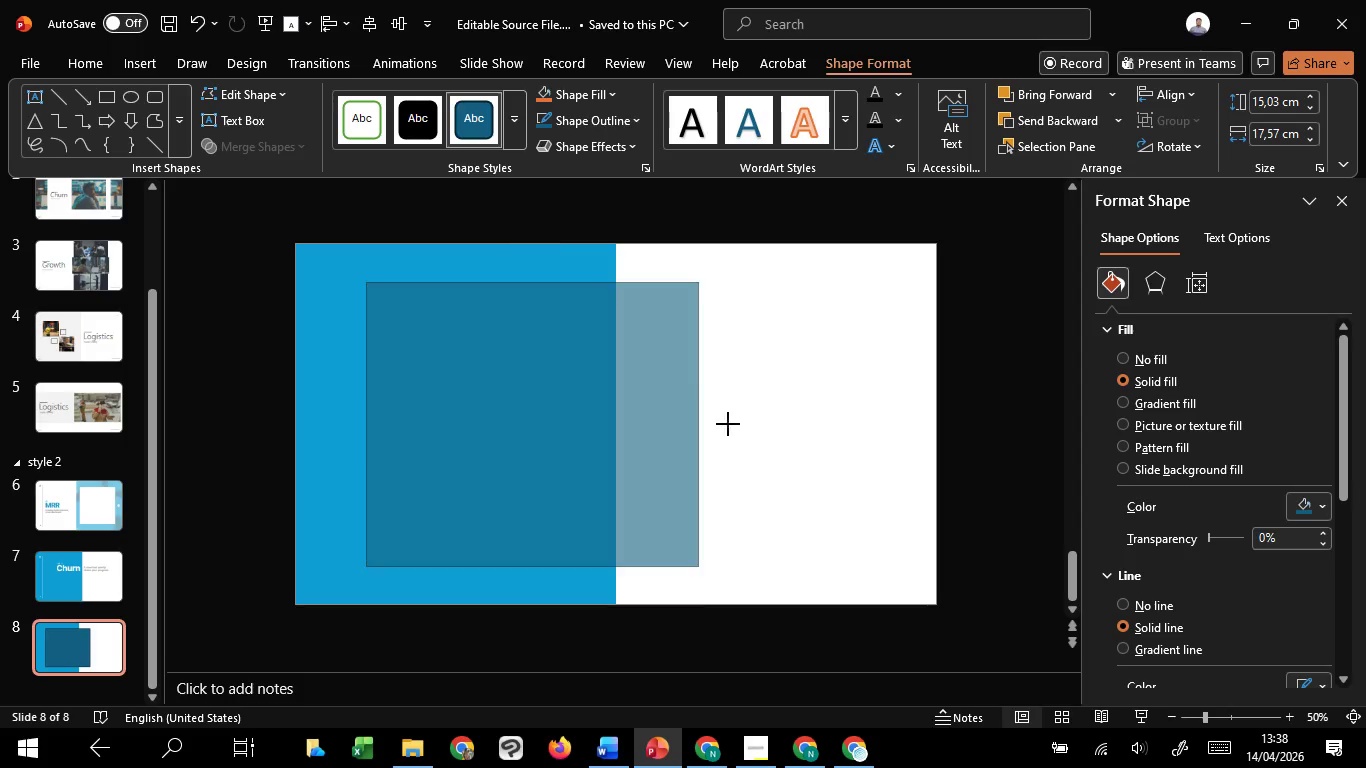 
left_click_drag(start_coordinate=[699, 424], to_coordinate=[870, 450])
 